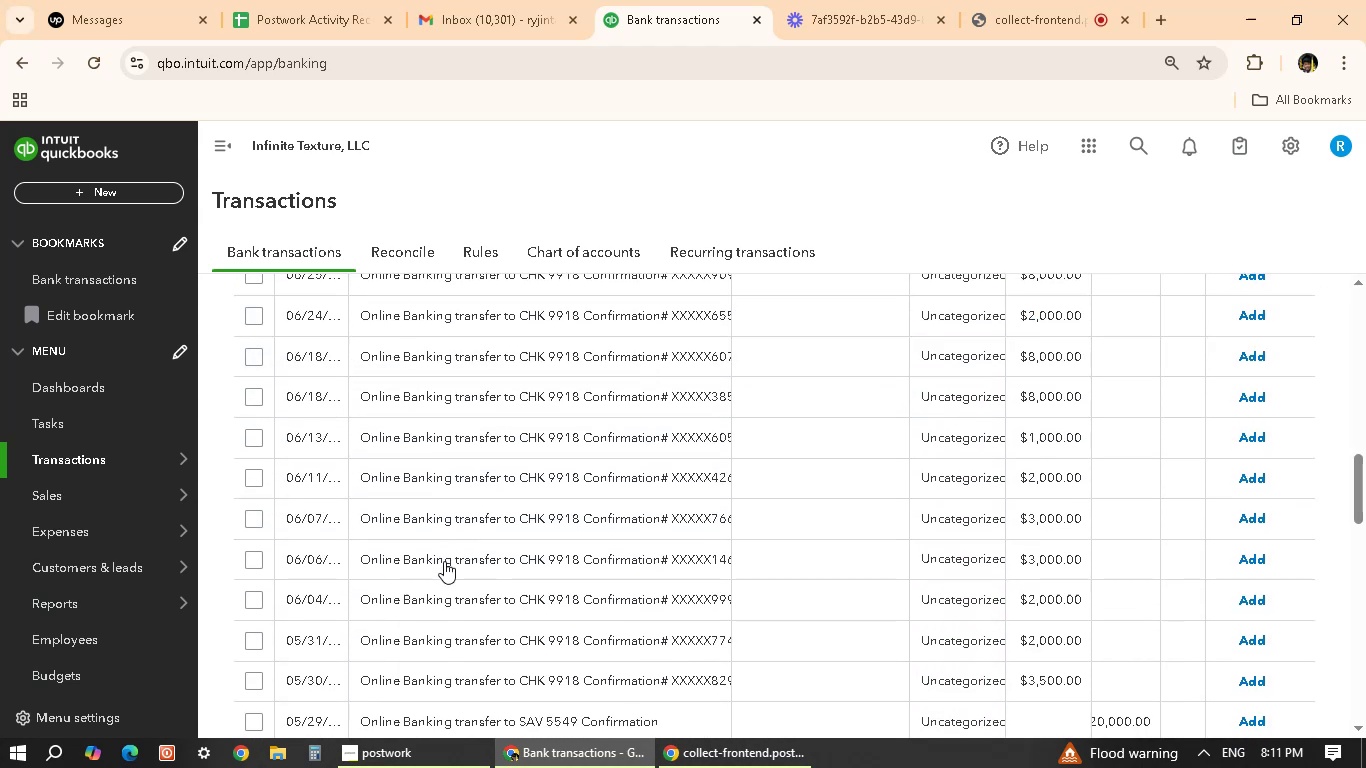 
scroll: coordinate [543, 452], scroll_direction: up, amount: 12.0
 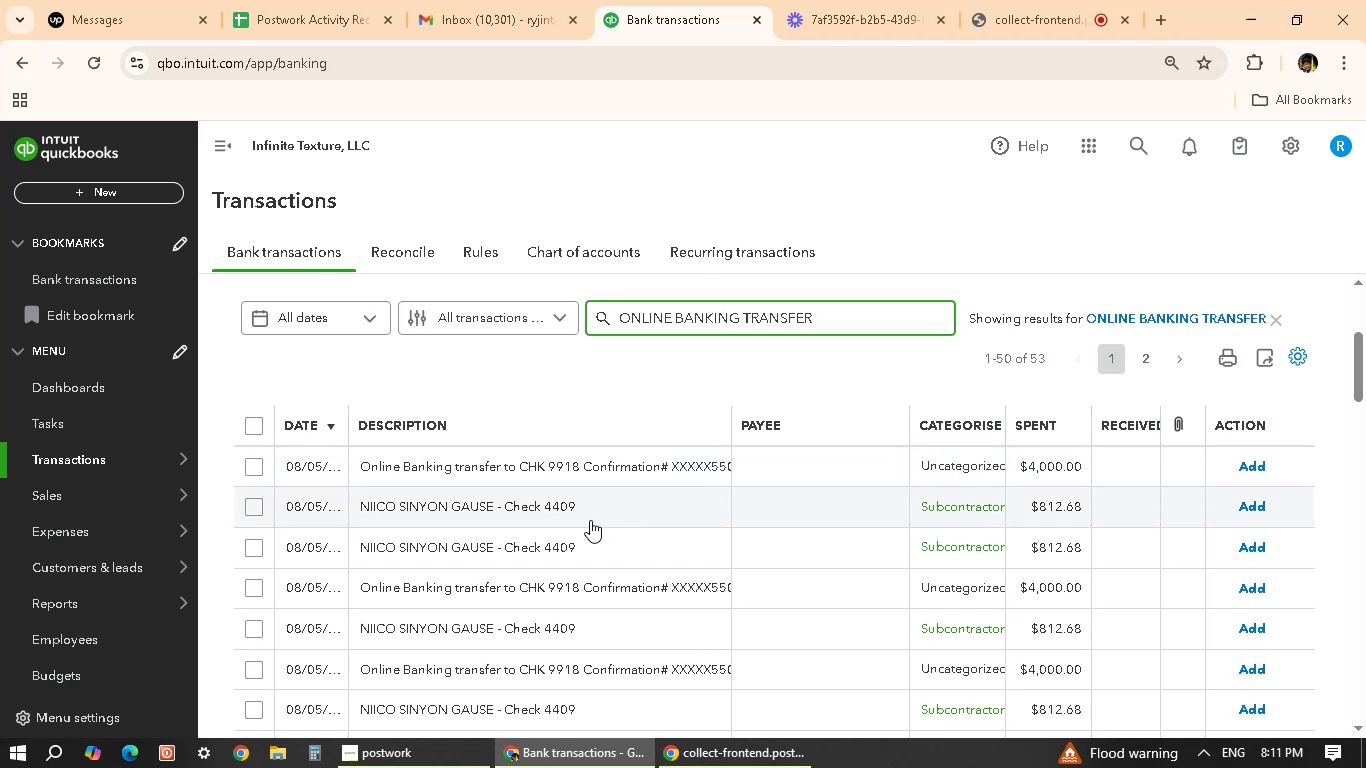 
left_click([605, 510])
 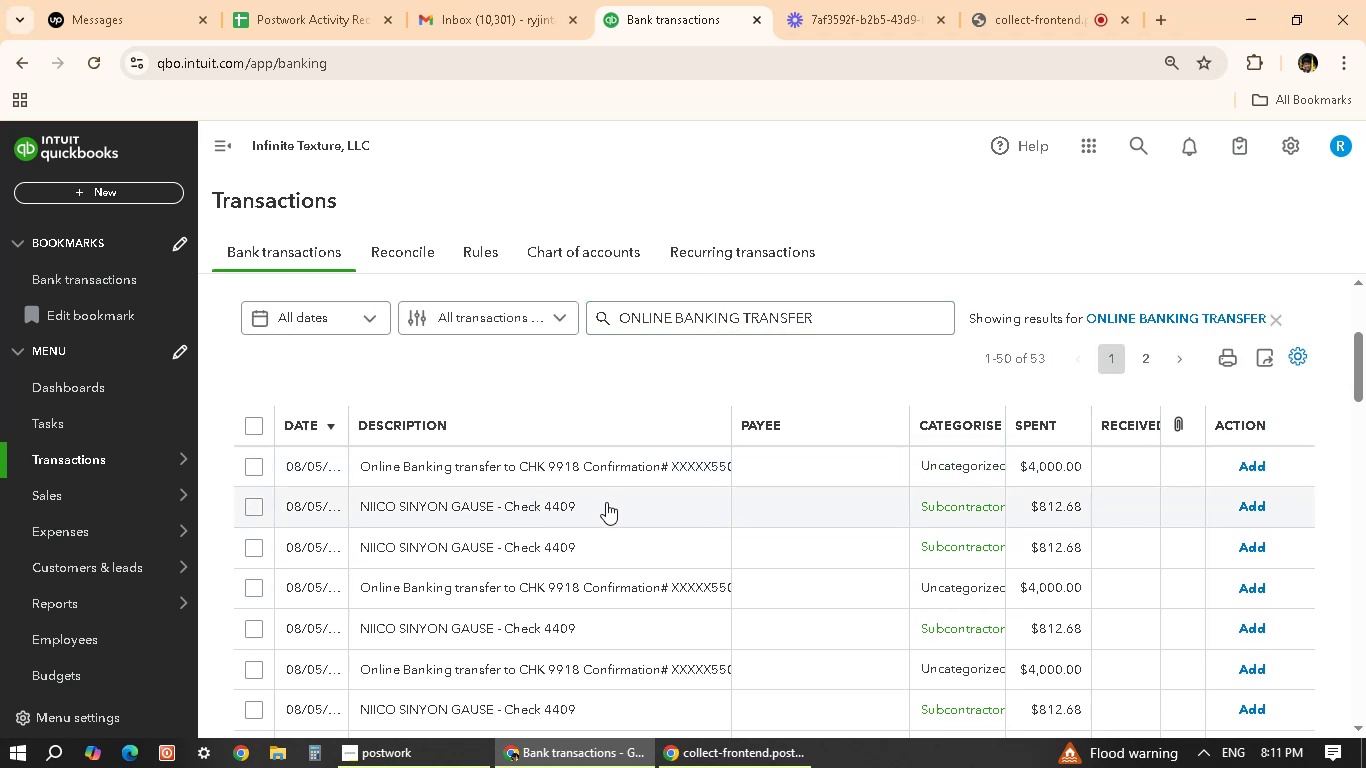 
wait(7.15)
 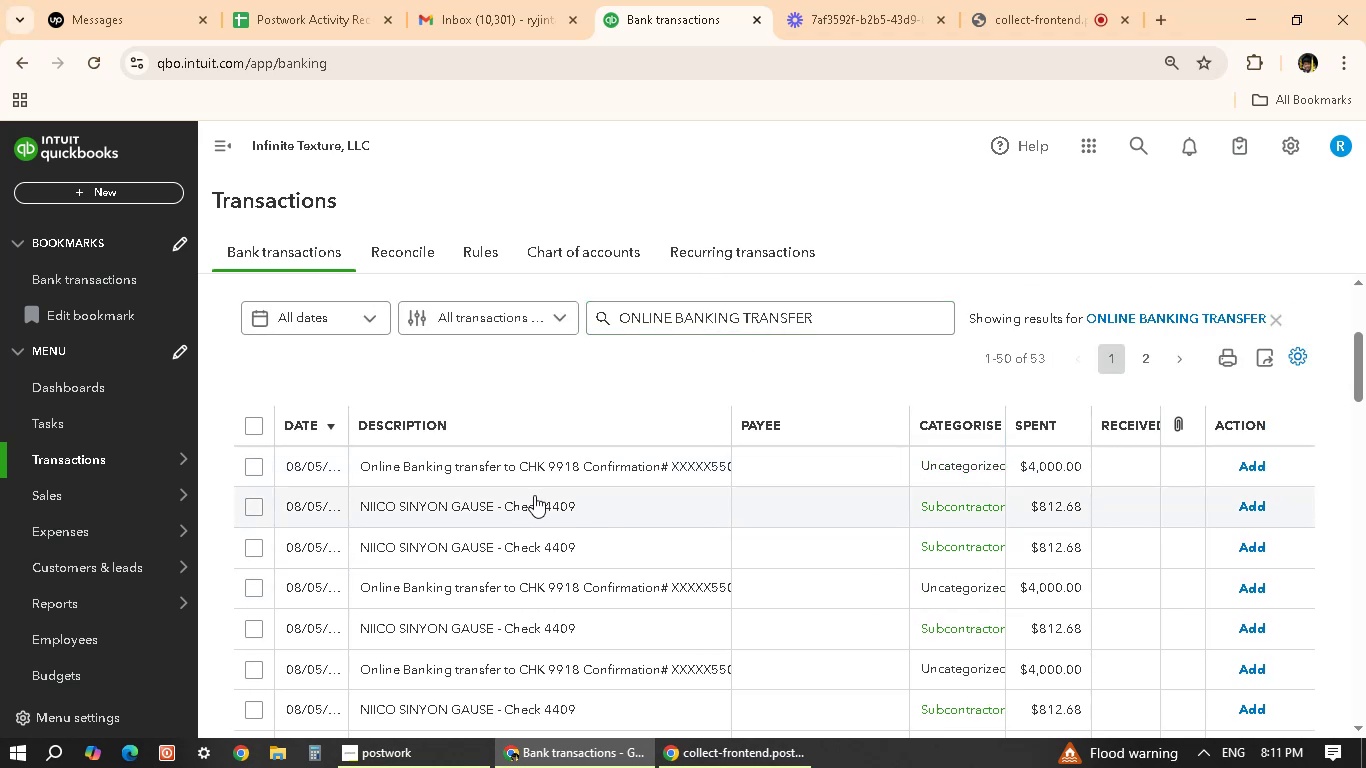 
left_click([571, 502])
 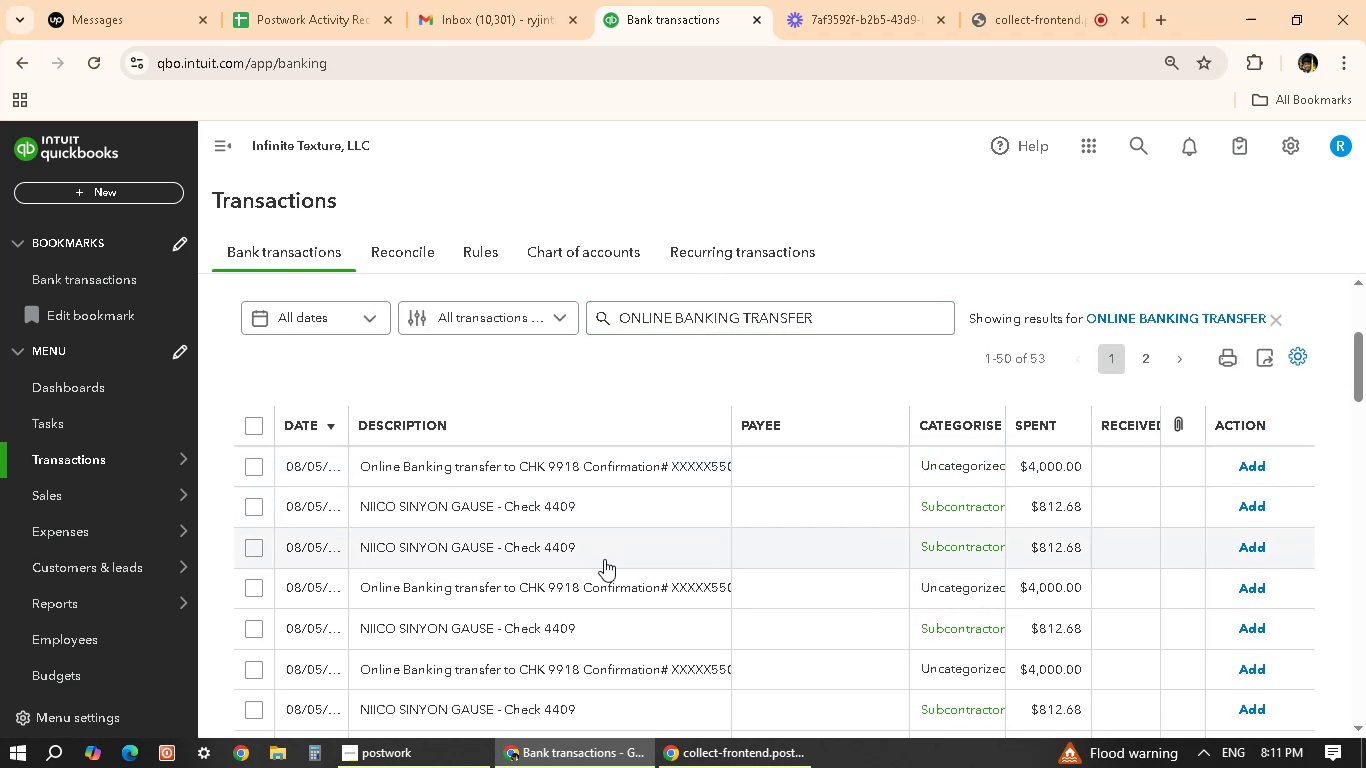 
scroll: coordinate [598, 561], scroll_direction: up, amount: 2.0
 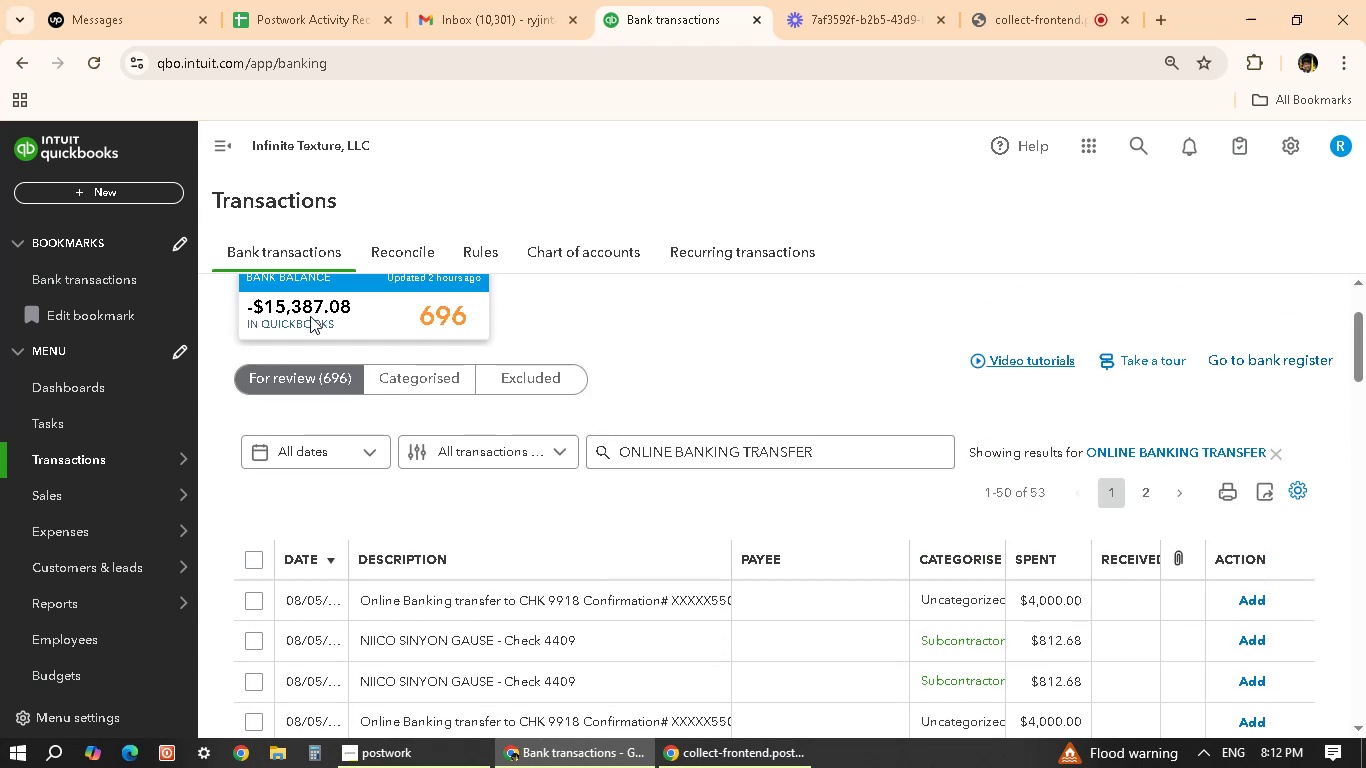 
scroll: coordinate [564, 493], scroll_direction: down, amount: 5.0
 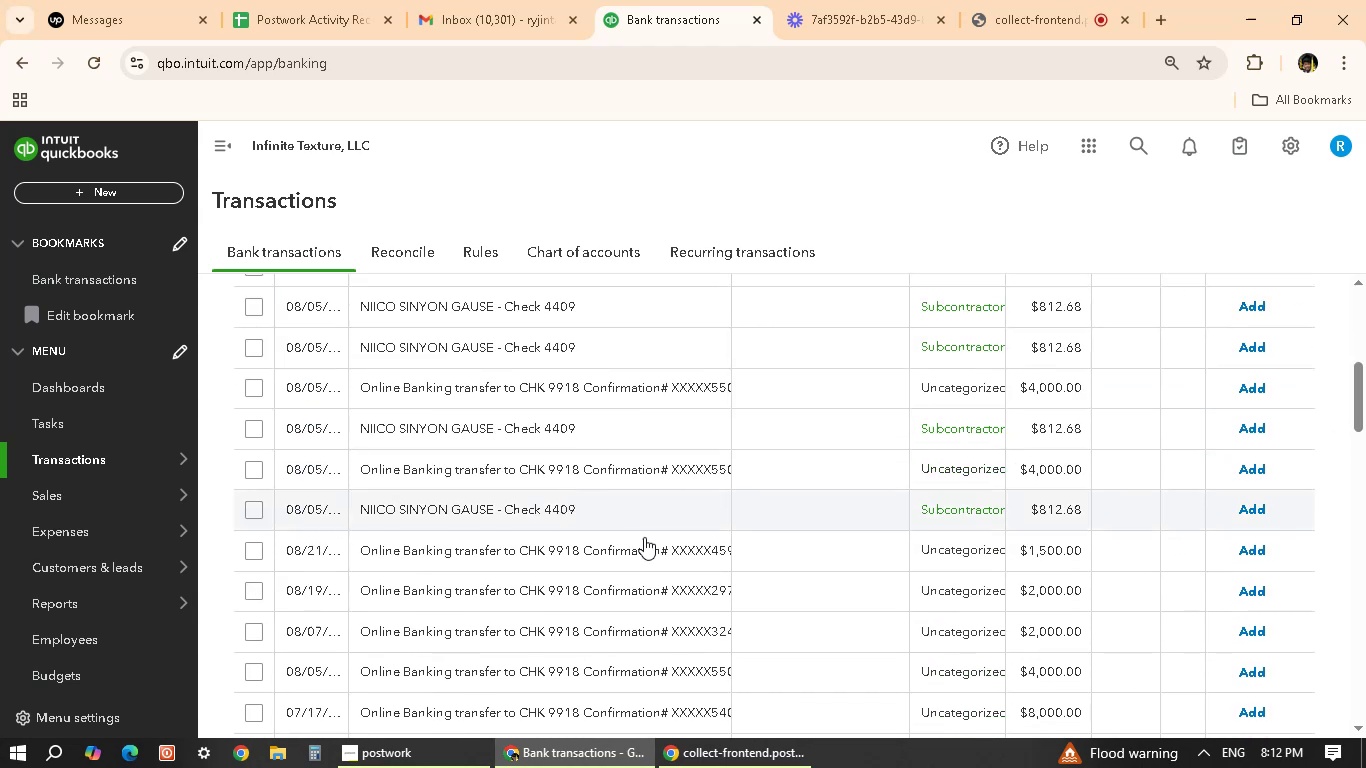 
scroll: coordinate [698, 544], scroll_direction: up, amount: 3.0
 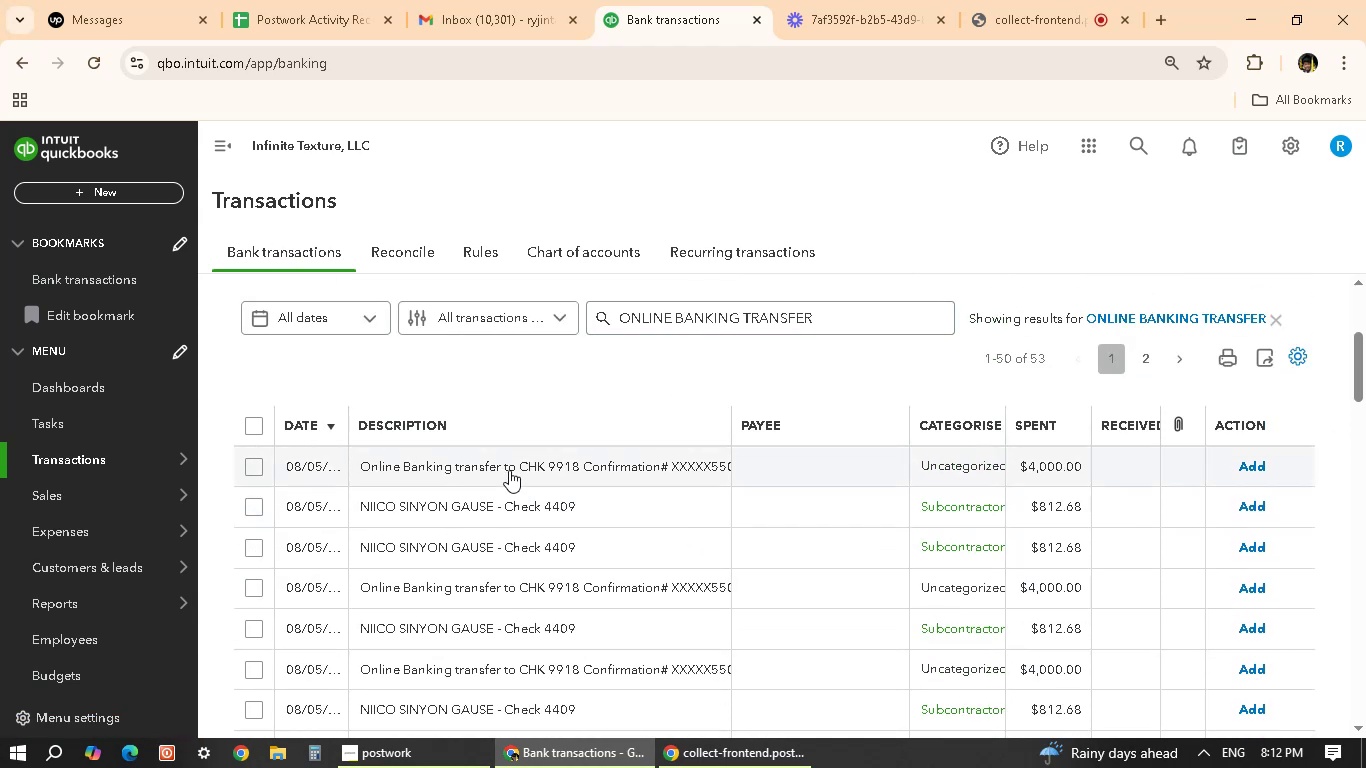 
wait(6.38)
 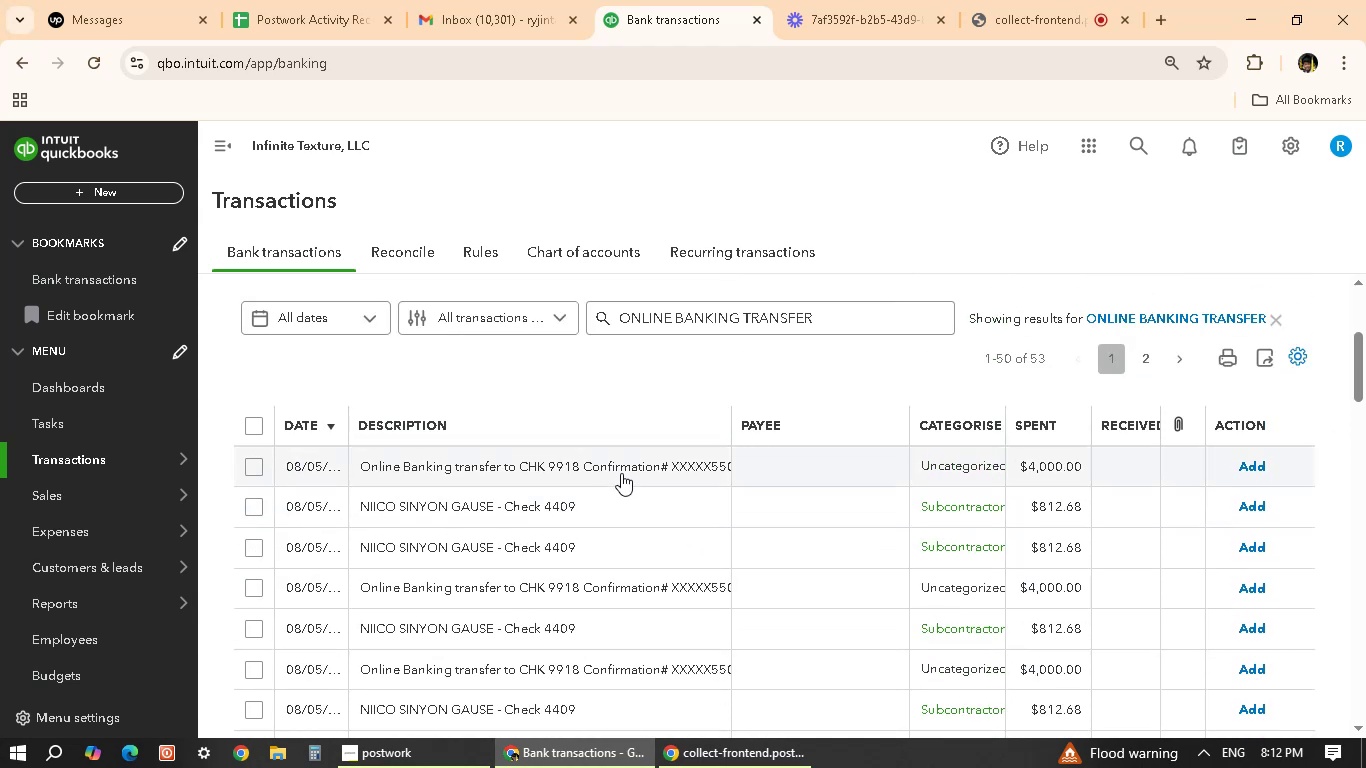 
left_click([487, 501])
 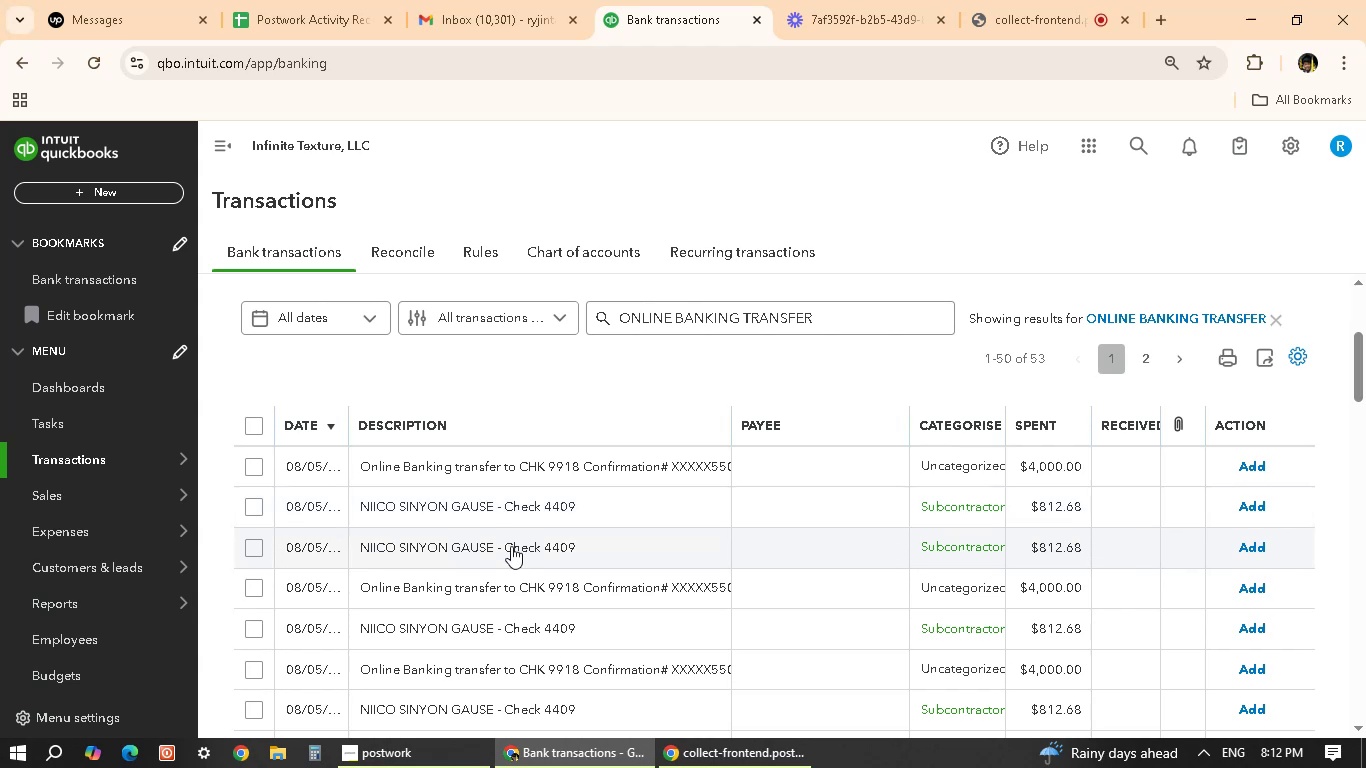 
scroll: coordinate [529, 525], scroll_direction: down, amount: 1.0
 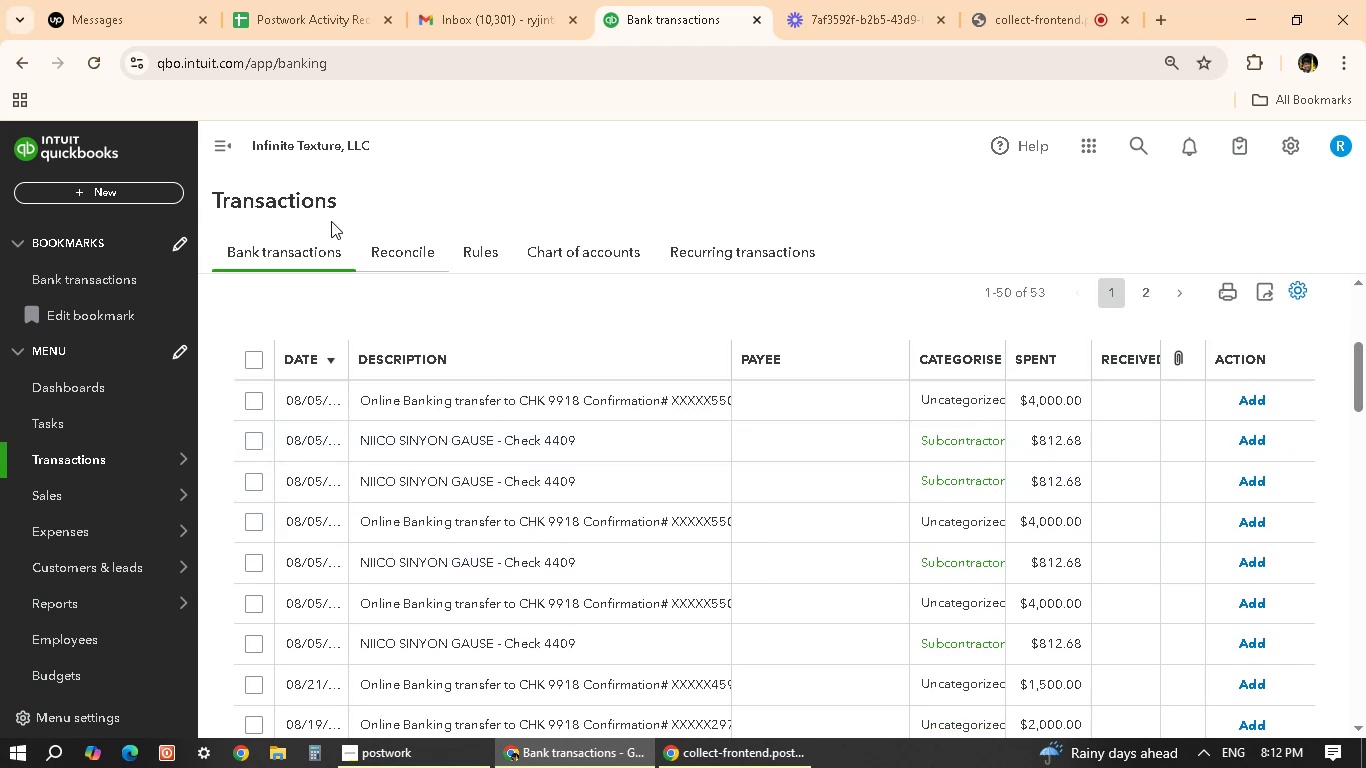 
scroll: coordinate [545, 401], scroll_direction: up, amount: 2.0
 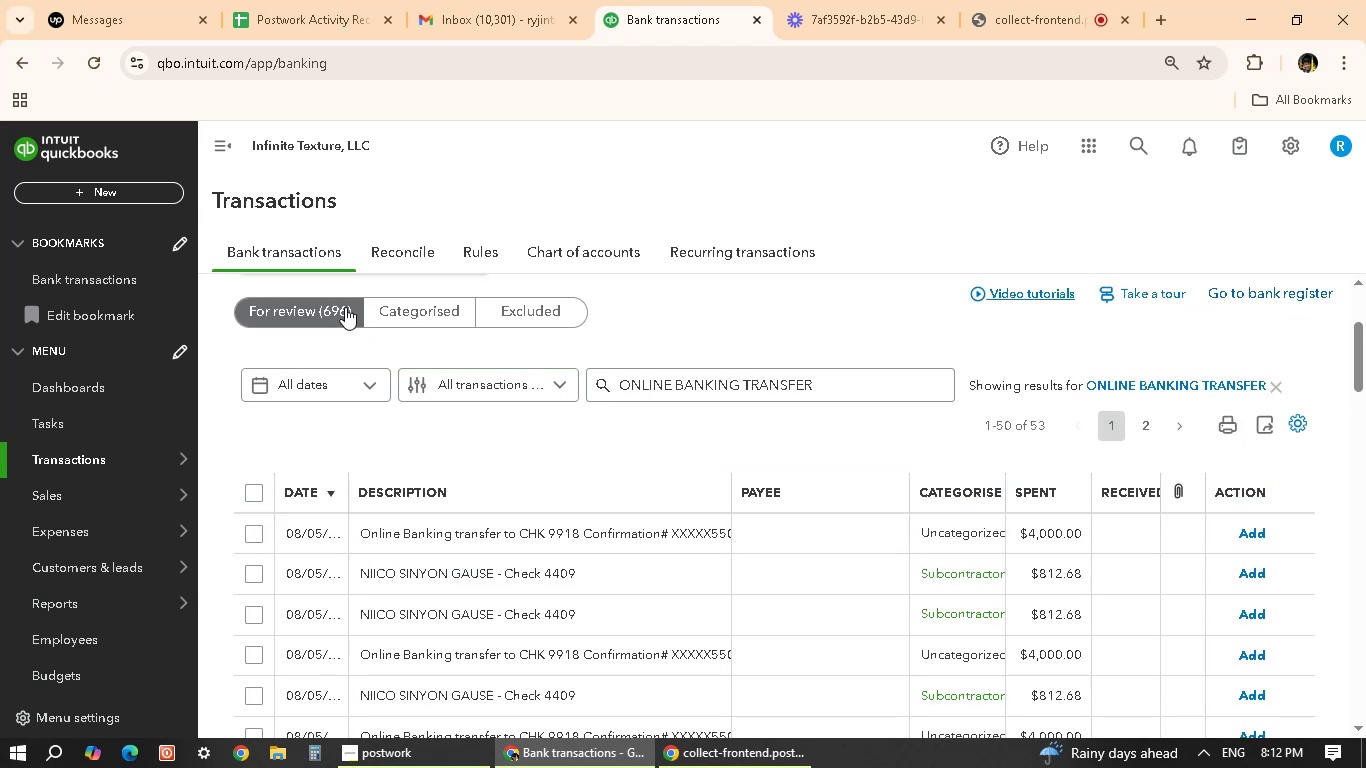 
left_click([428, 313])
 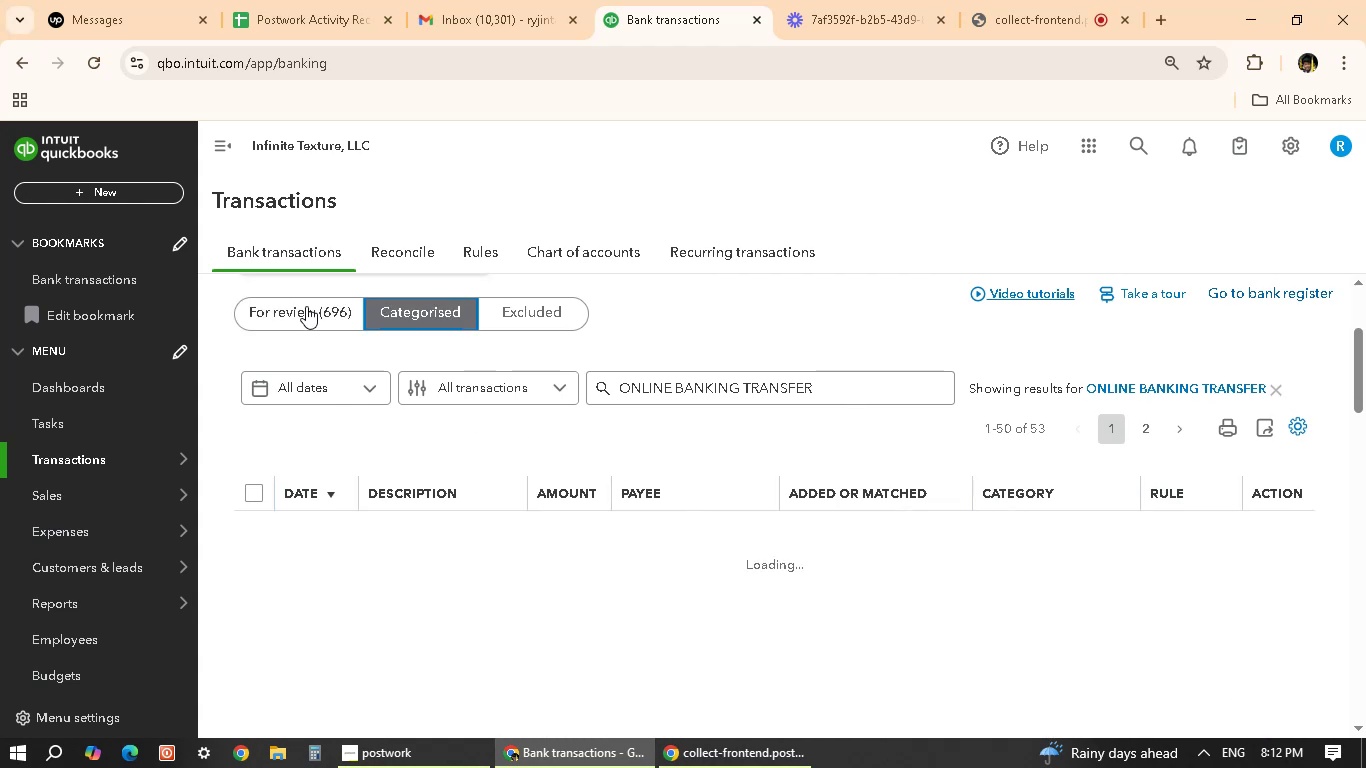 
wait(17.78)
 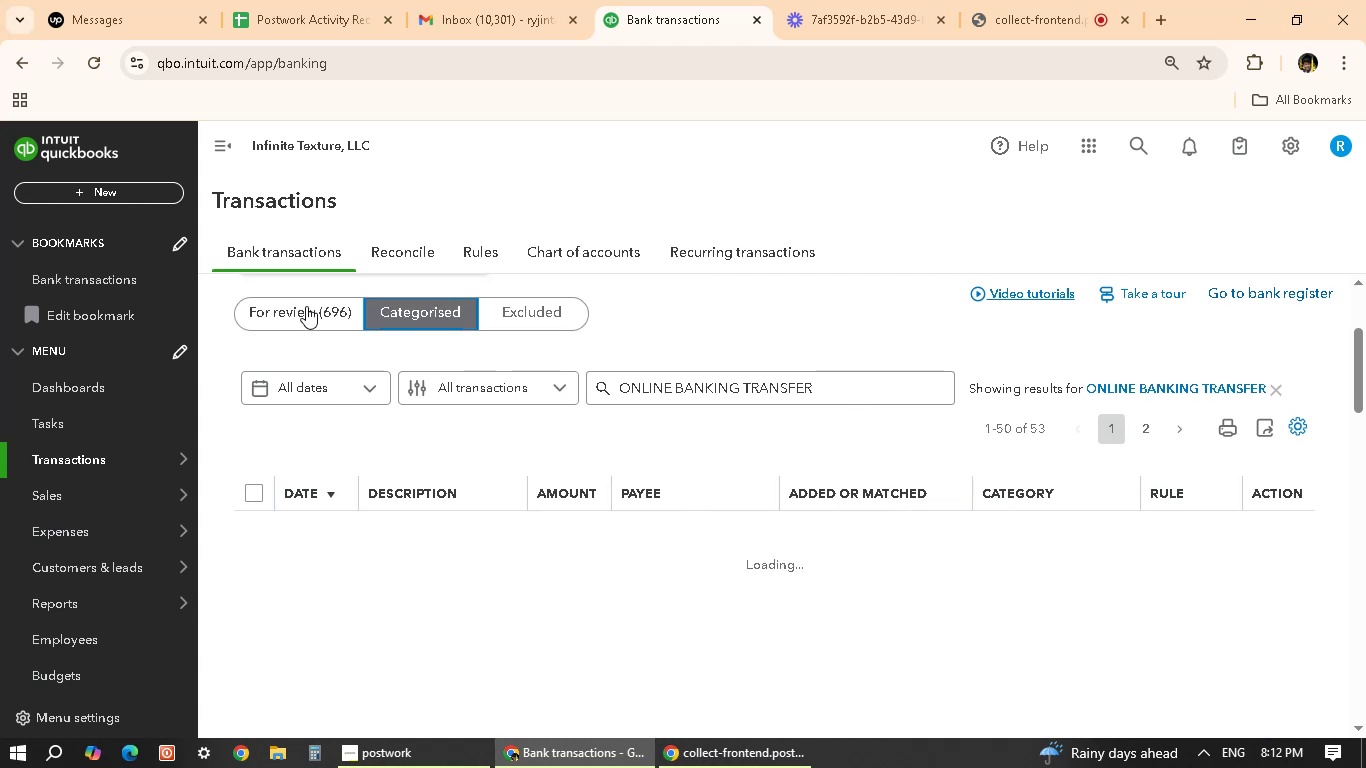 
scroll: coordinate [729, 538], scroll_direction: down, amount: 1.0
 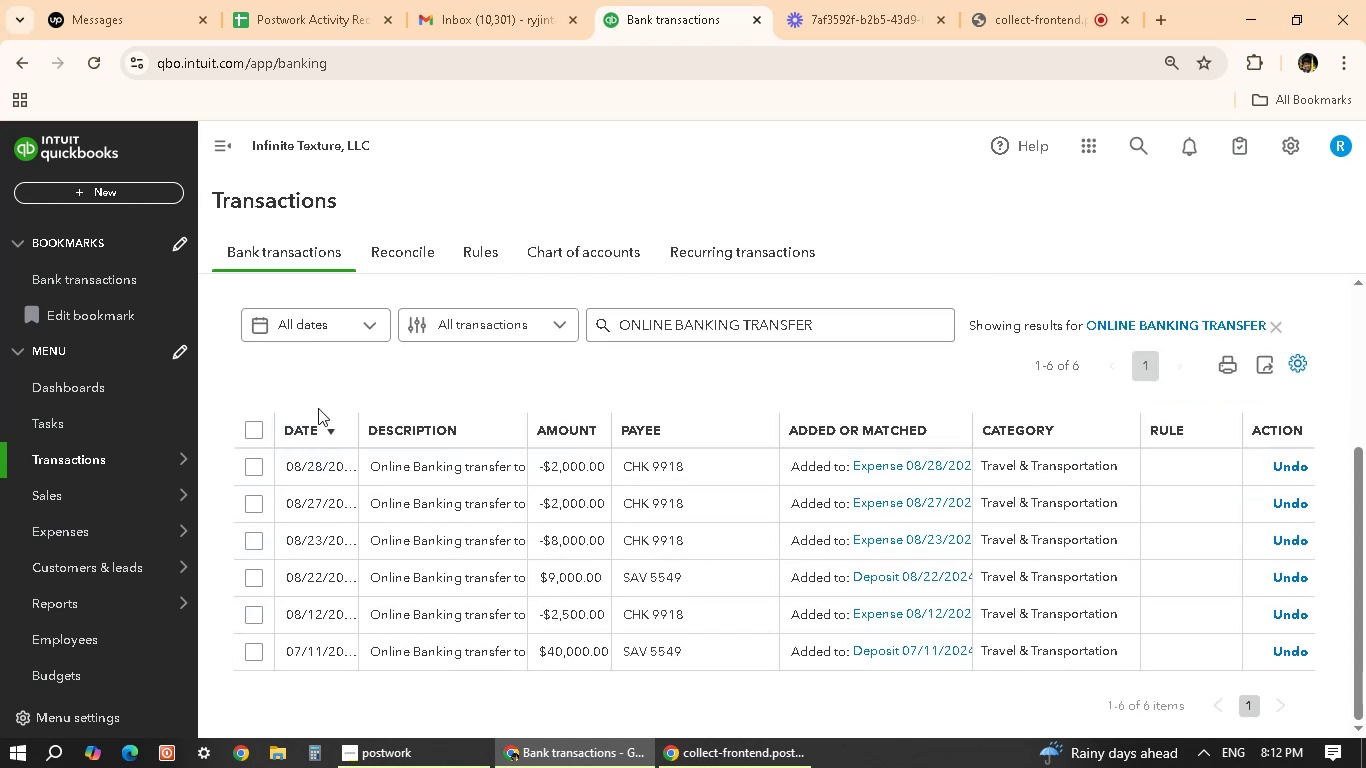 
scroll: coordinate [340, 358], scroll_direction: up, amount: 1.0
 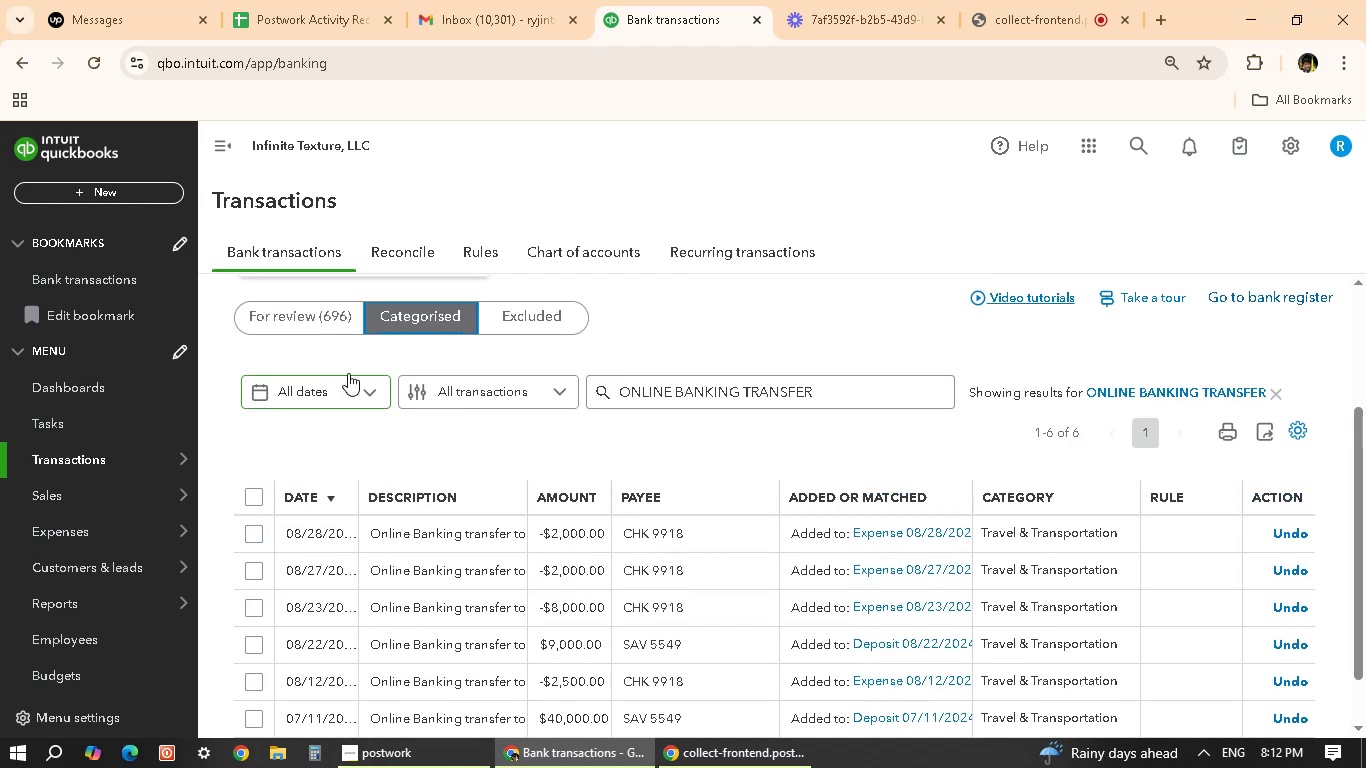 
scroll: coordinate [347, 362], scroll_direction: down, amount: 1.0
 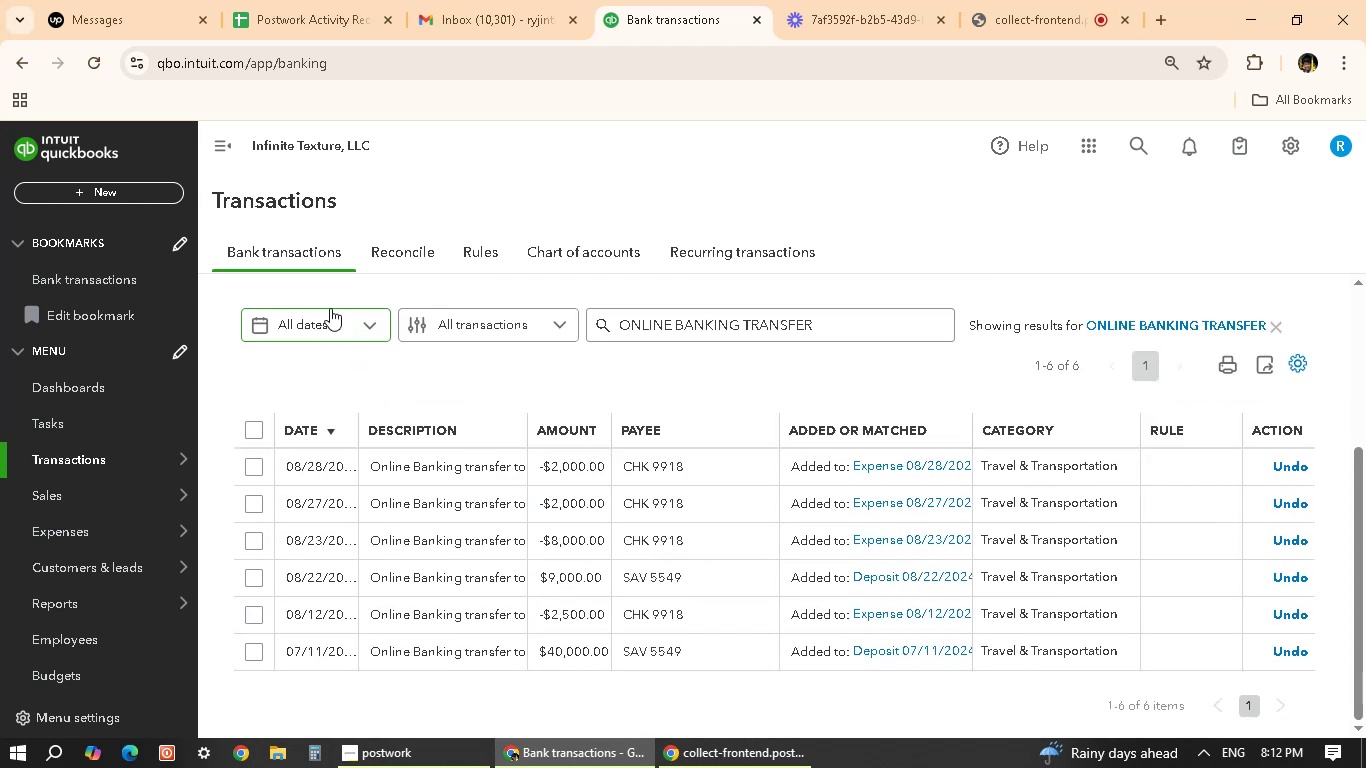 
scroll: coordinate [393, 443], scroll_direction: up, amount: 2.0
 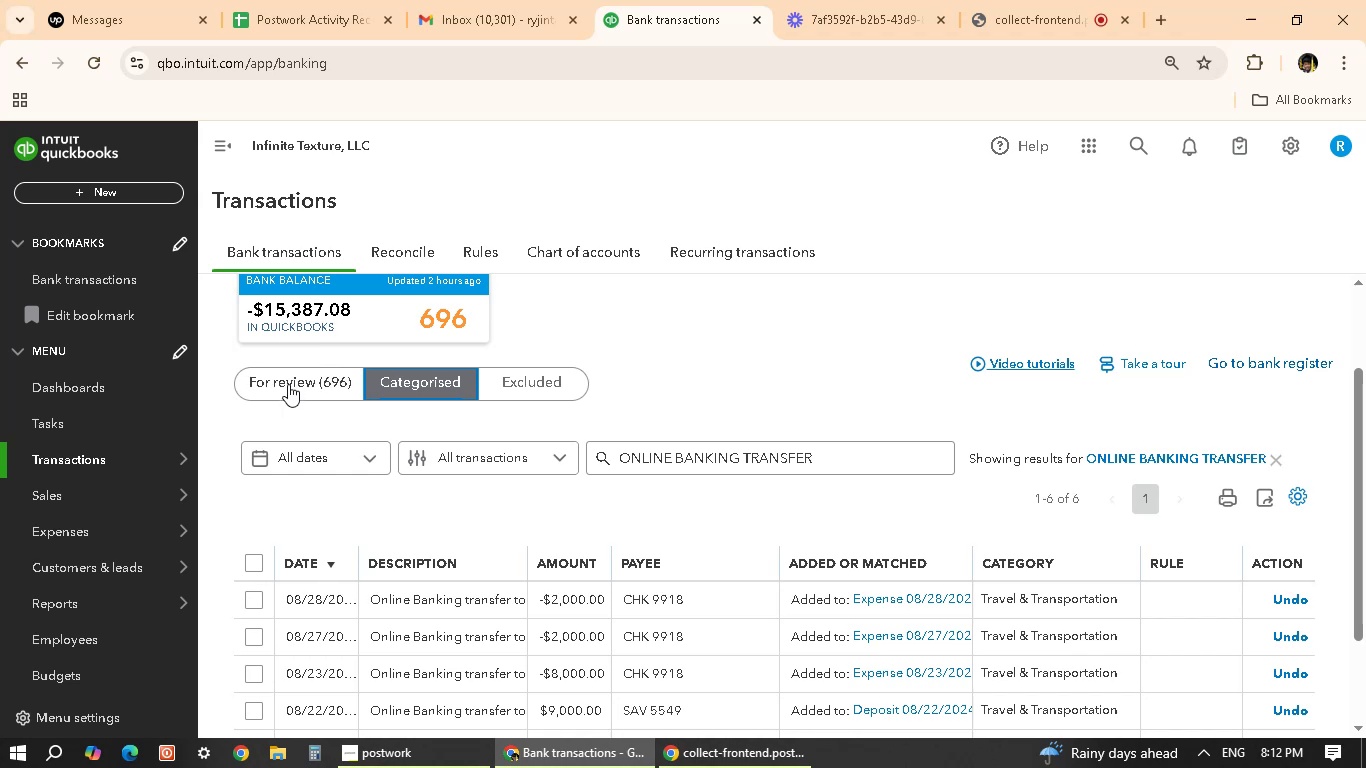 
left_click([288, 383])
 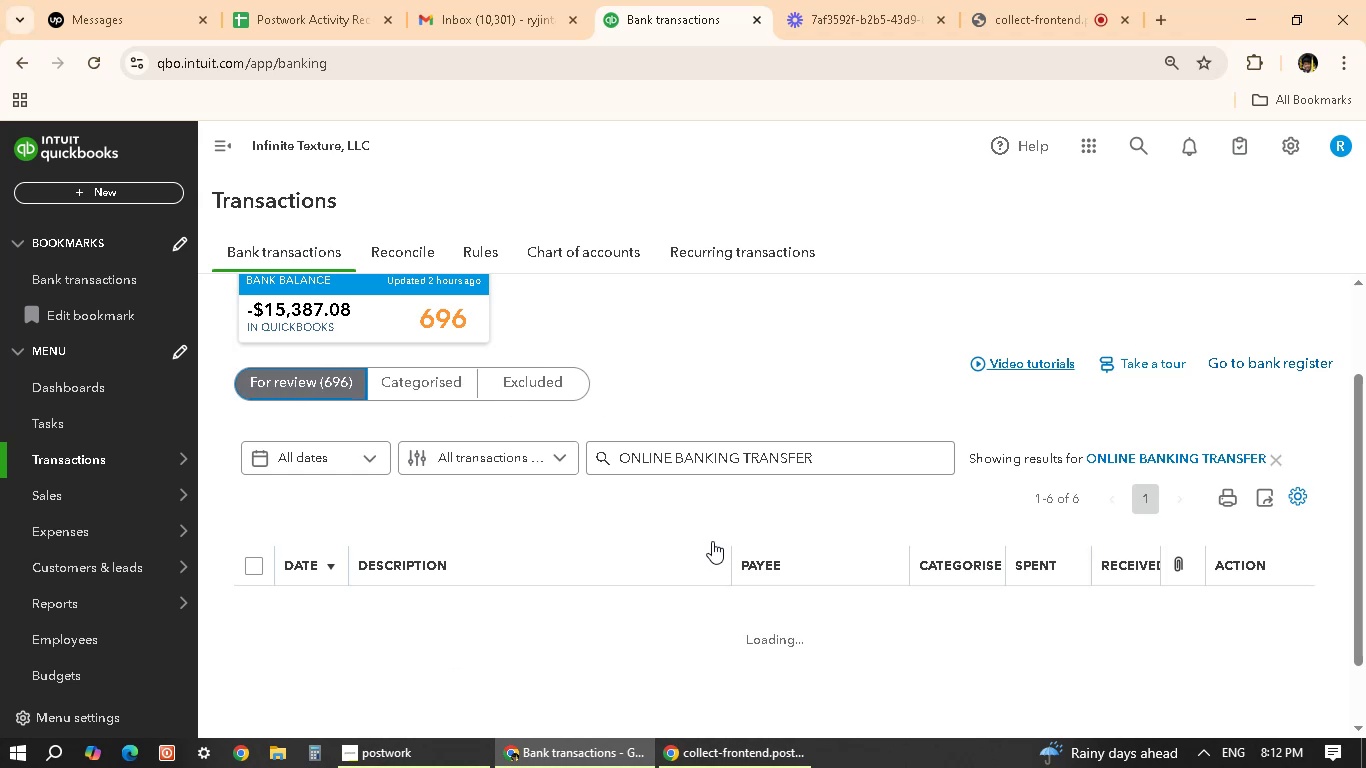 
wait(6.1)
 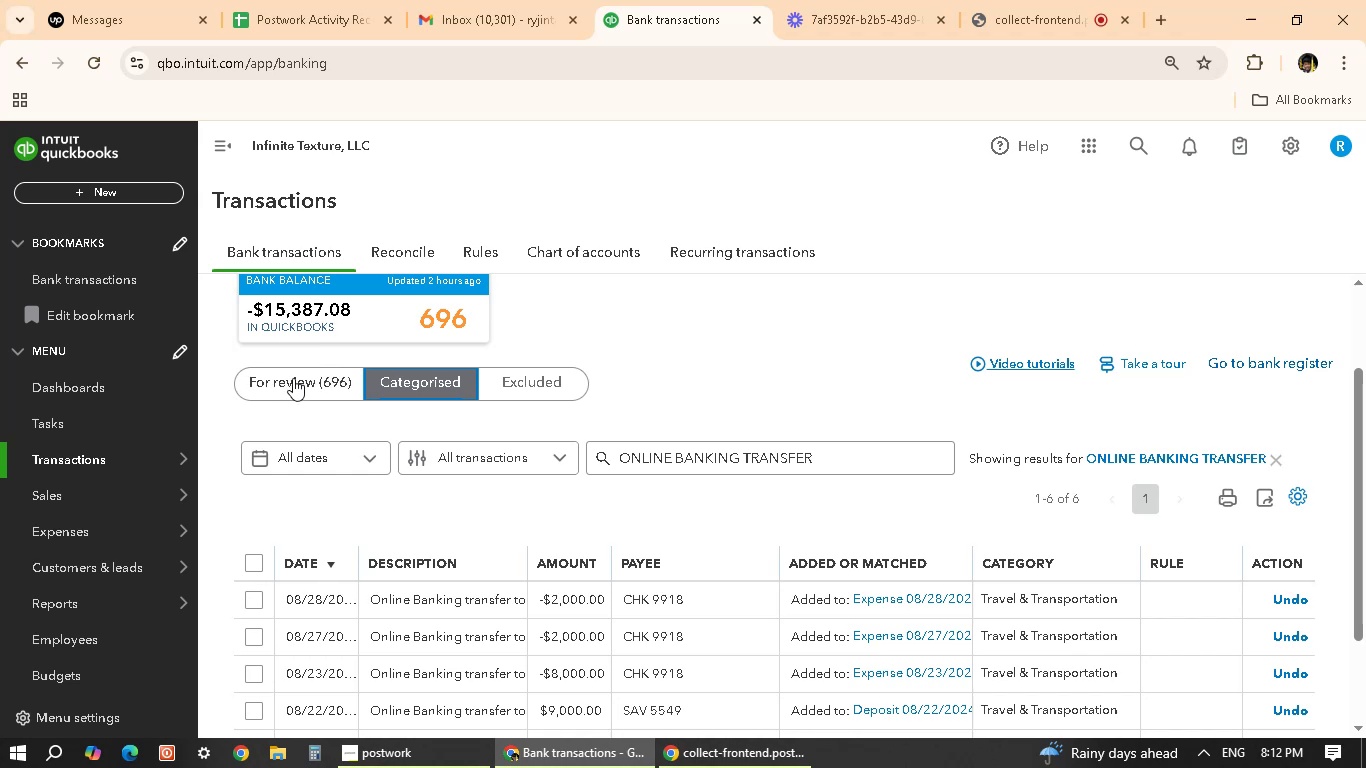 
scroll: coordinate [573, 501], scroll_direction: down, amount: 17.0
 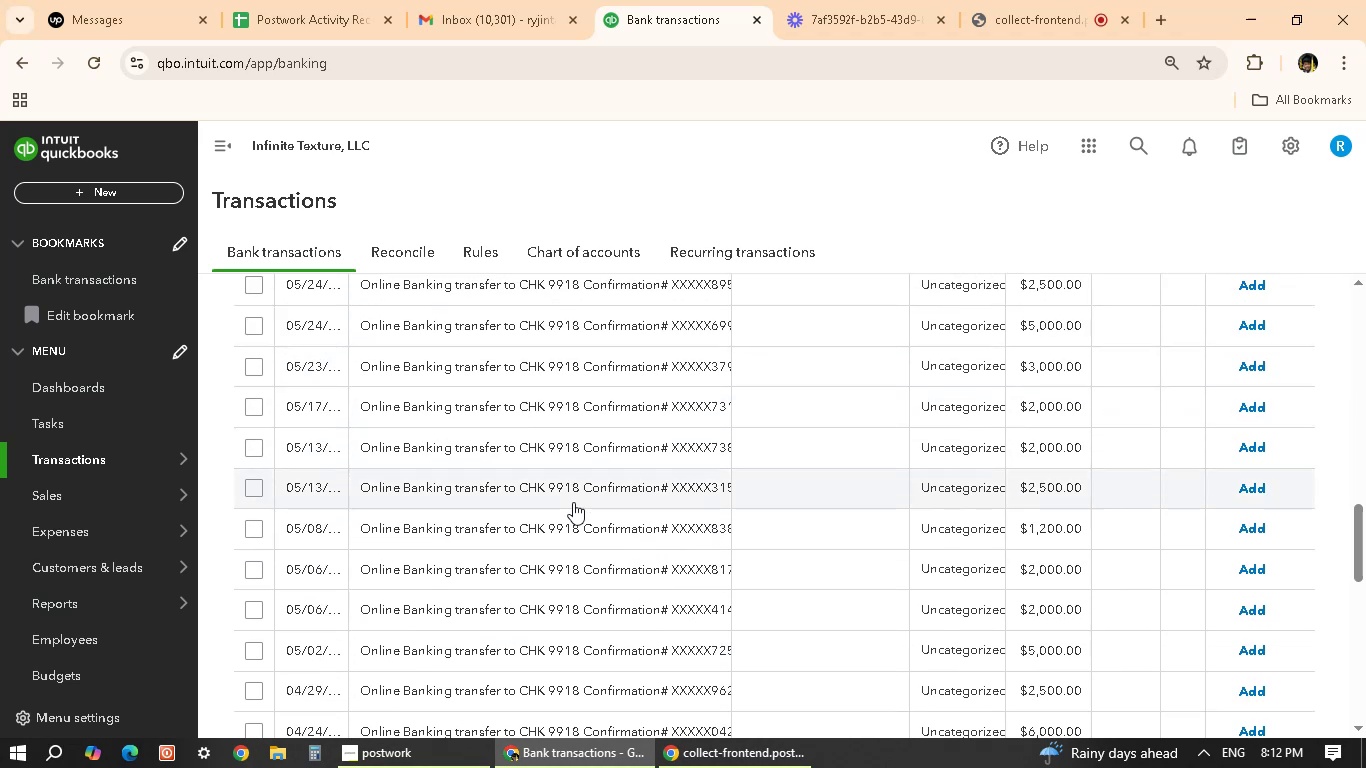 
scroll: coordinate [608, 508], scroll_direction: down, amount: 15.0
 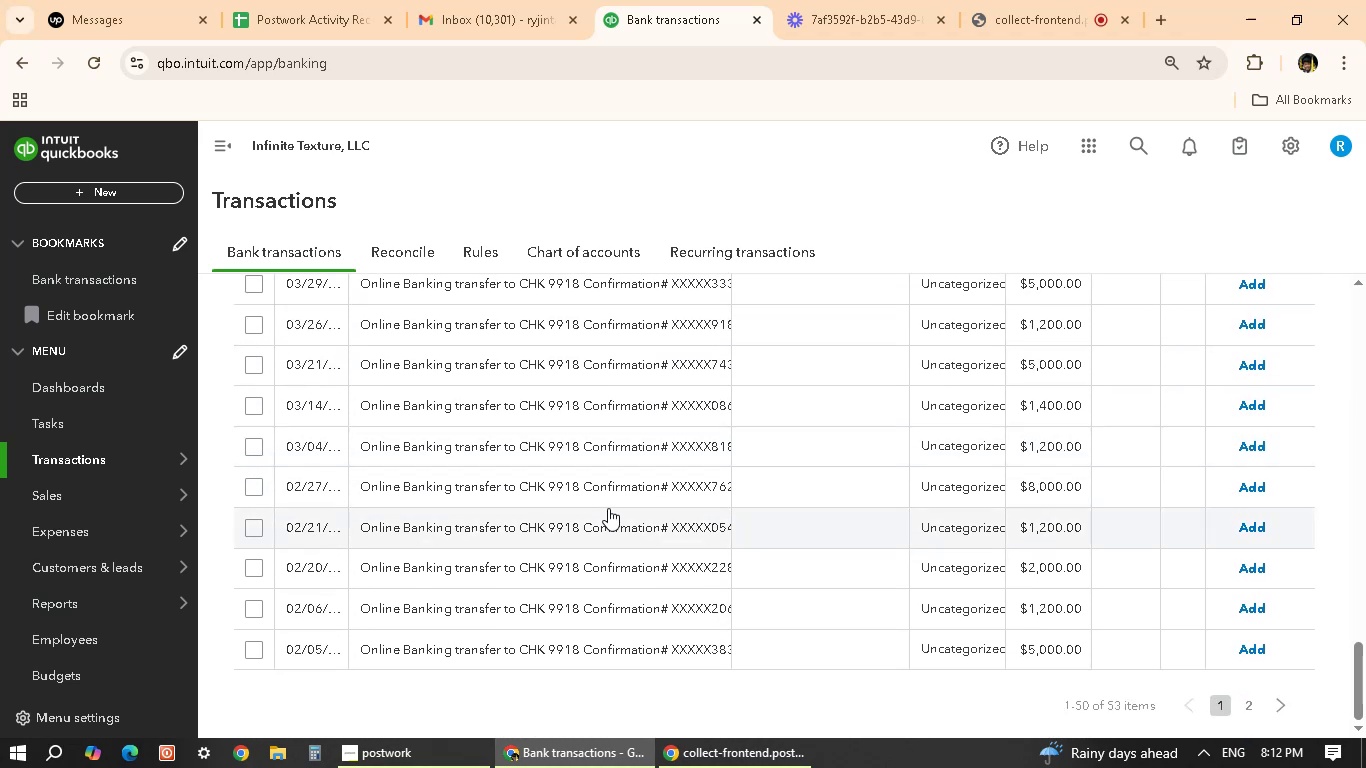 
scroll: coordinate [624, 478], scroll_direction: up, amount: 30.0
 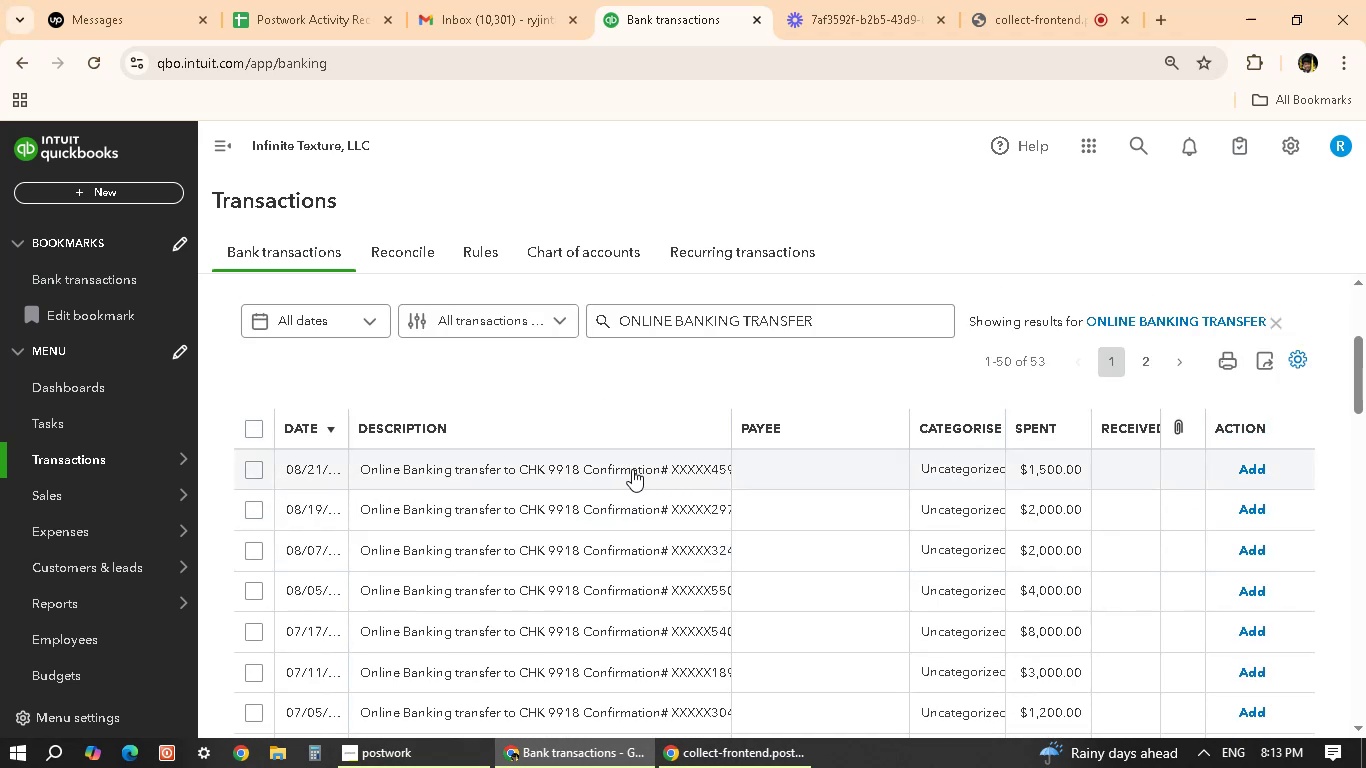 
left_click([632, 469])
 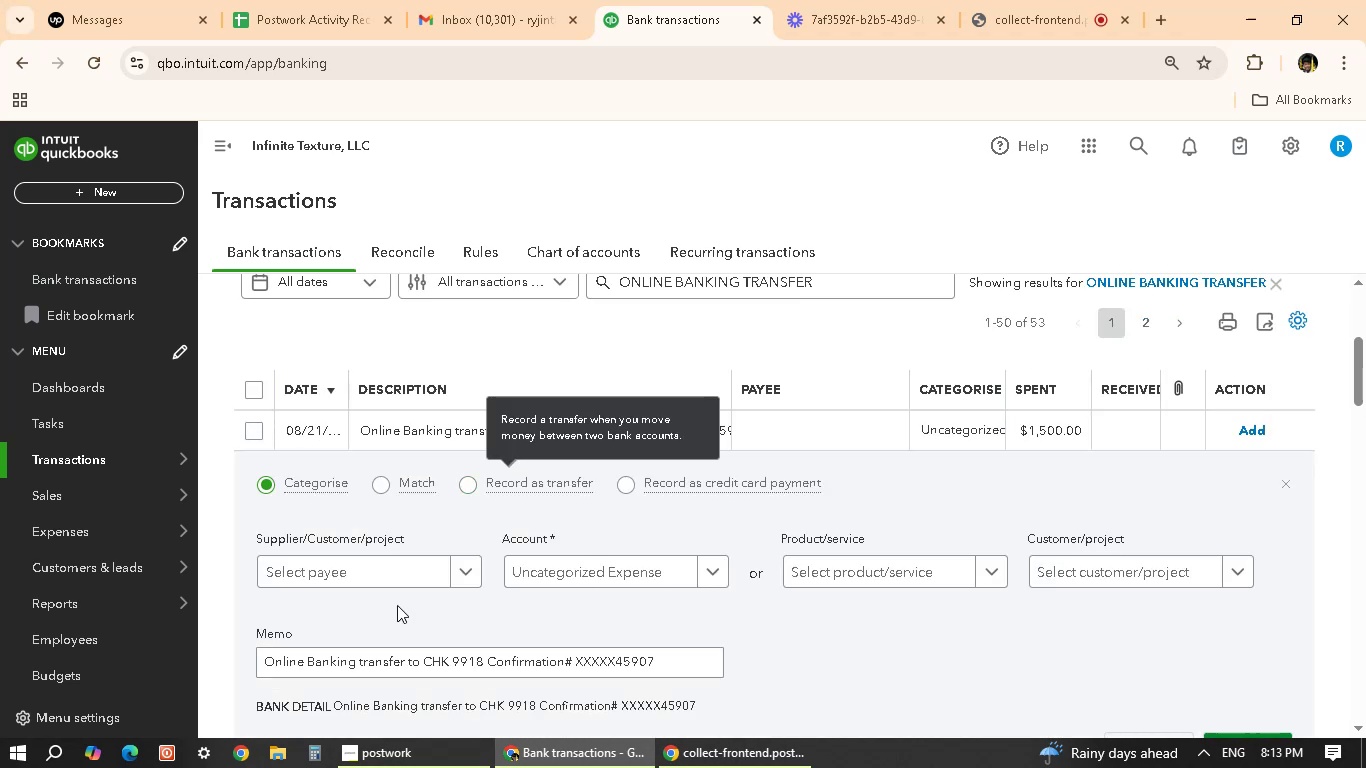 
left_click([433, 566])
 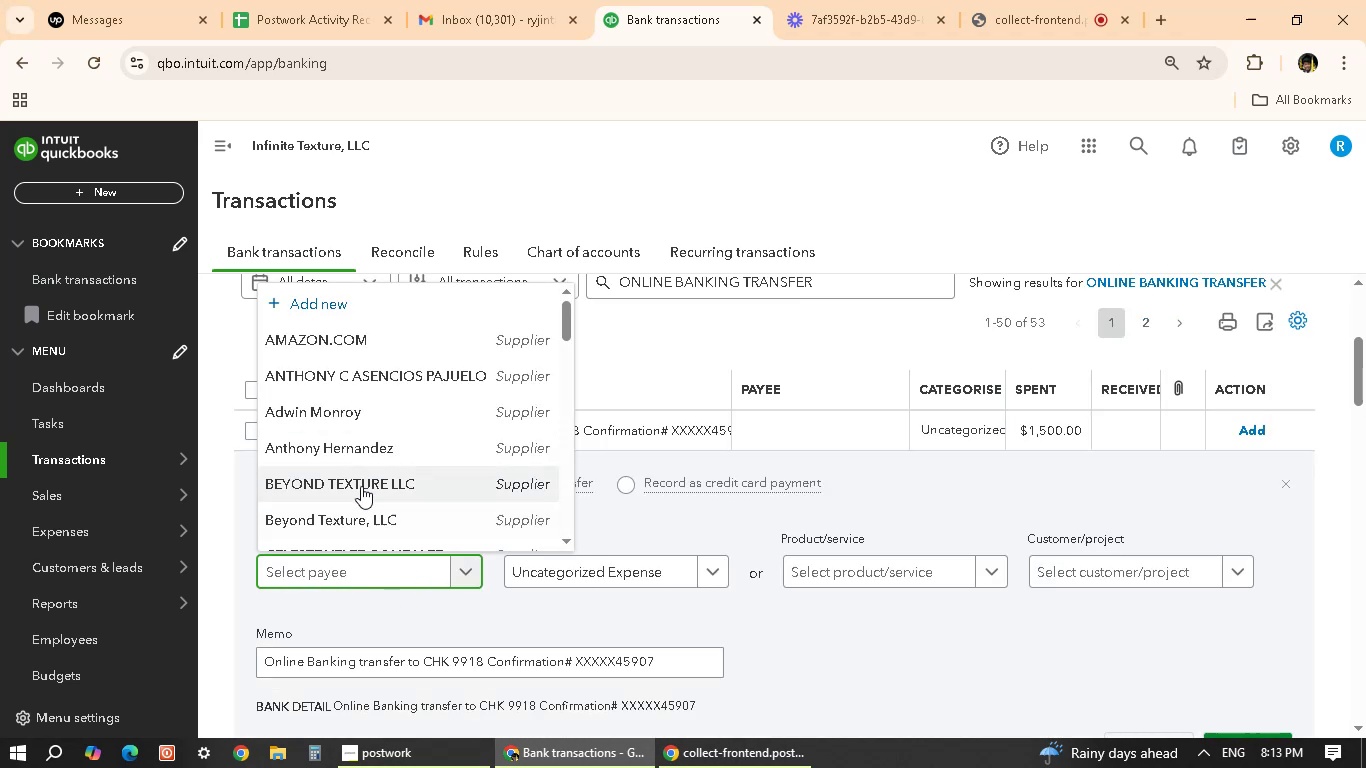 
scroll: coordinate [369, 480], scroll_direction: down, amount: 3.0
 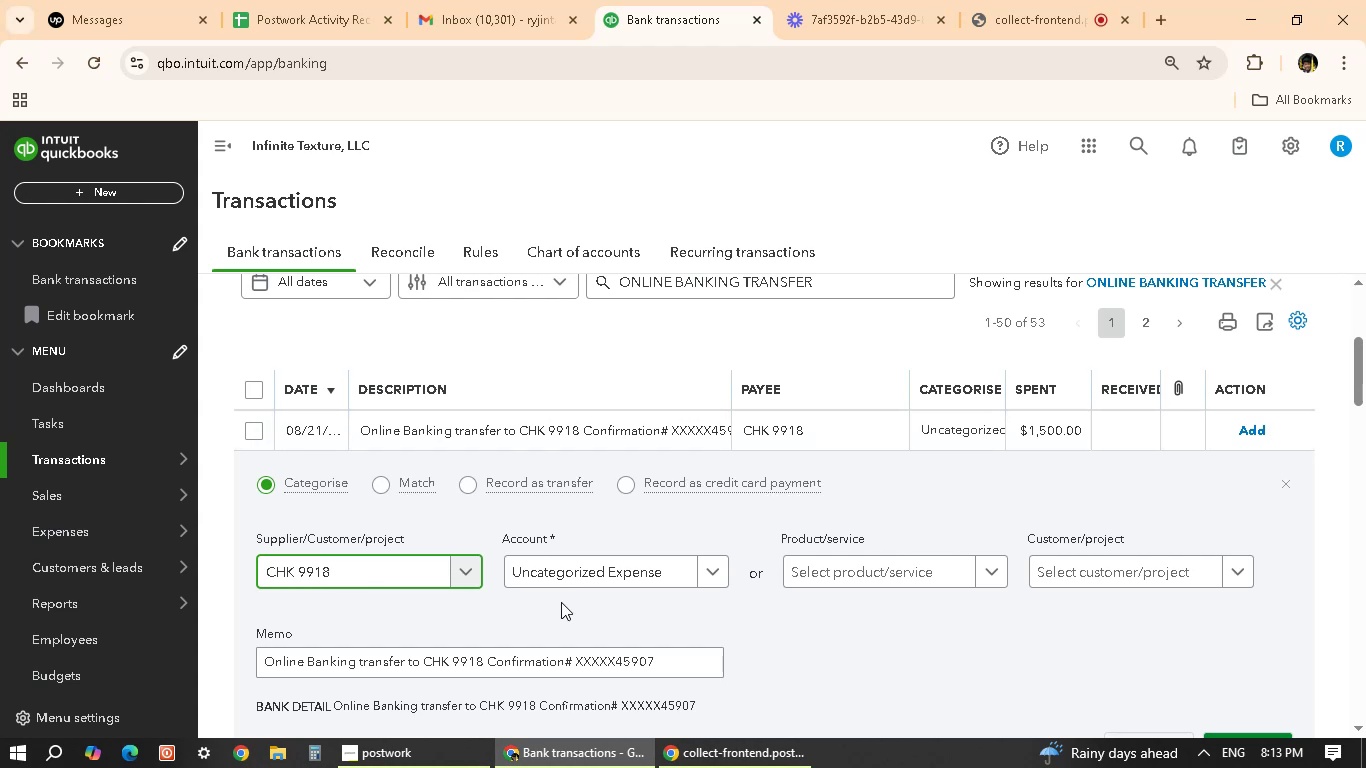 
left_click([589, 568])
 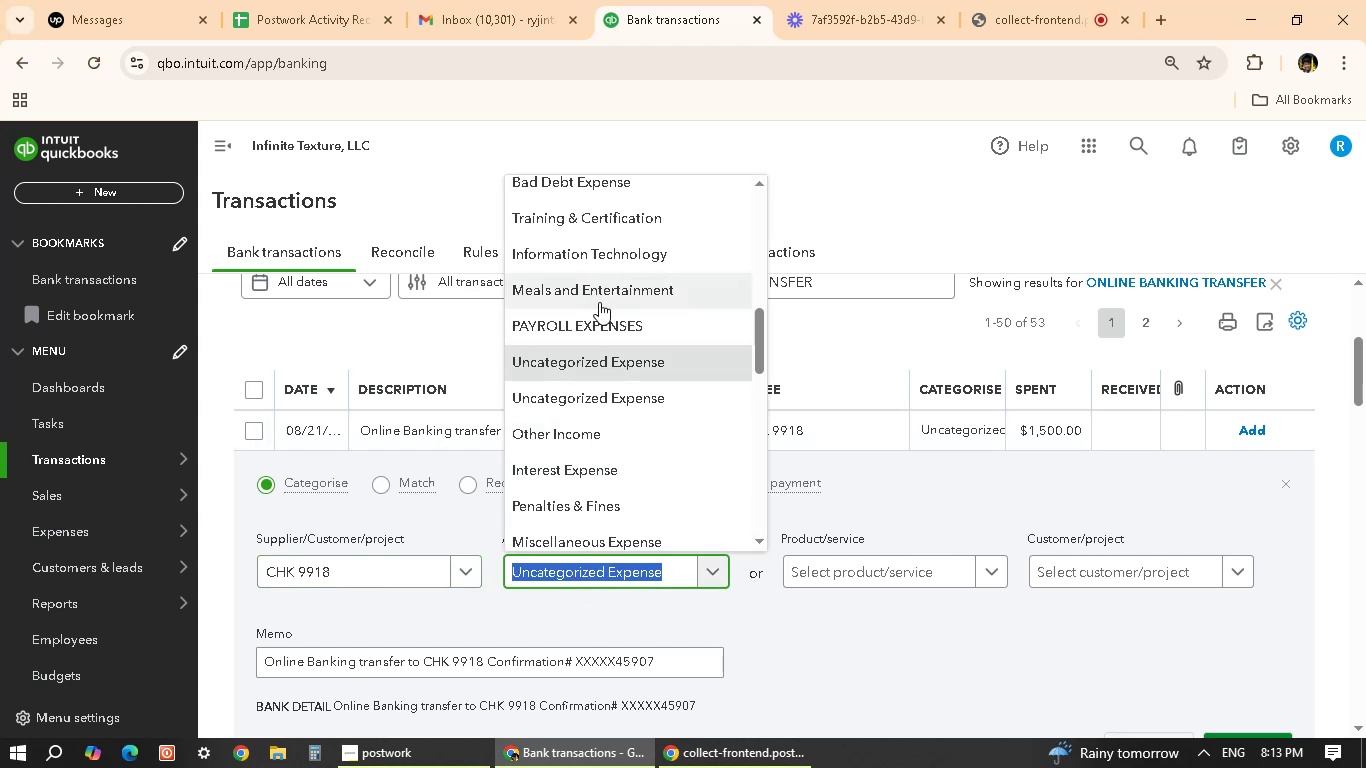 
scroll: coordinate [634, 390], scroll_direction: up, amount: 4.0
 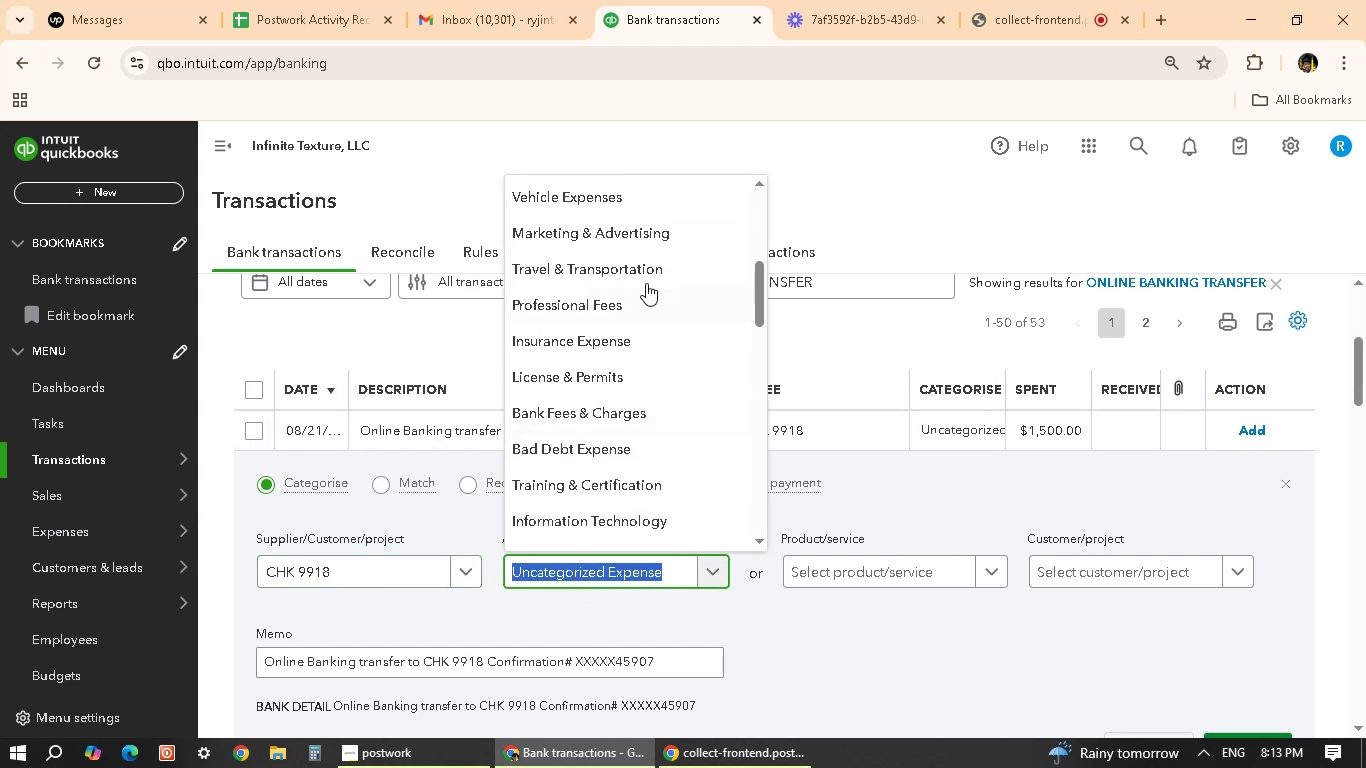 
left_click([648, 271])
 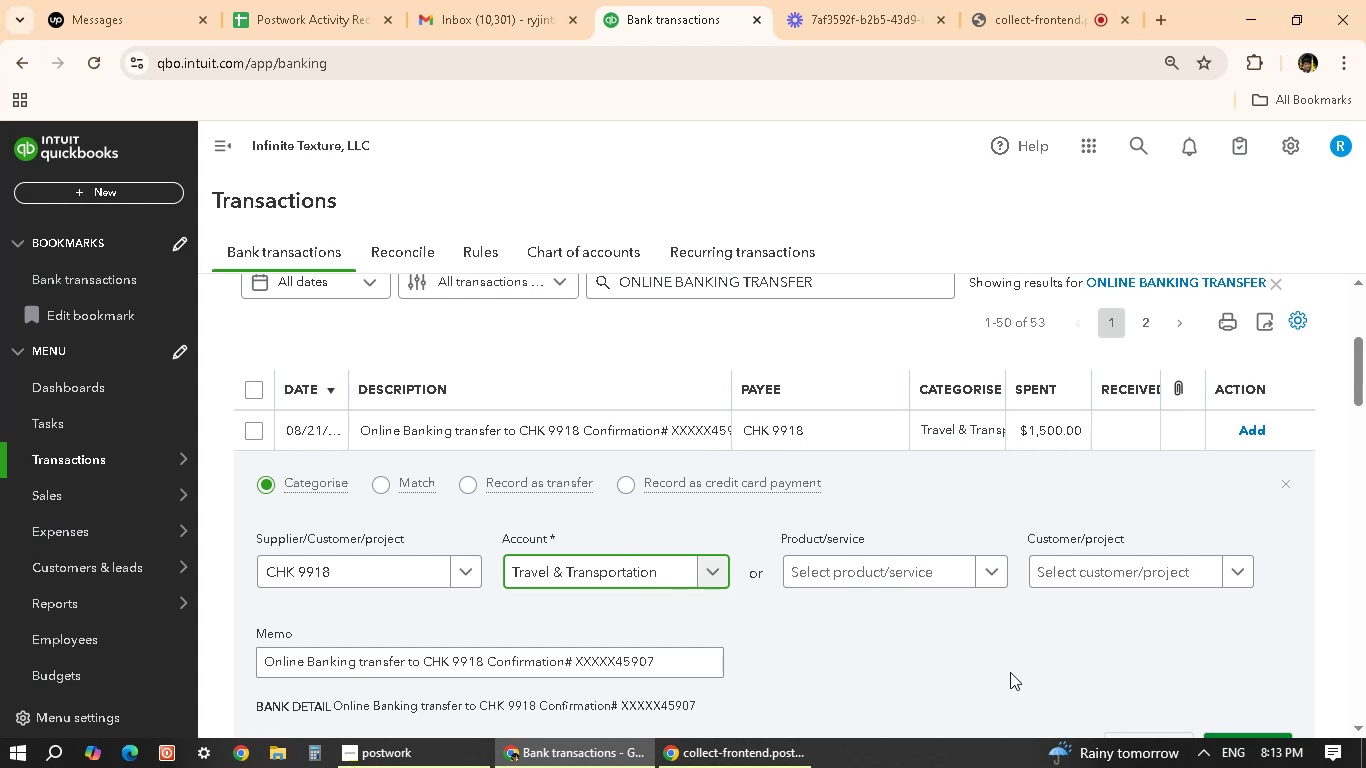 
scroll: coordinate [924, 655], scroll_direction: down, amount: 2.0
 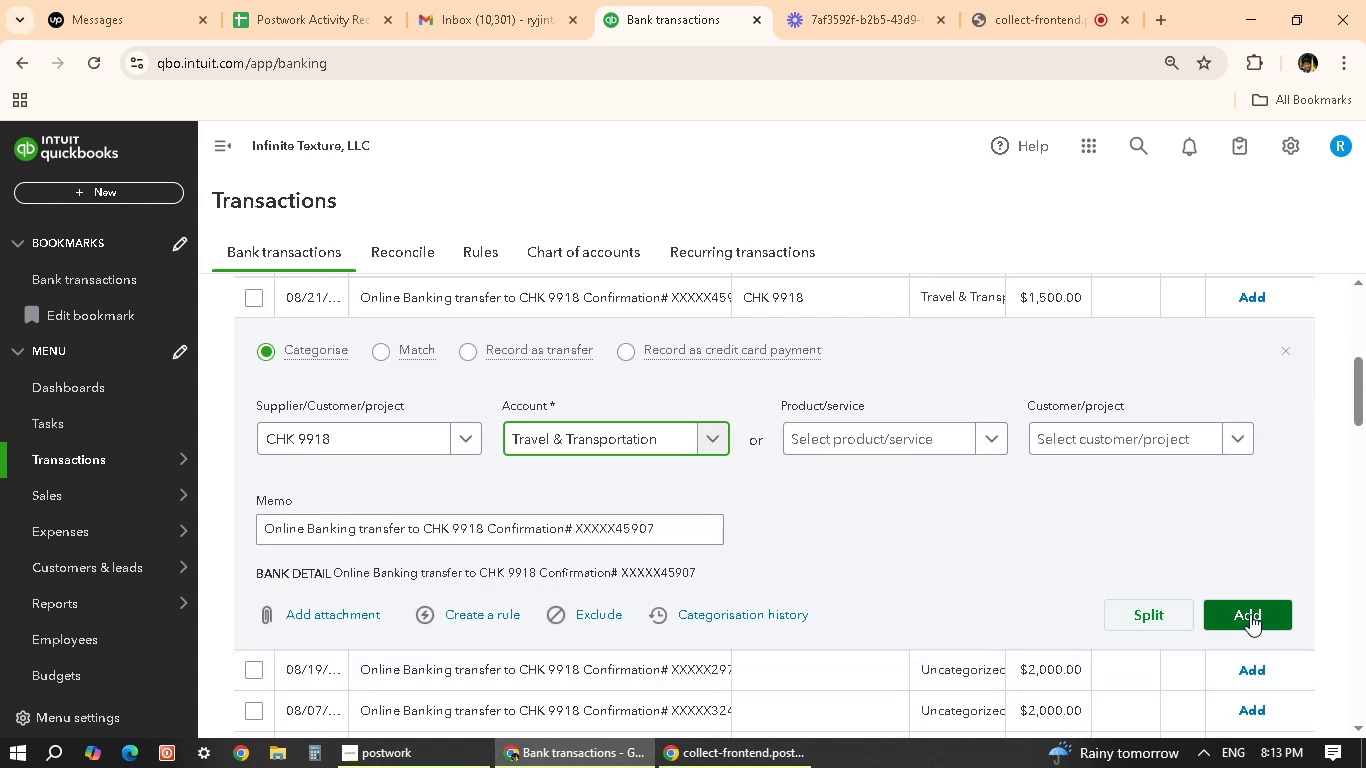 
left_click([1250, 614])
 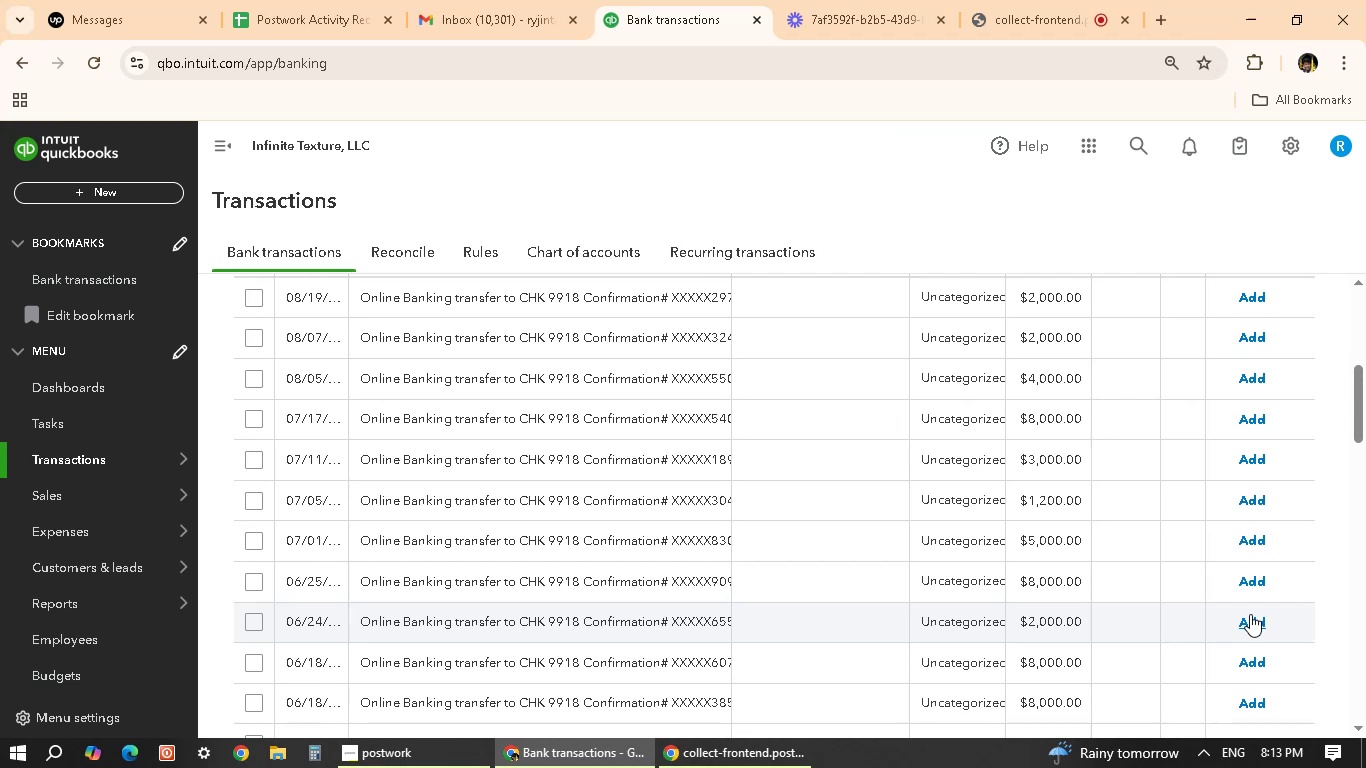 
wait(12.43)
 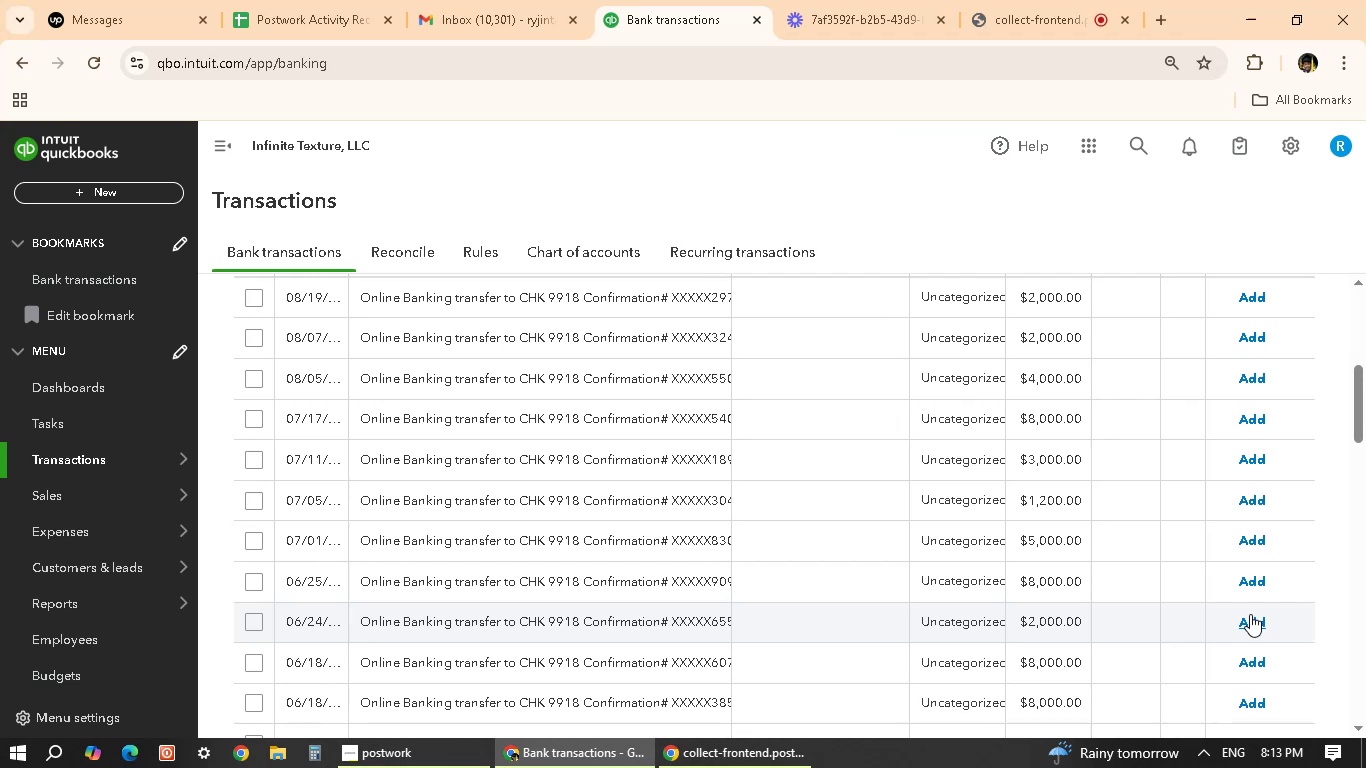 
scroll: coordinate [735, 572], scroll_direction: up, amount: 2.0
 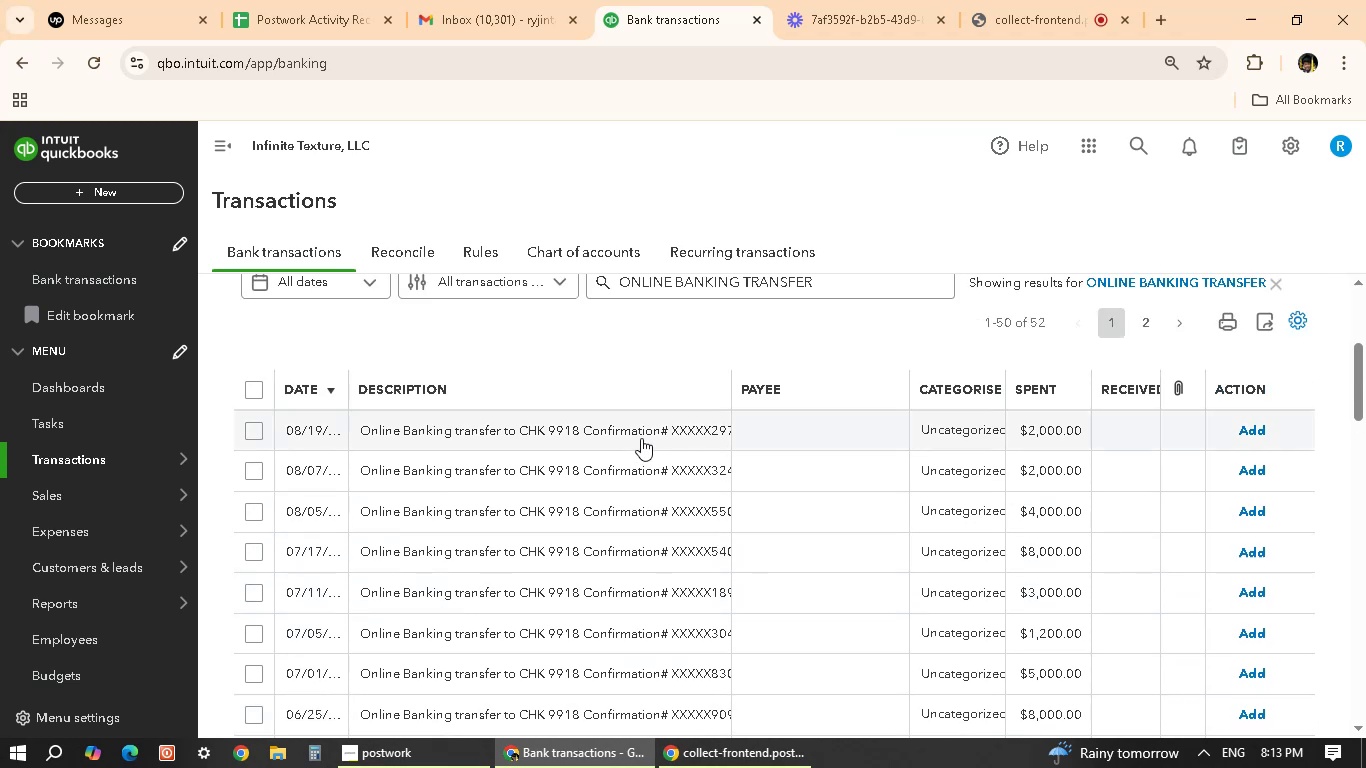 
left_click([641, 438])
 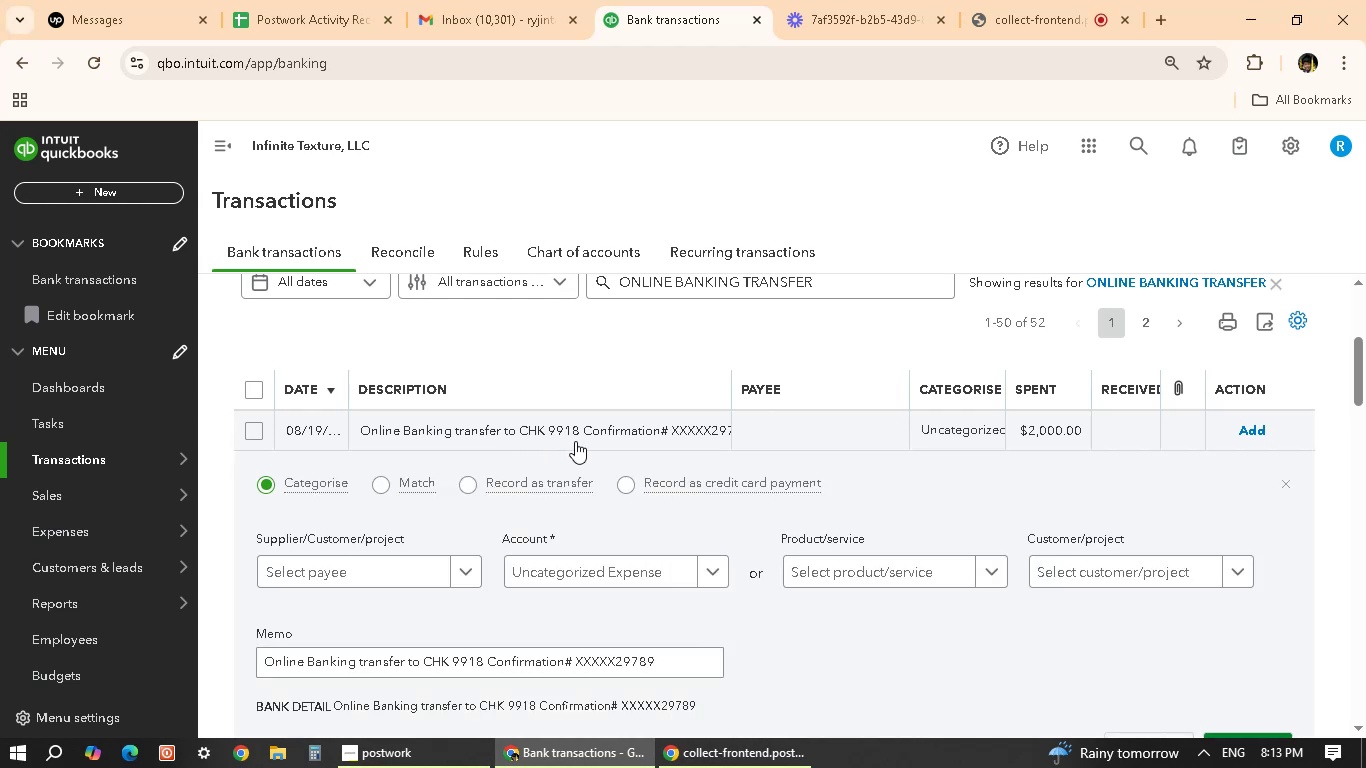 
scroll: coordinate [446, 592], scroll_direction: down, amount: 1.0
 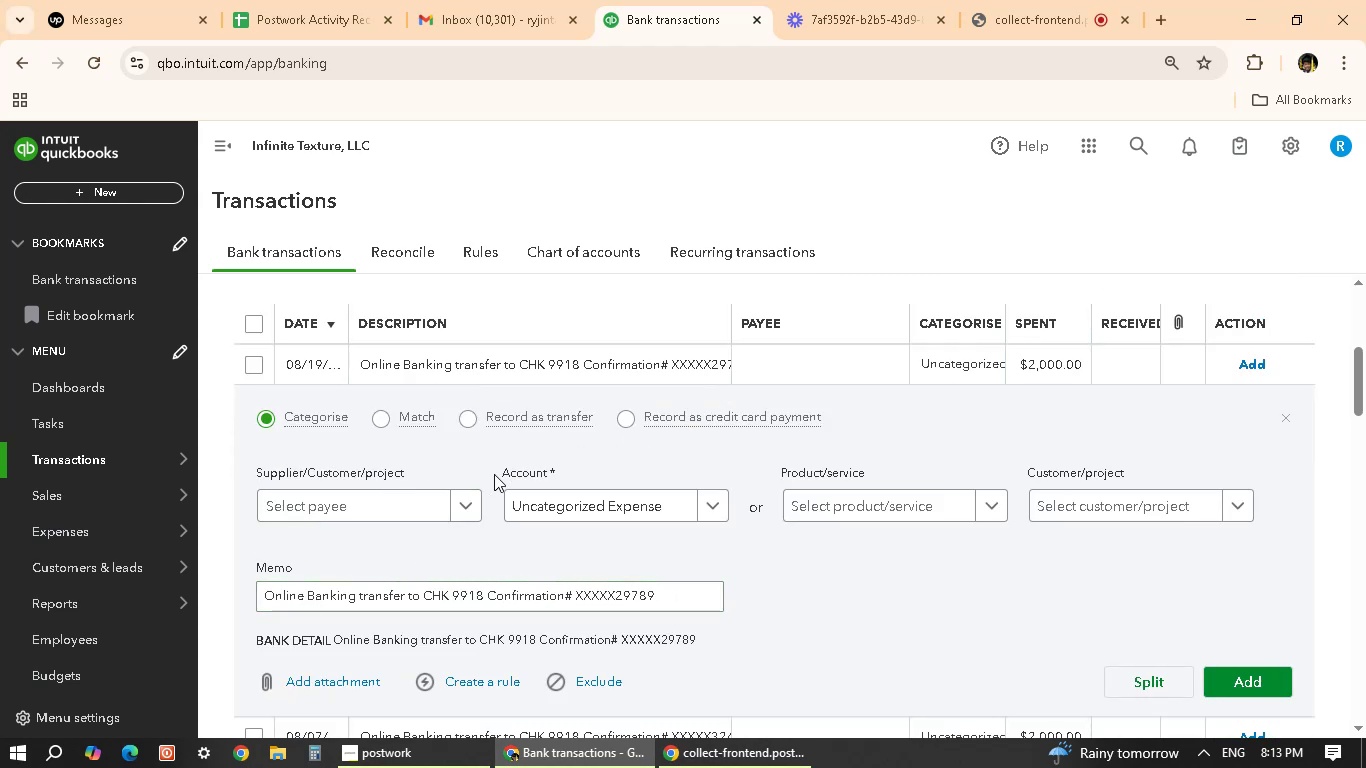 
left_click([468, 514])
 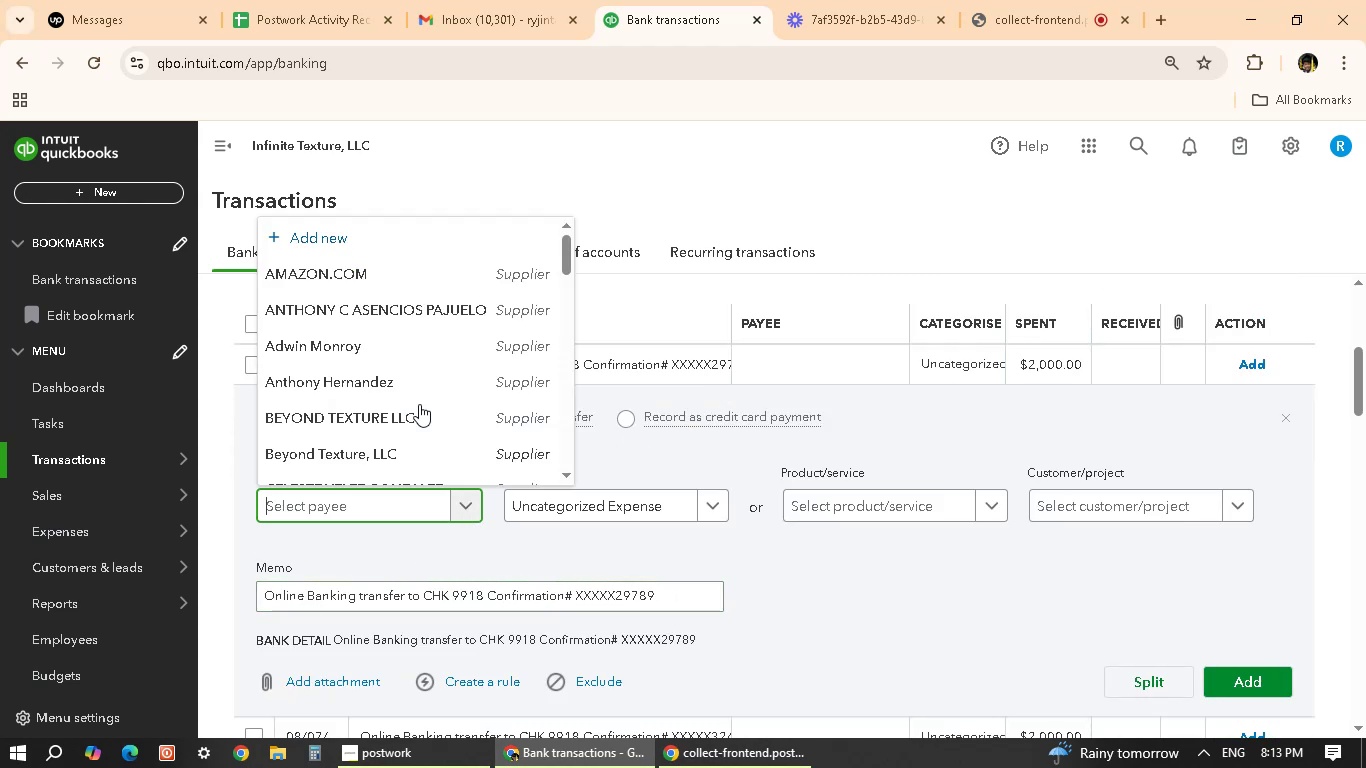 
scroll: coordinate [410, 398], scroll_direction: down, amount: 4.0
 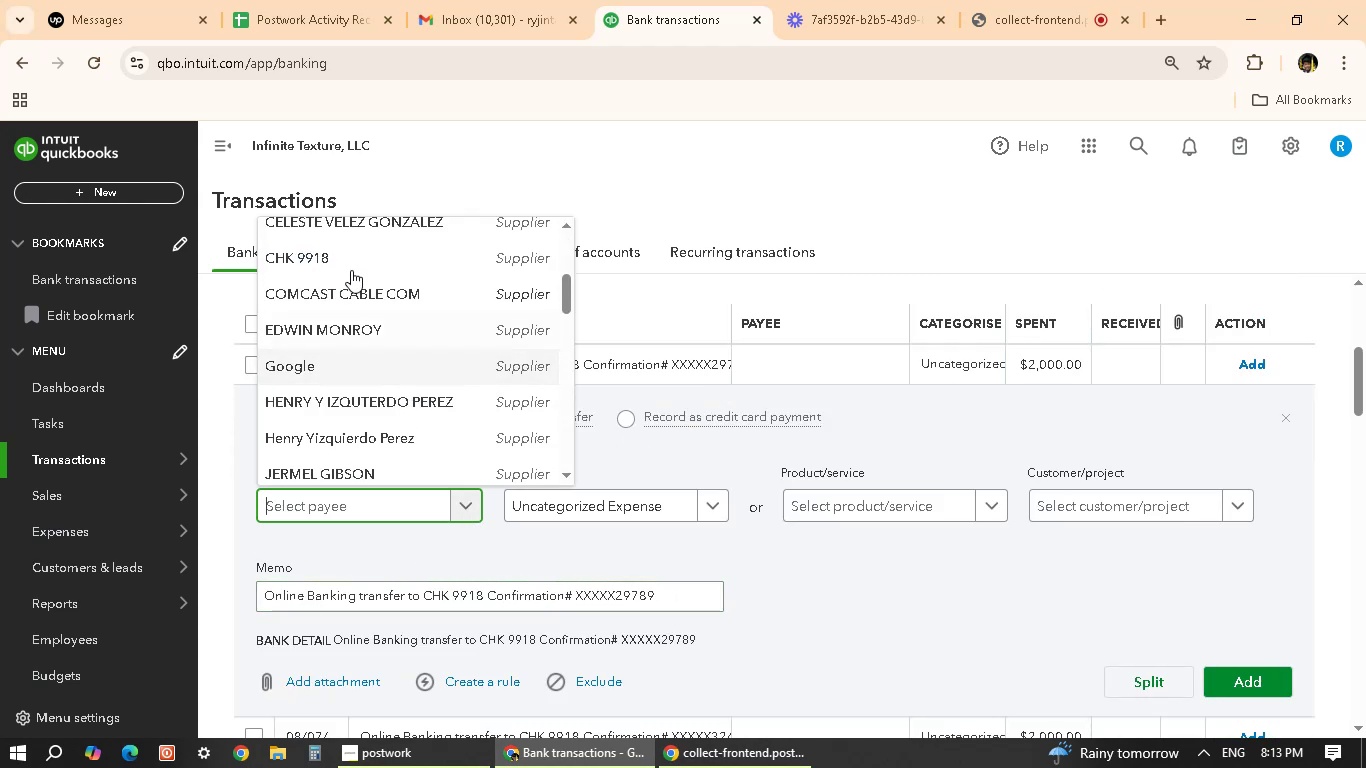 
left_click([355, 253])
 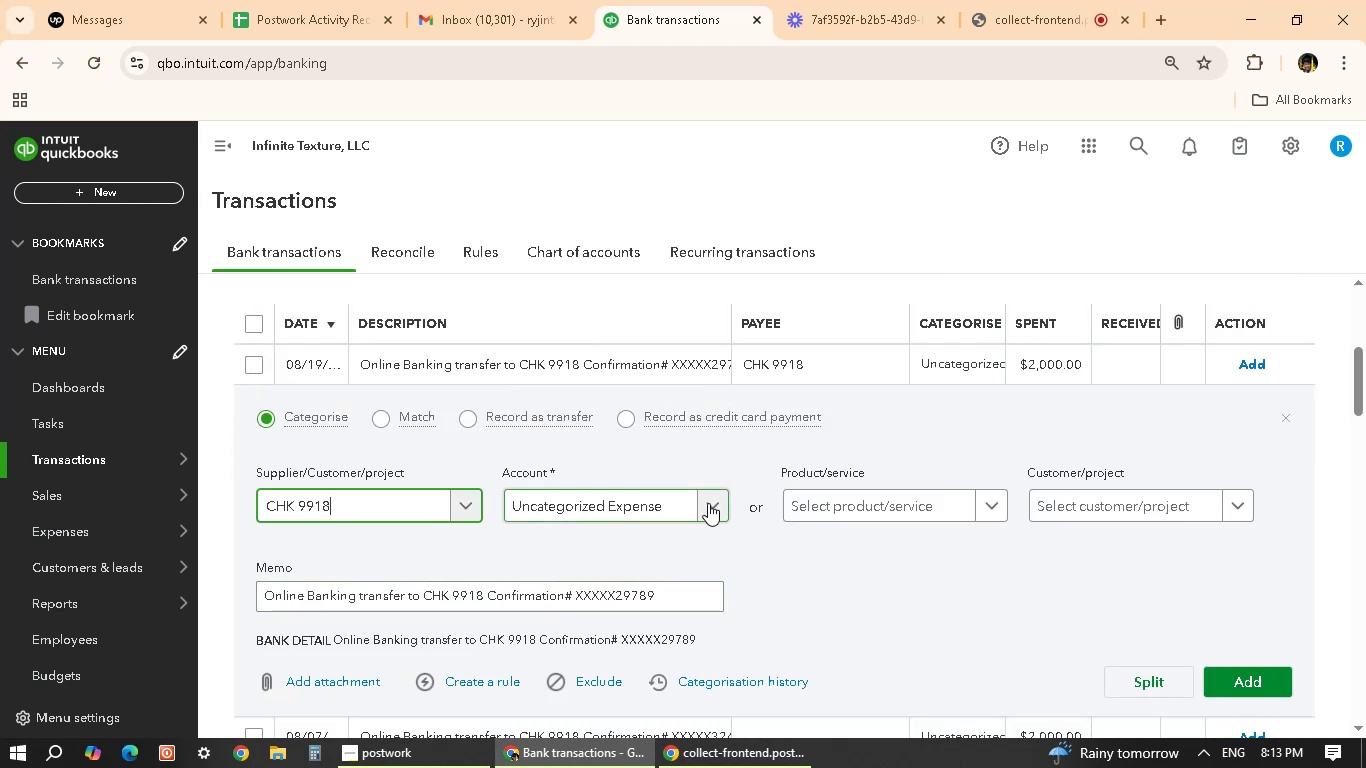 
left_click([721, 501])
 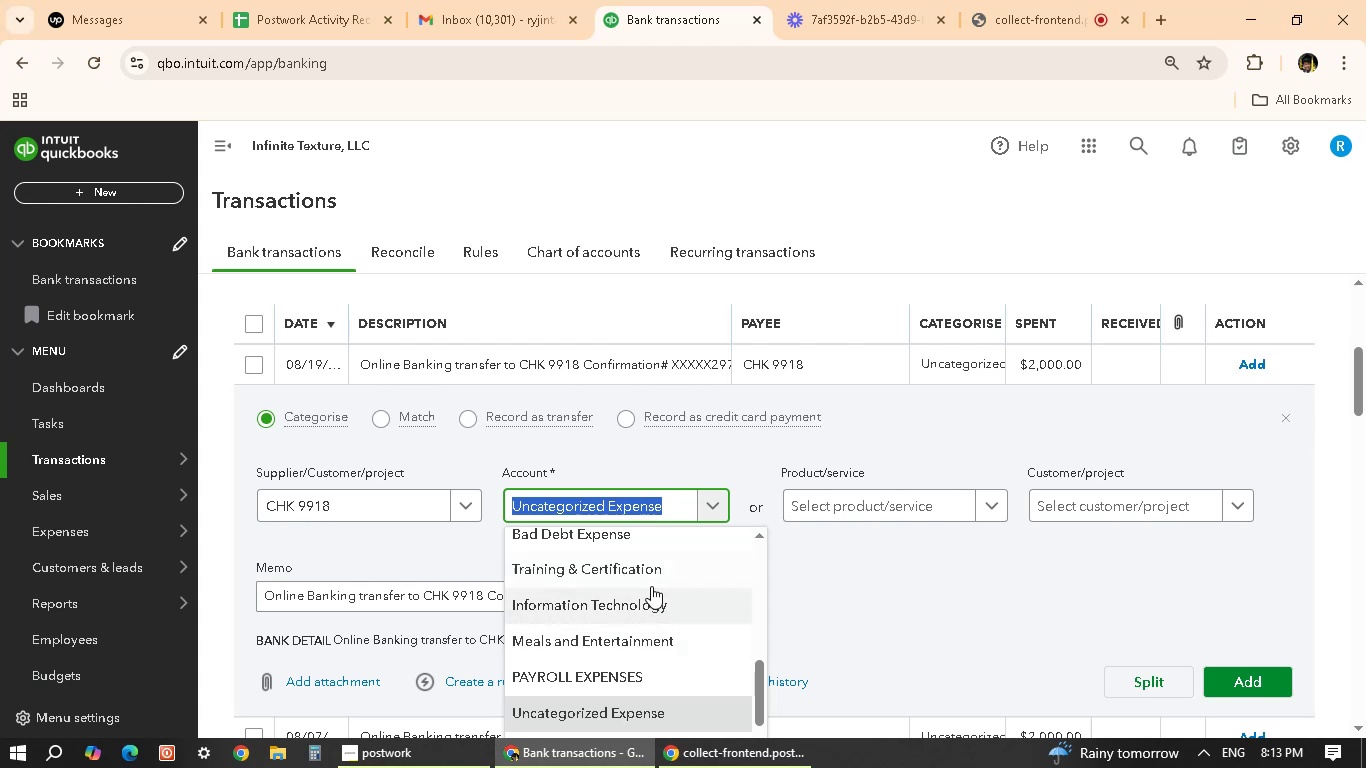 
scroll: coordinate [651, 596], scroll_direction: up, amount: 3.0
 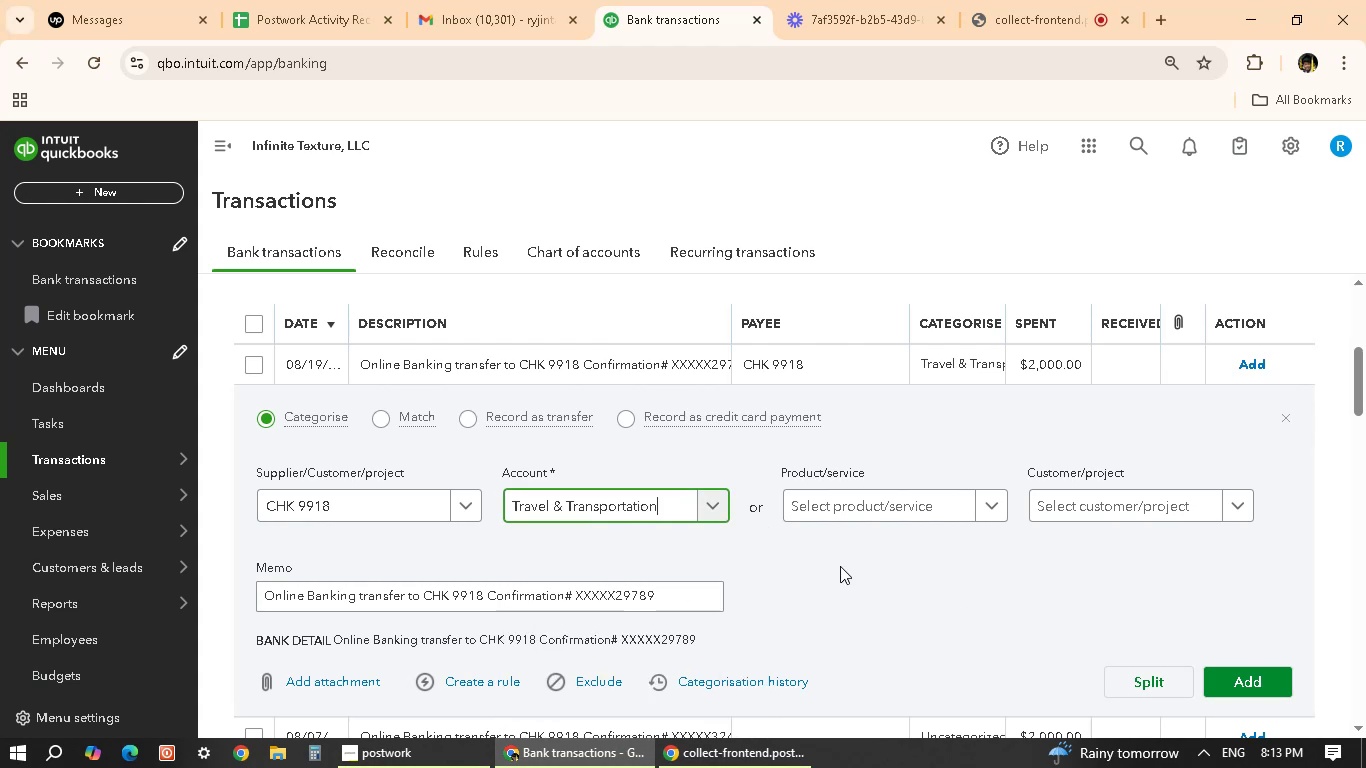 
scroll: coordinate [1132, 618], scroll_direction: none, amount: 0.0
 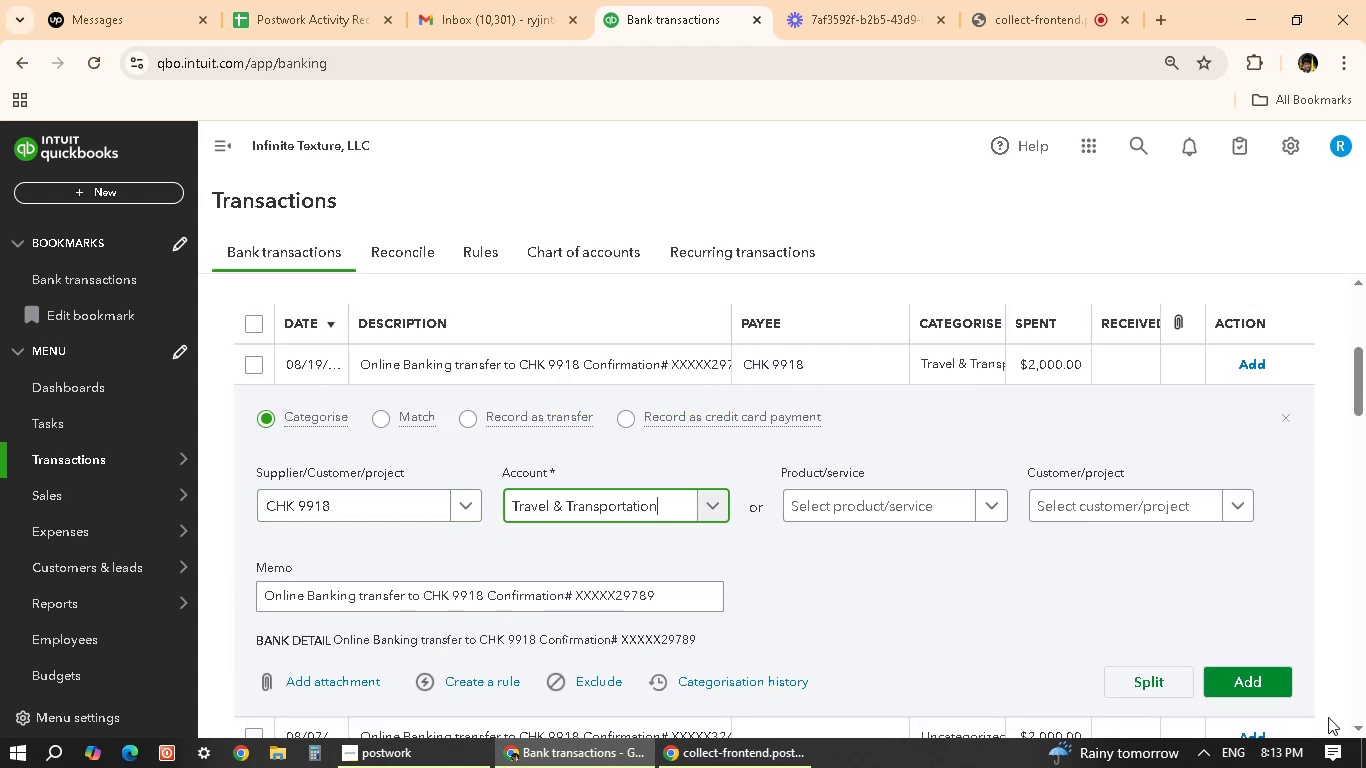 
left_click([1258, 685])
 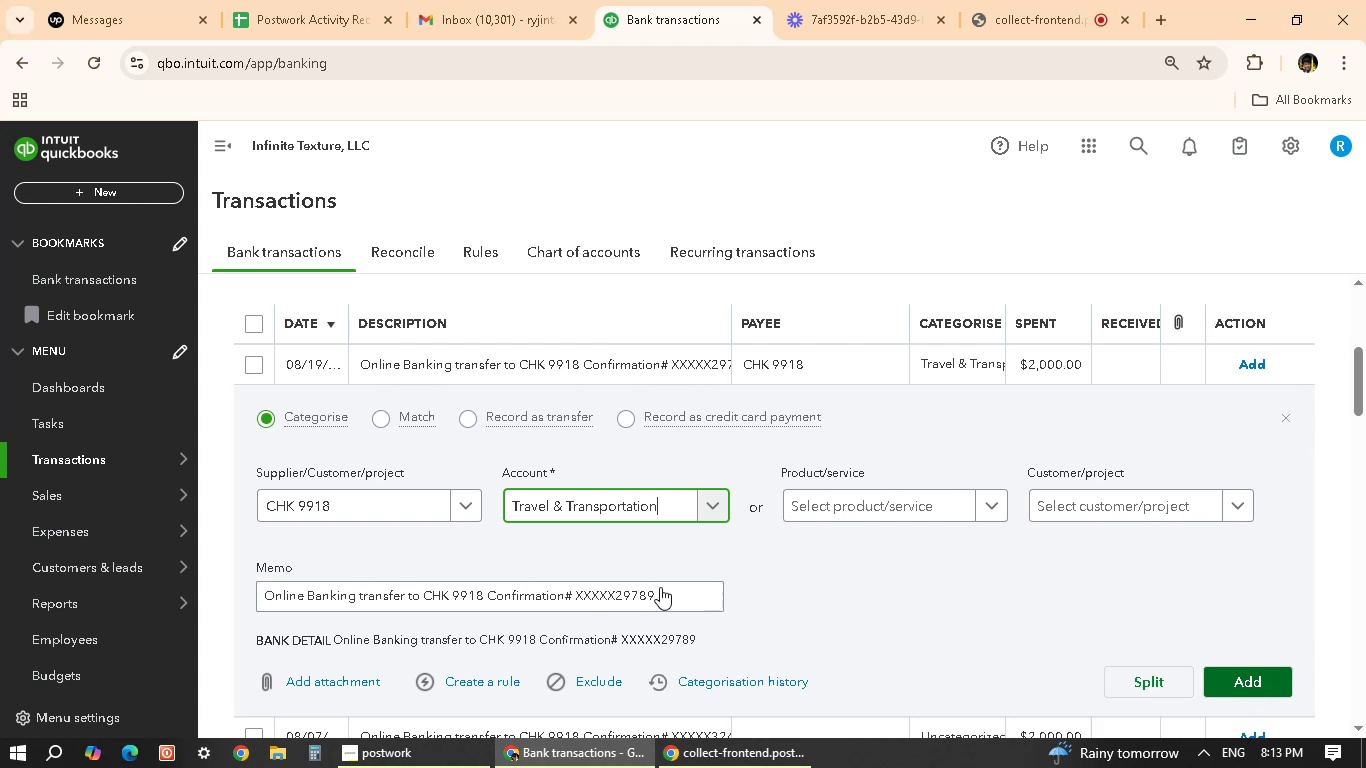 
scroll: coordinate [655, 586], scroll_direction: down, amount: 1.0
 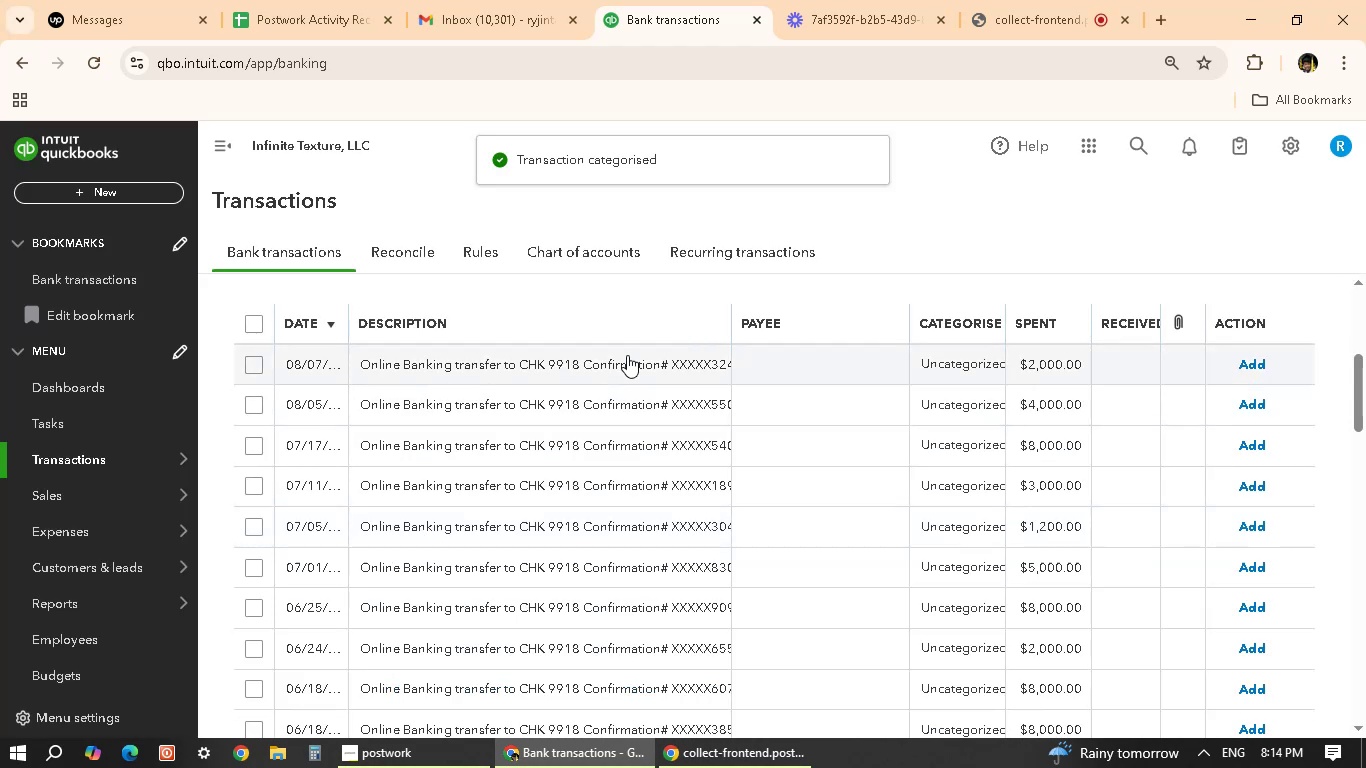 
left_click([623, 358])
 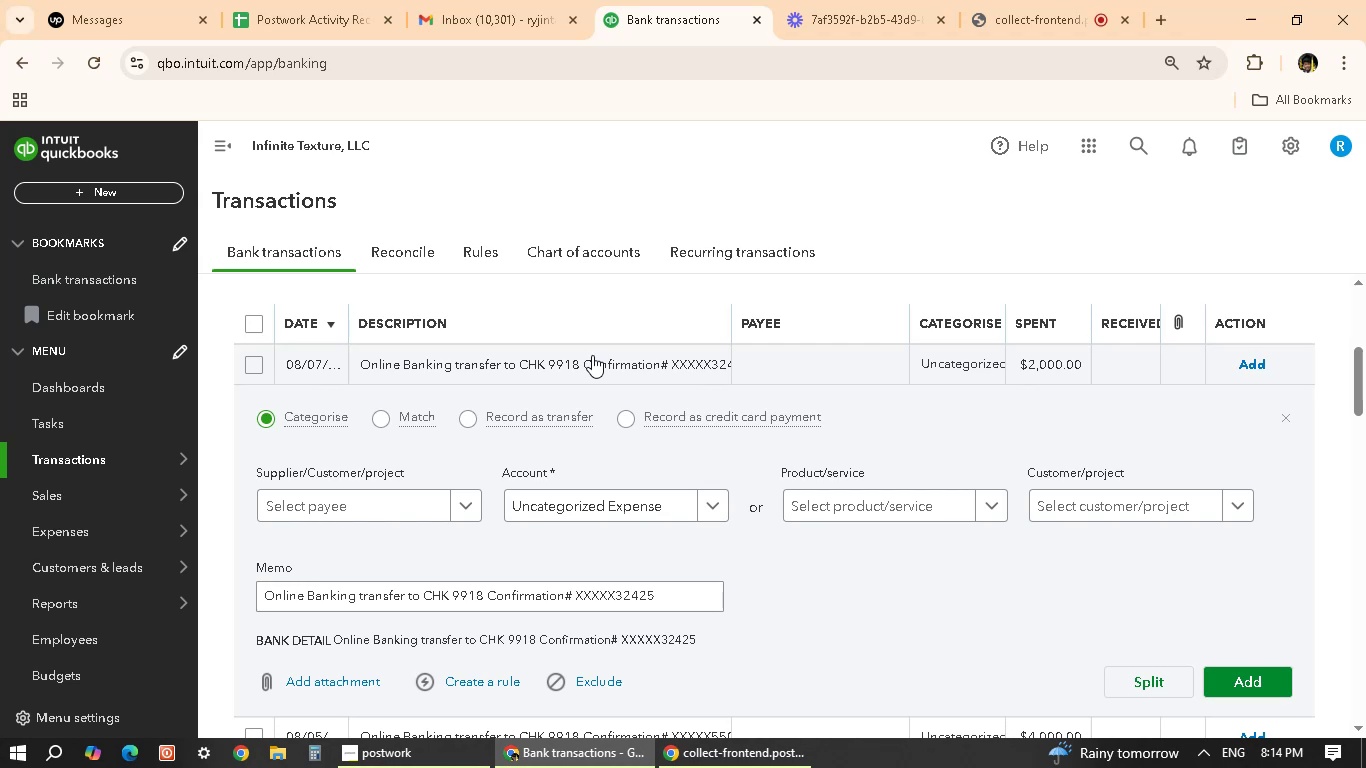 
wait(6.78)
 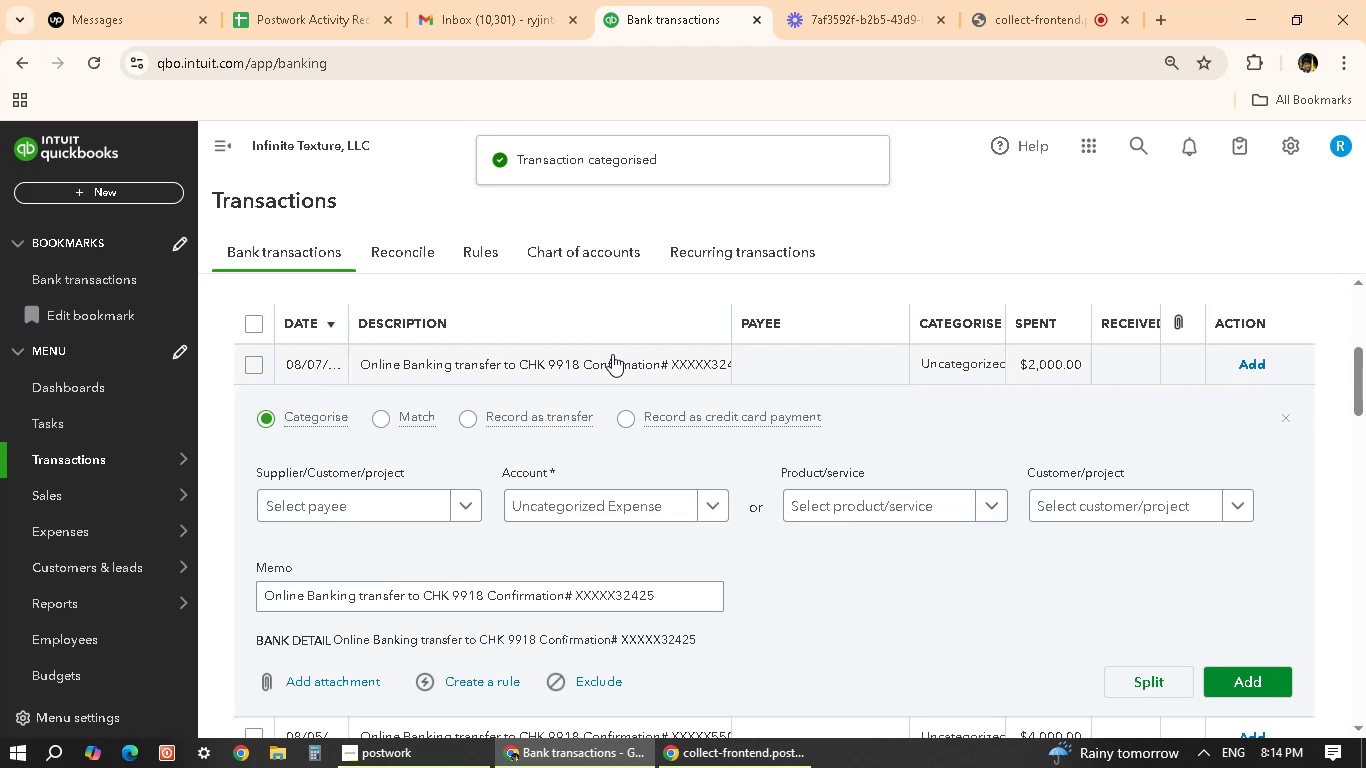 
left_click([467, 517])
 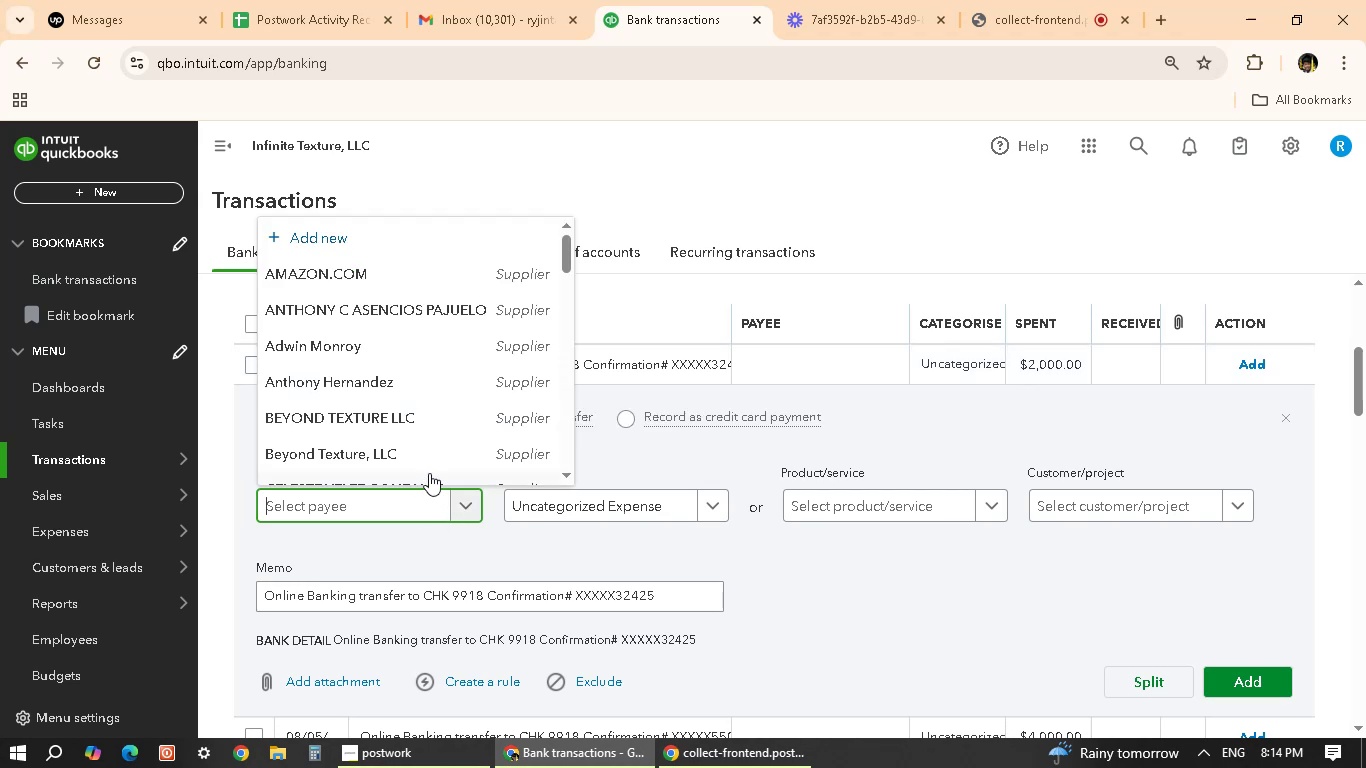 
scroll: coordinate [347, 339], scroll_direction: down, amount: 3.0
 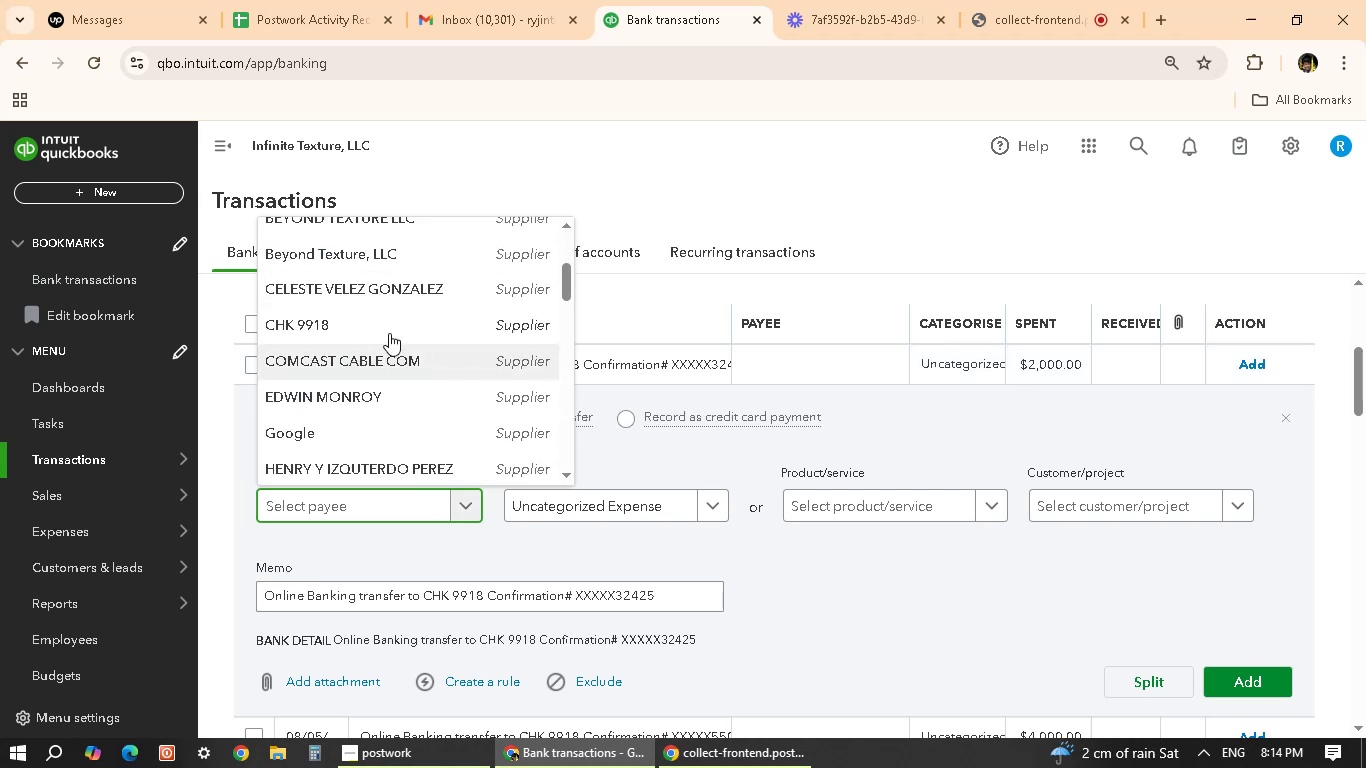 
left_click([395, 326])
 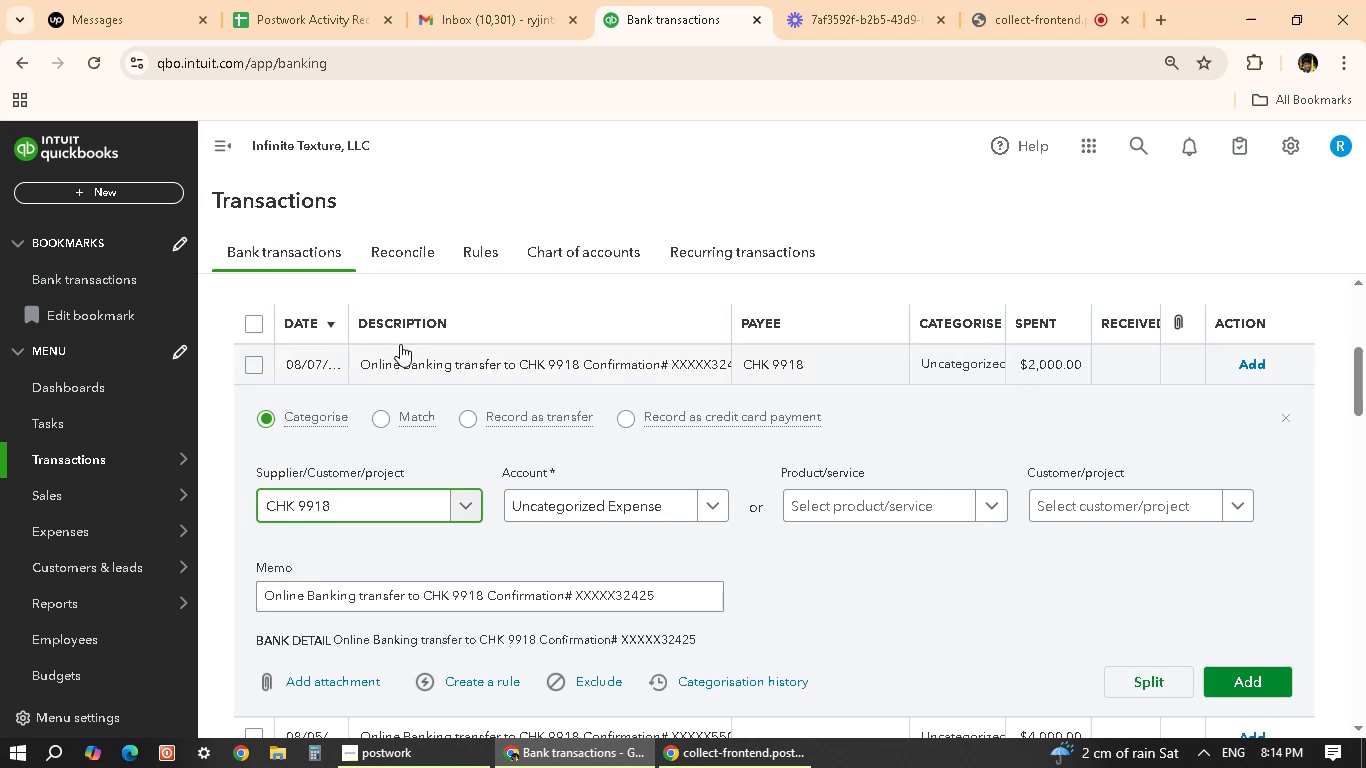 
left_click([605, 510])
 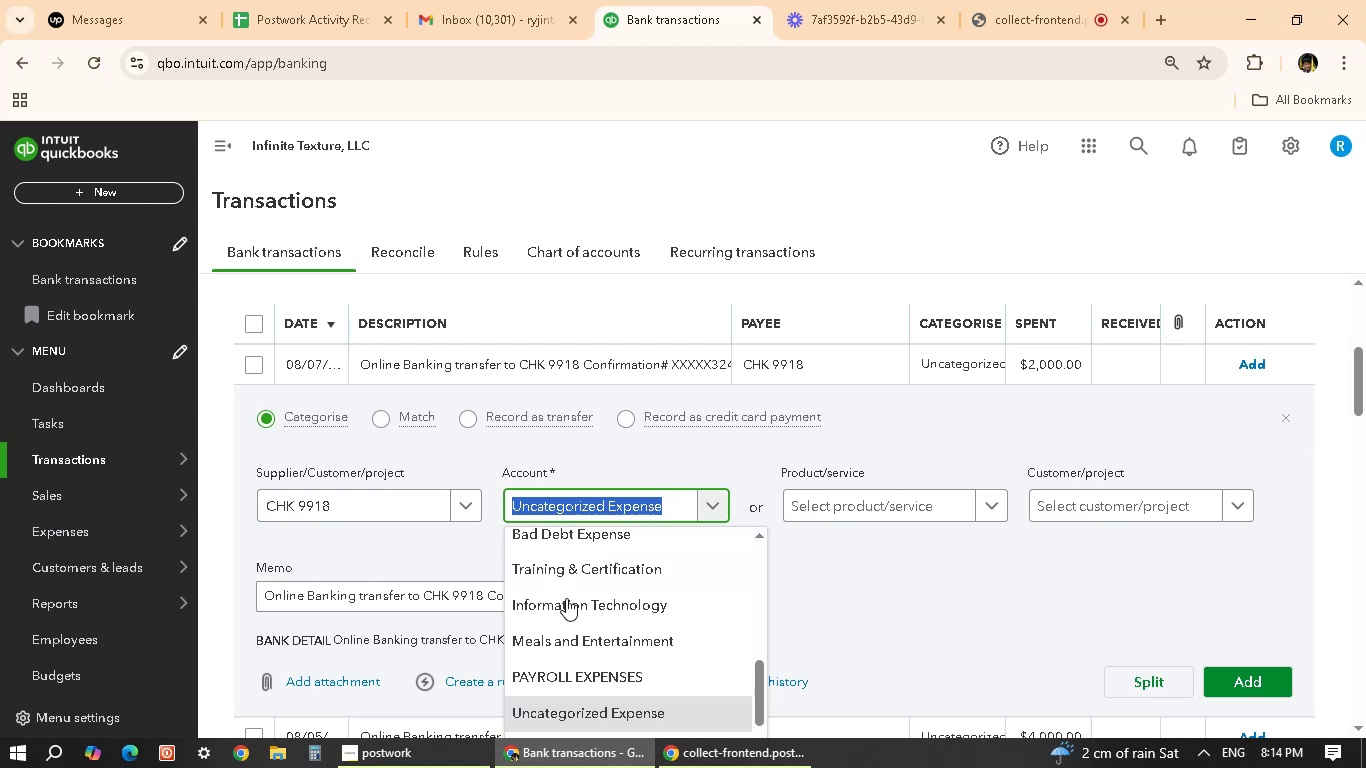 
scroll: coordinate [577, 605], scroll_direction: down, amount: 1.0
 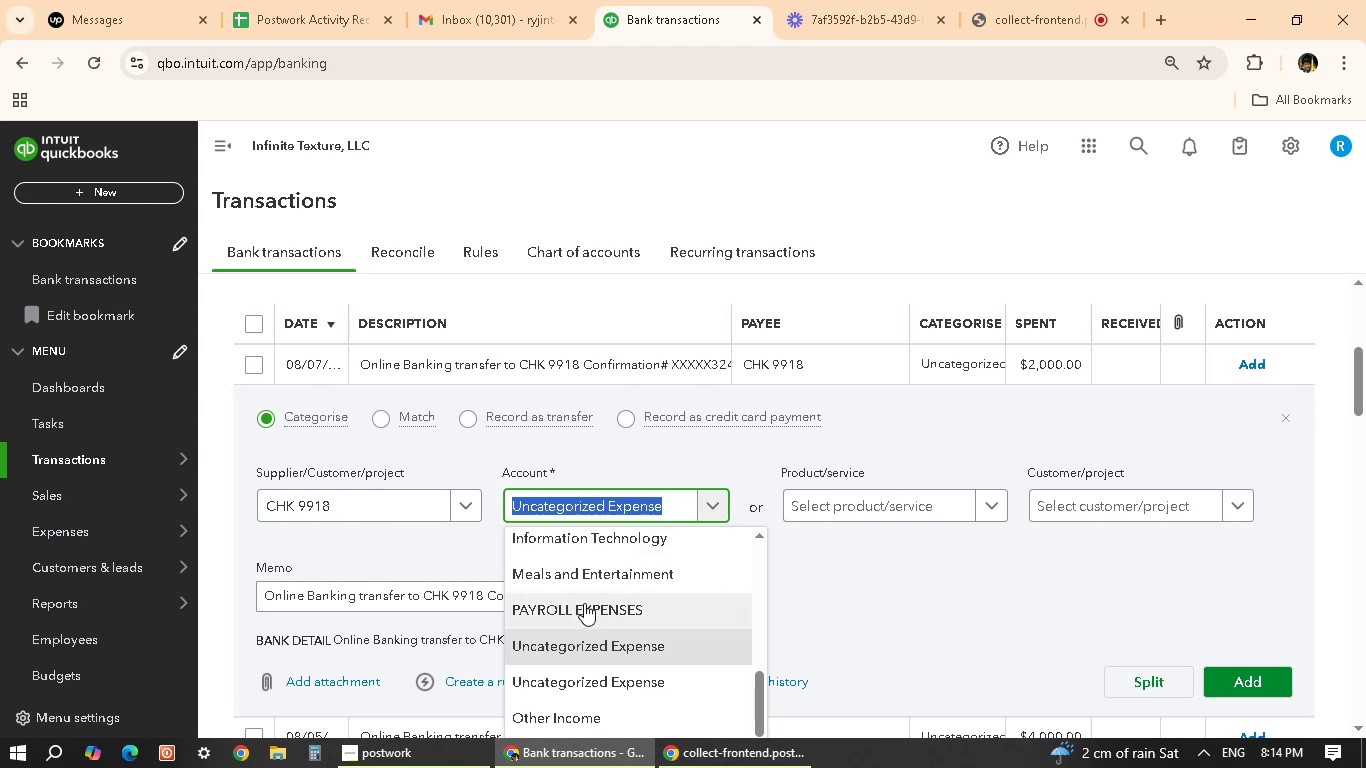 
scroll: coordinate [628, 596], scroll_direction: up, amount: 4.0
 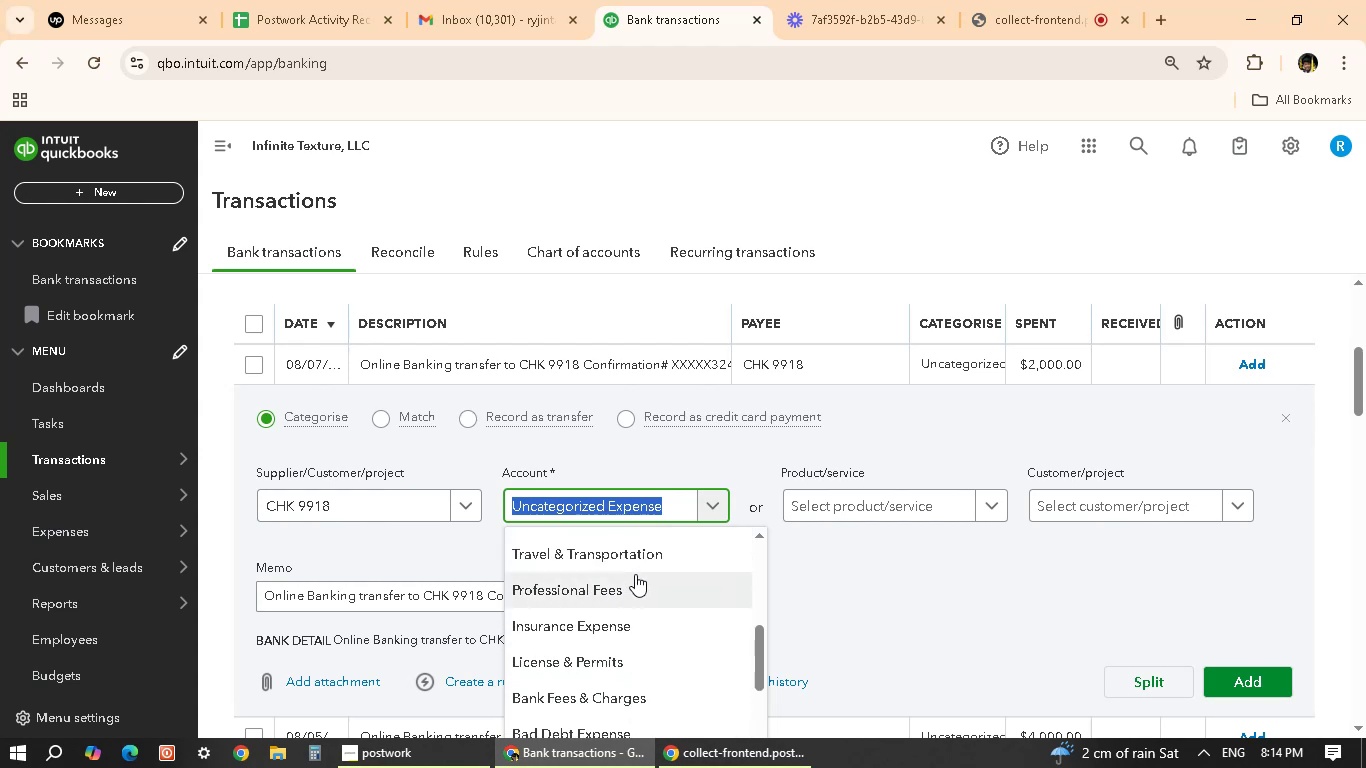 
left_click([643, 556])
 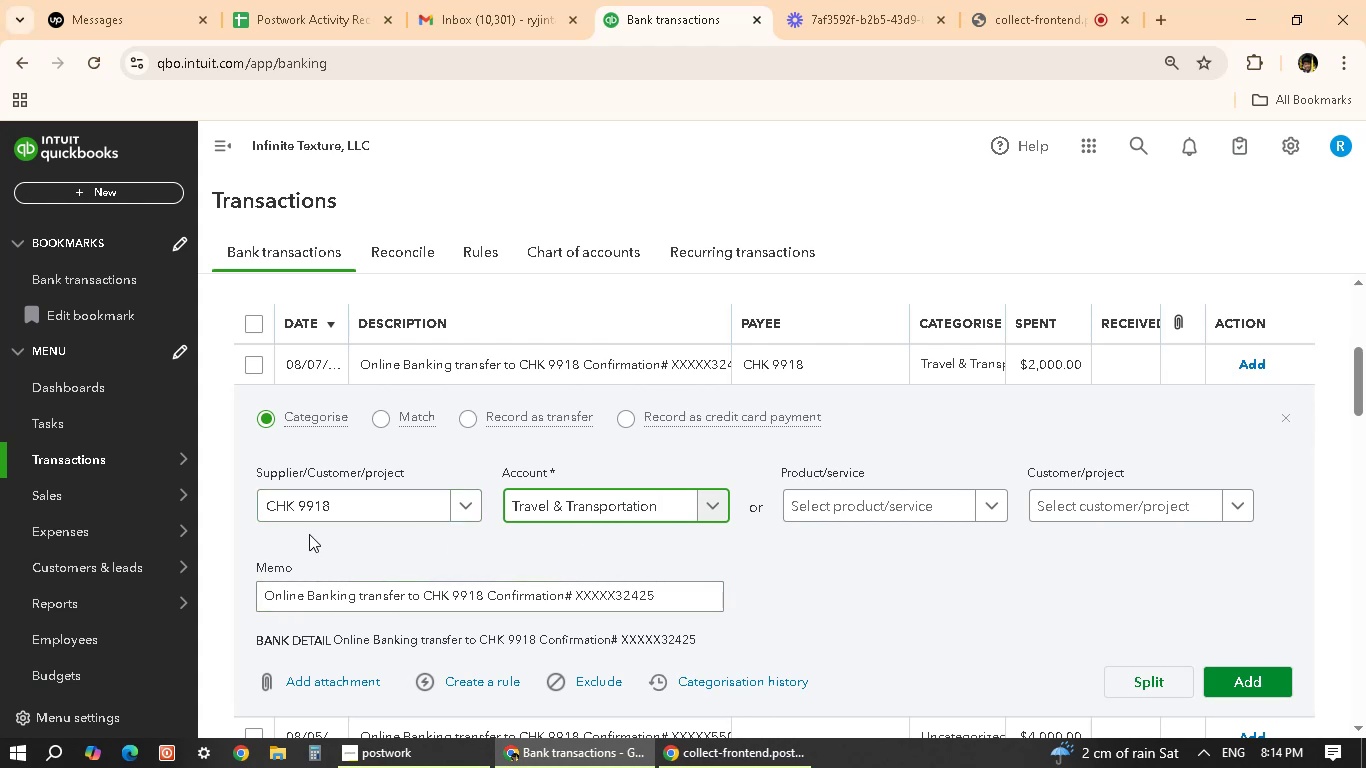 
wait(14.35)
 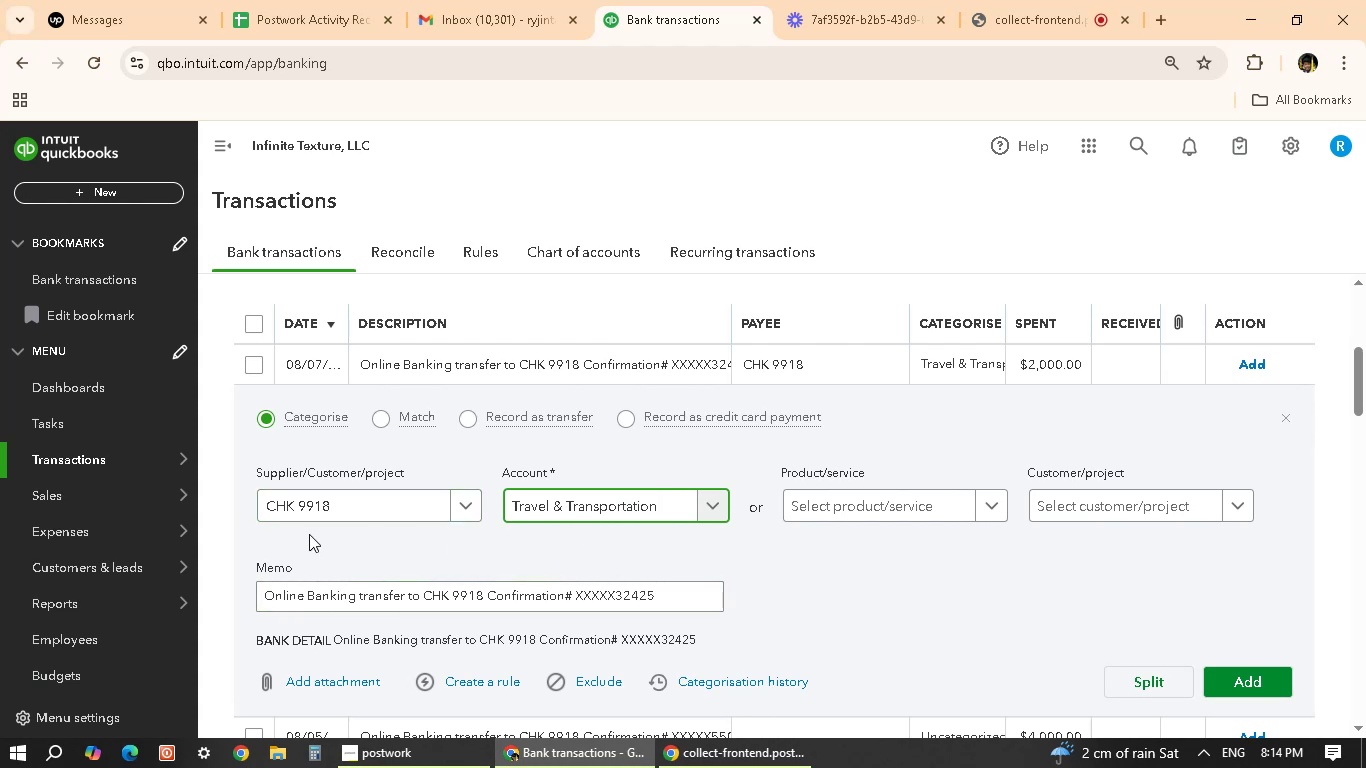 
left_click([1258, 677])
 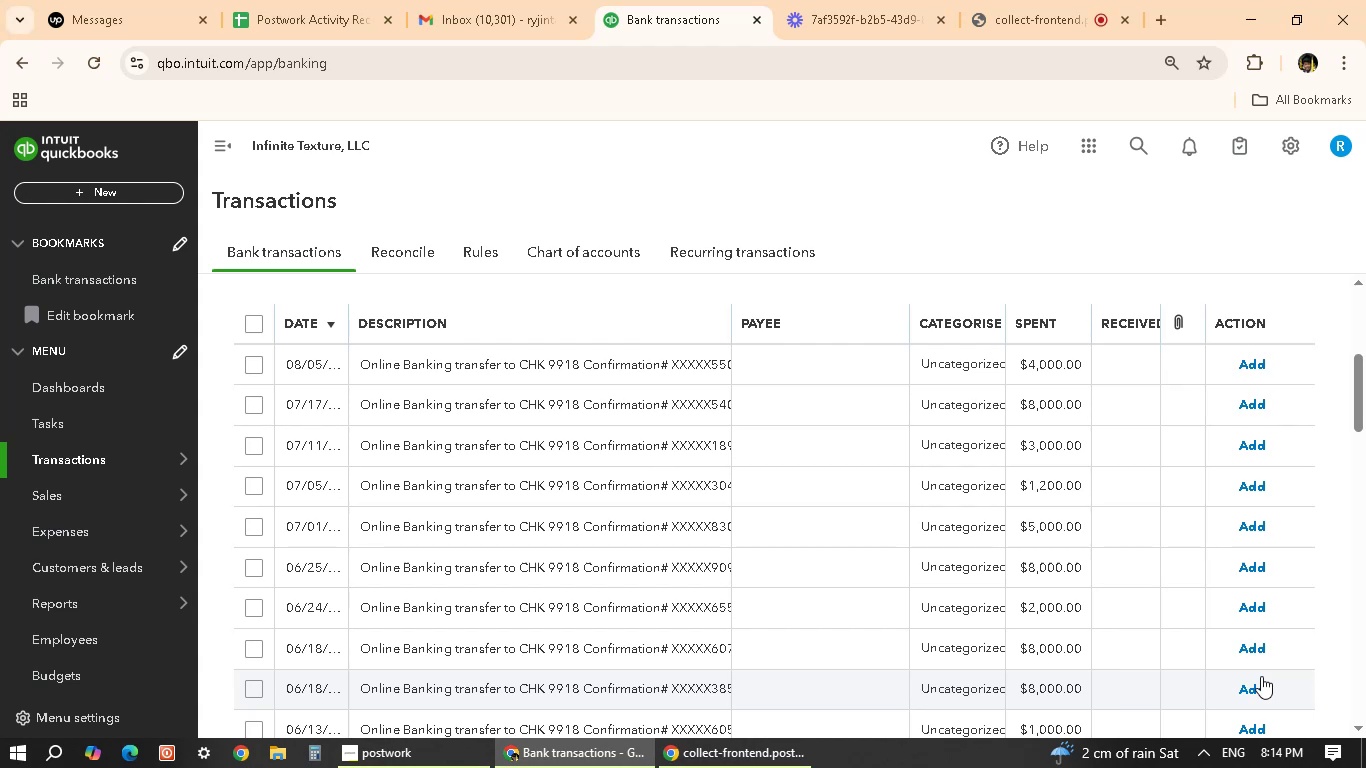 
wait(21.25)
 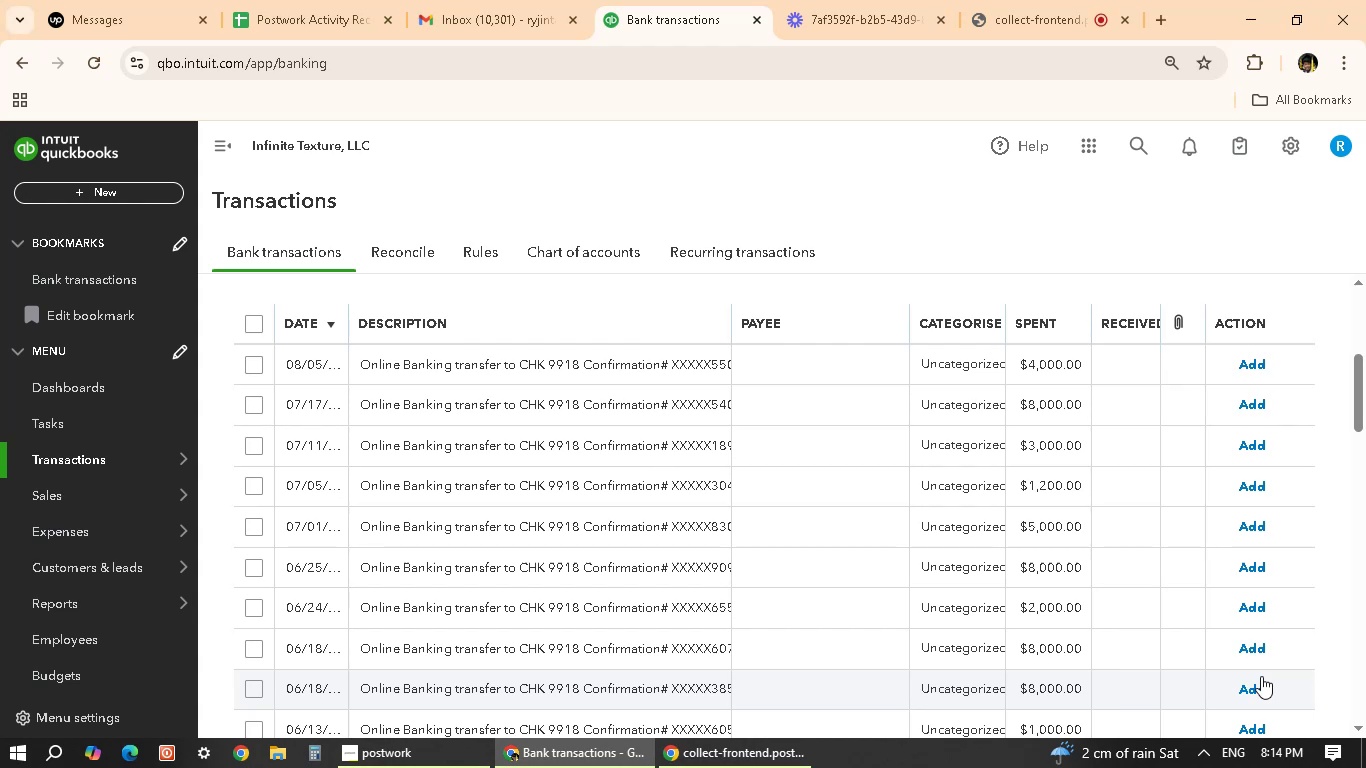 
scroll: coordinate [683, 454], scroll_direction: up, amount: 4.0
 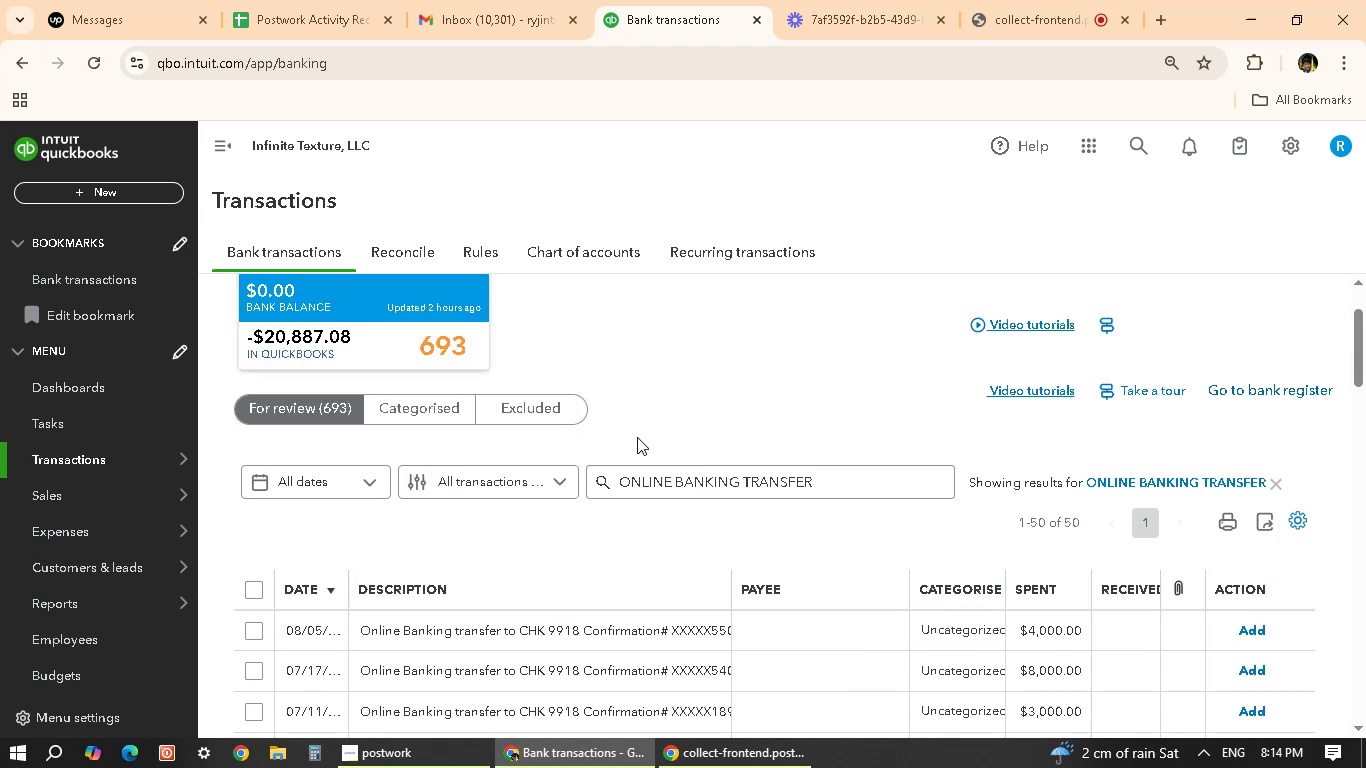 
scroll: coordinate [590, 633], scroll_direction: down, amount: 2.0
 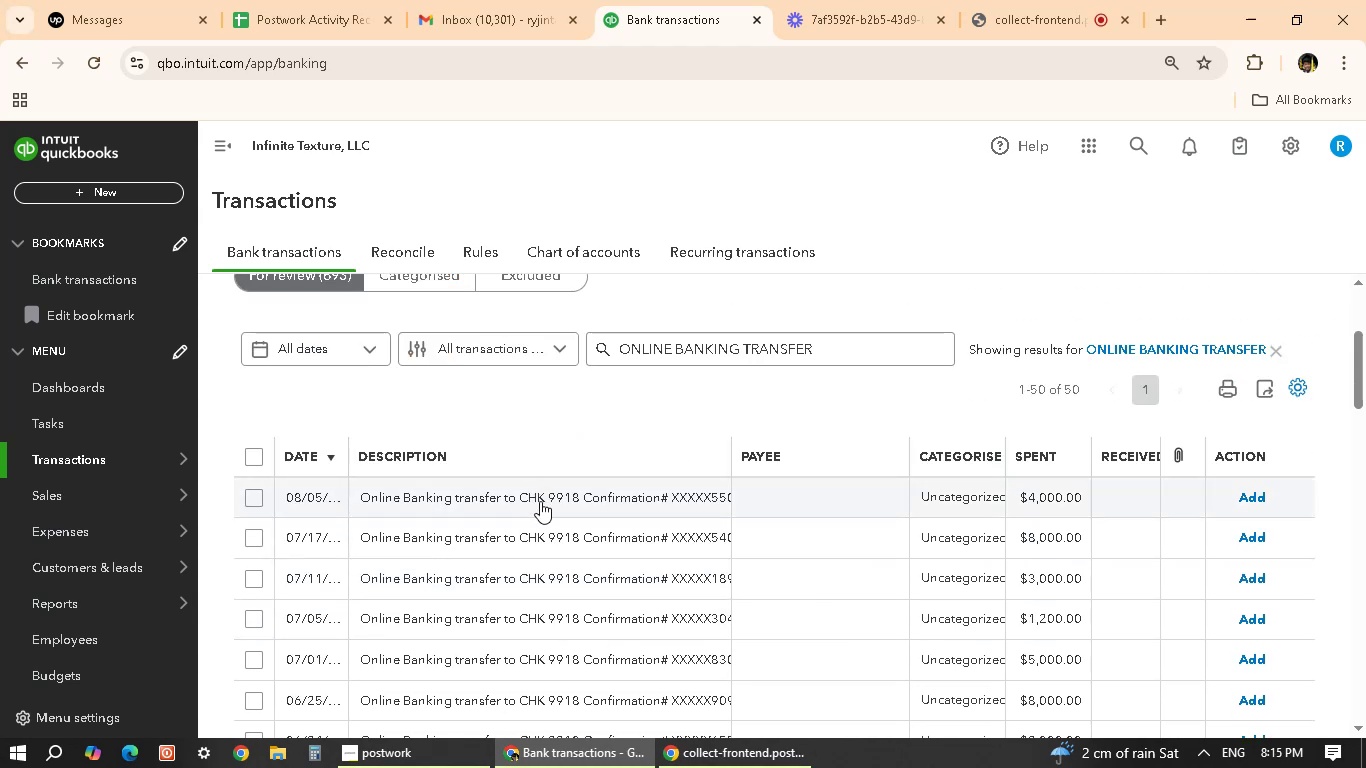 
left_click([540, 503])
 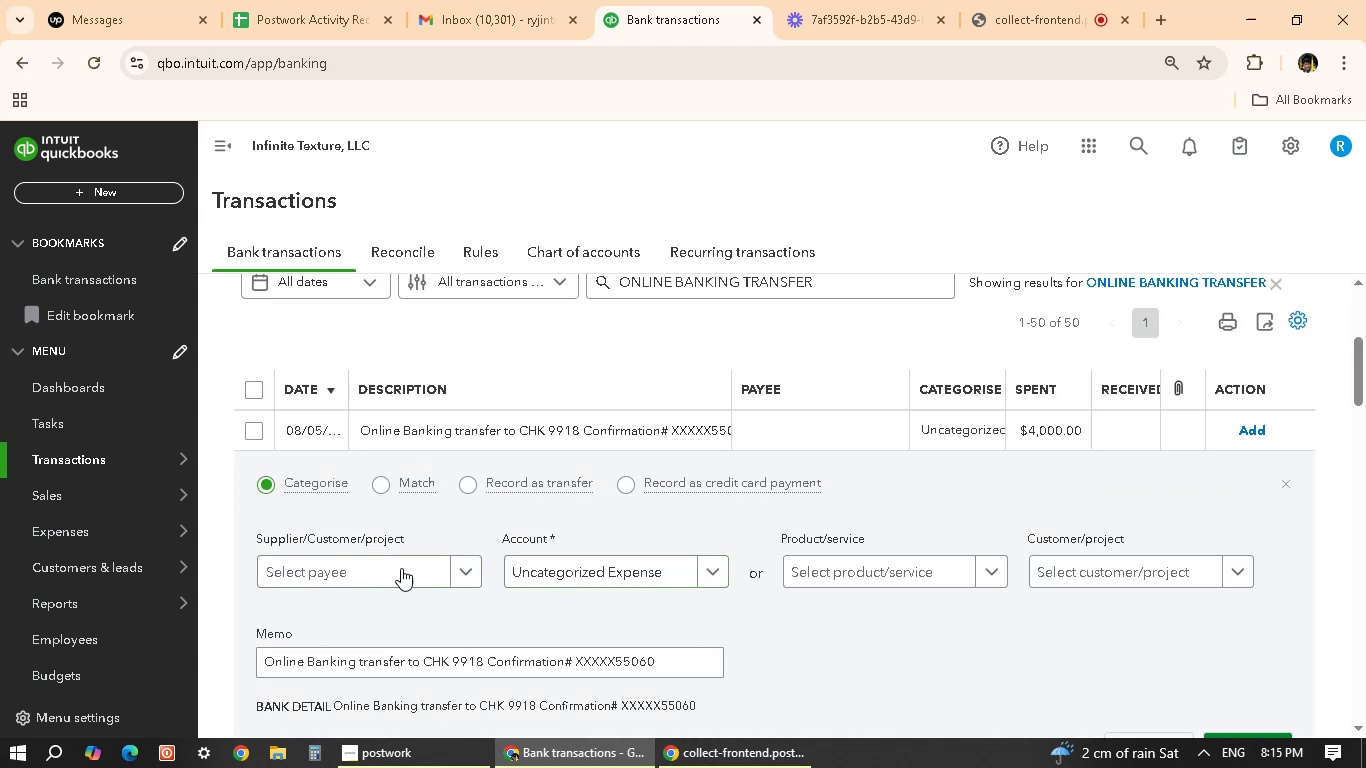 
wait(5.48)
 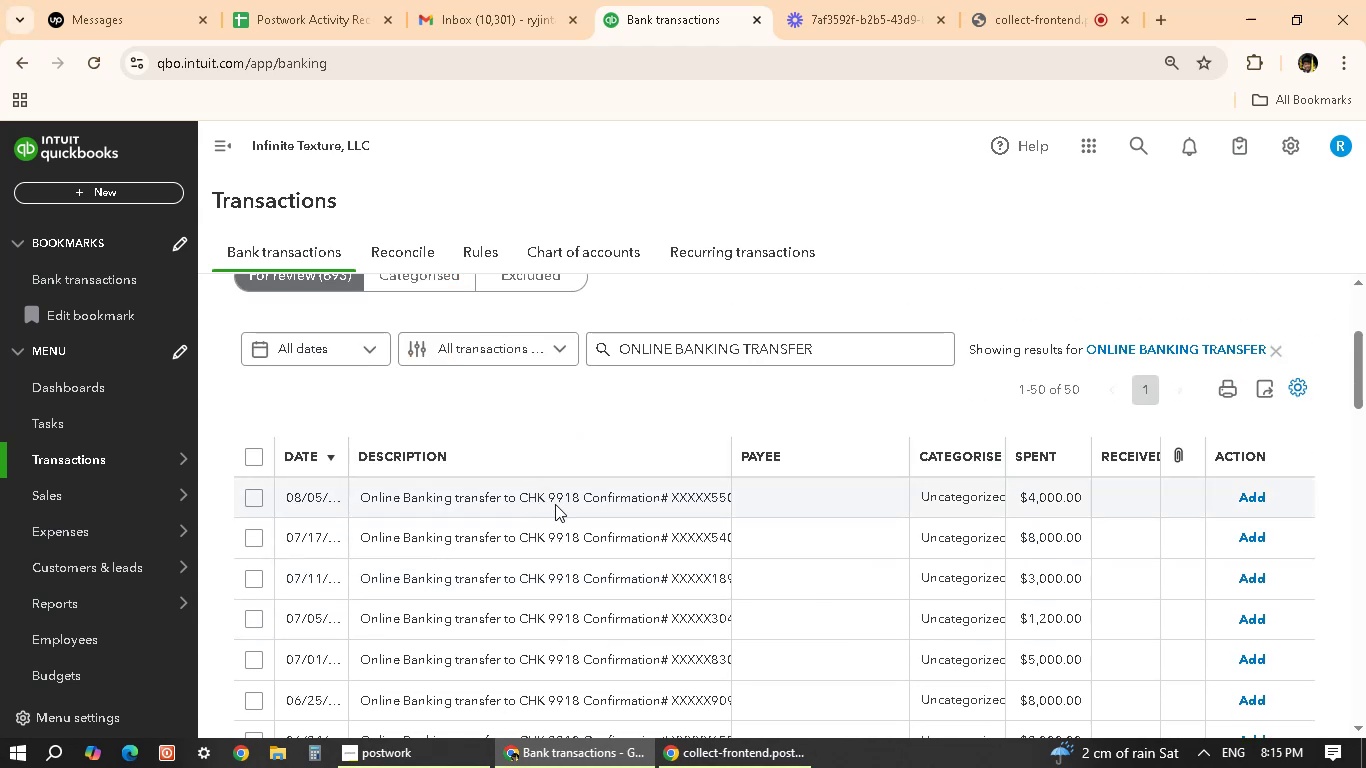 
scroll: coordinate [500, 492], scroll_direction: down, amount: 3.0
 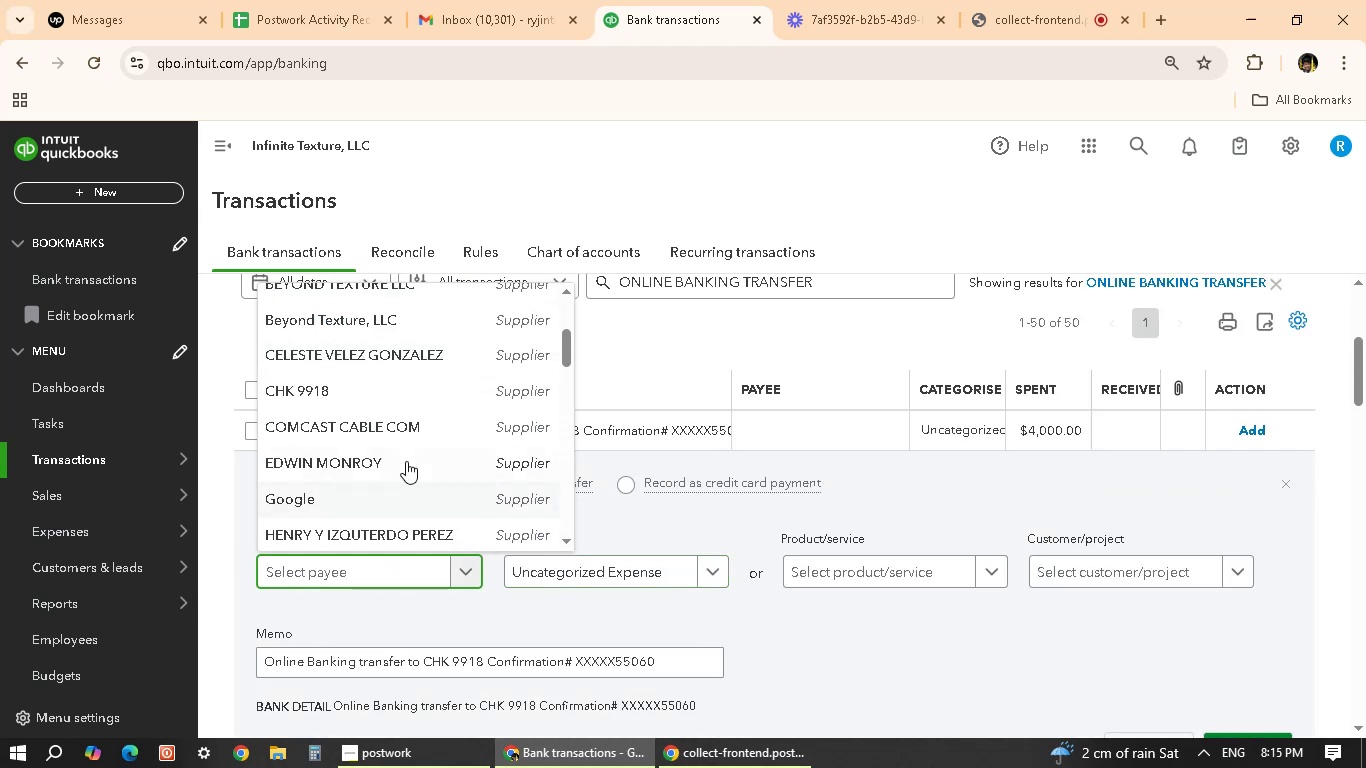 
scroll: coordinate [401, 345], scroll_direction: none, amount: 0.0
 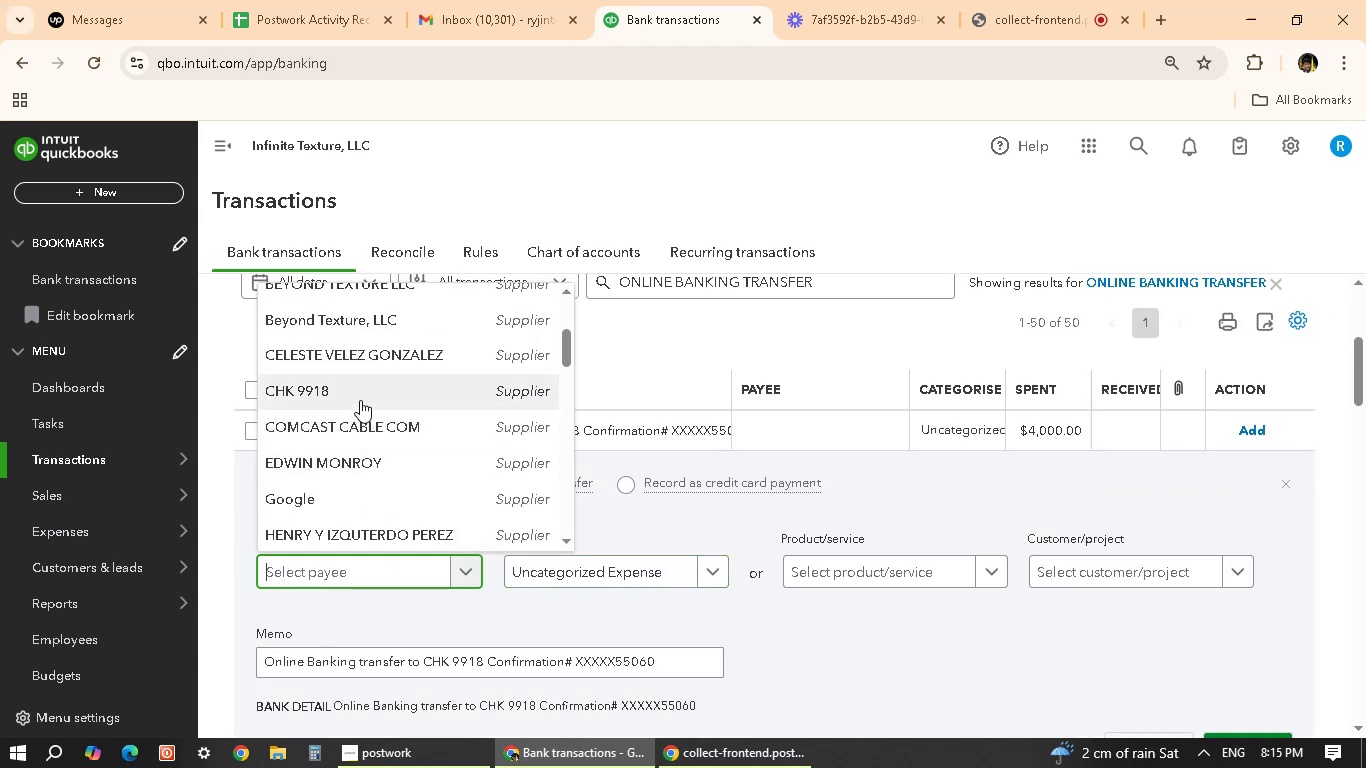 
left_click([372, 387])
 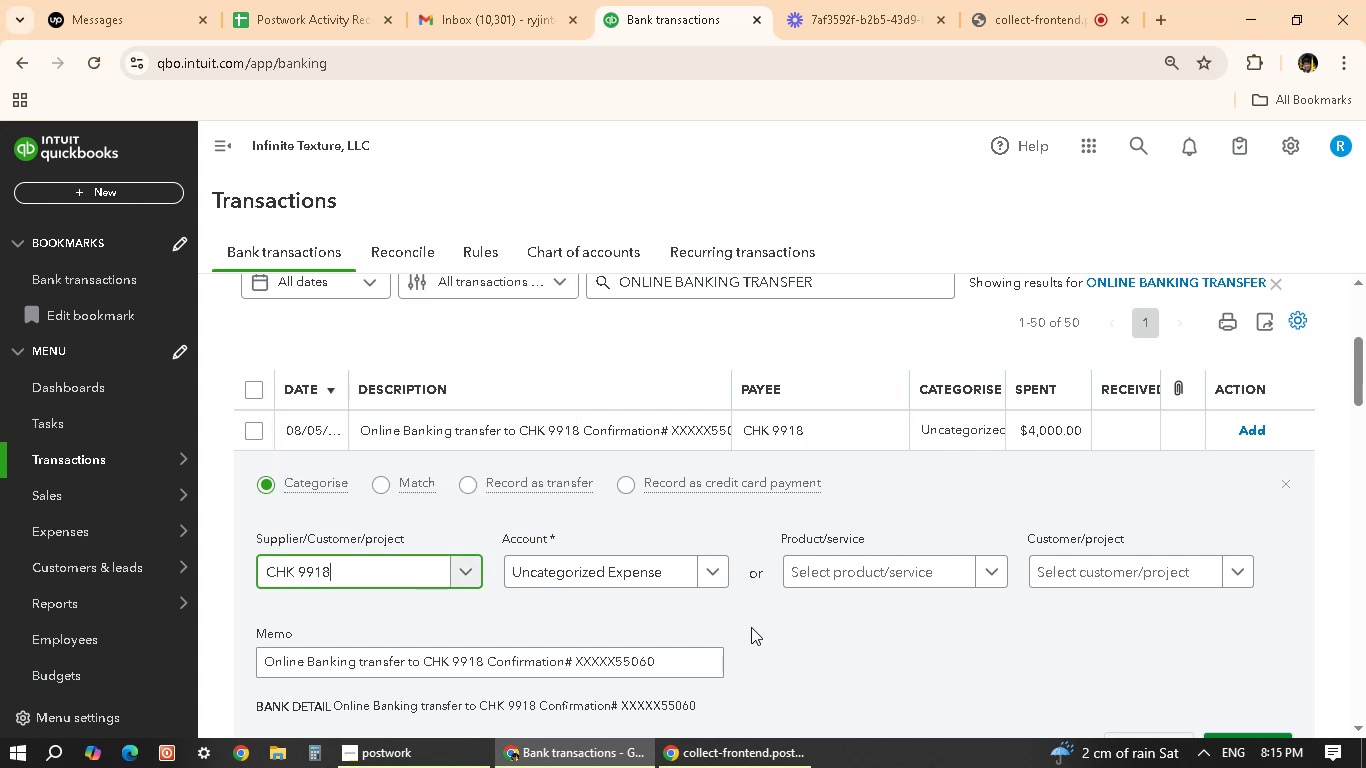 
left_click([665, 570])
 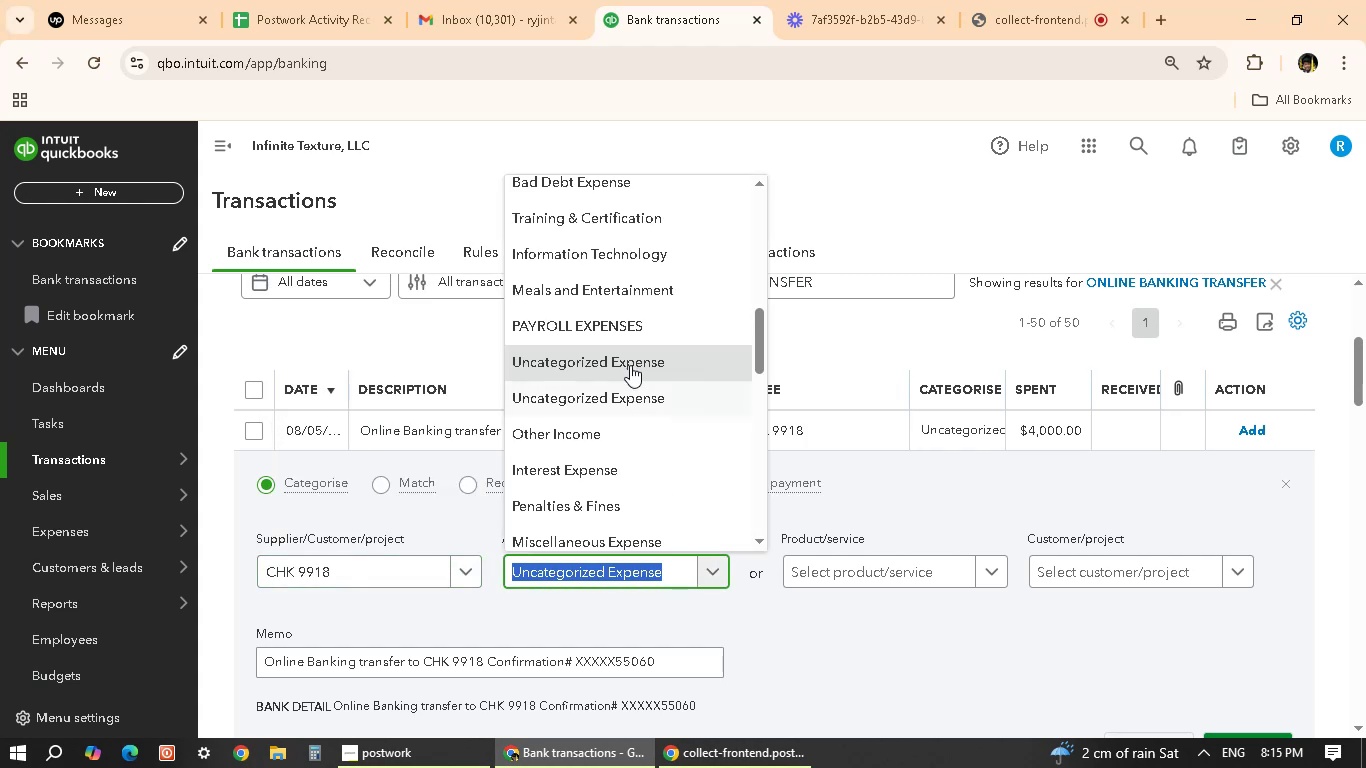 
scroll: coordinate [641, 398], scroll_direction: up, amount: 6.0
 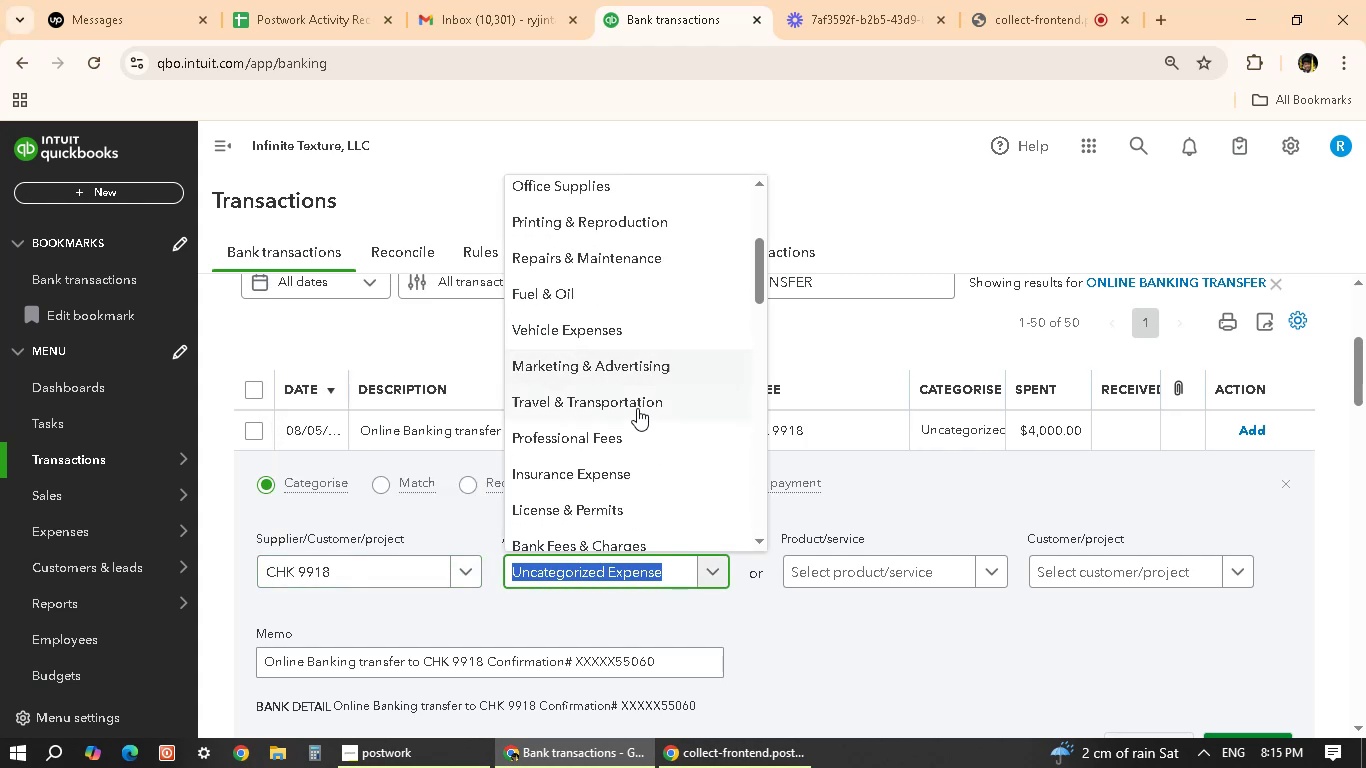 
left_click([637, 408])
 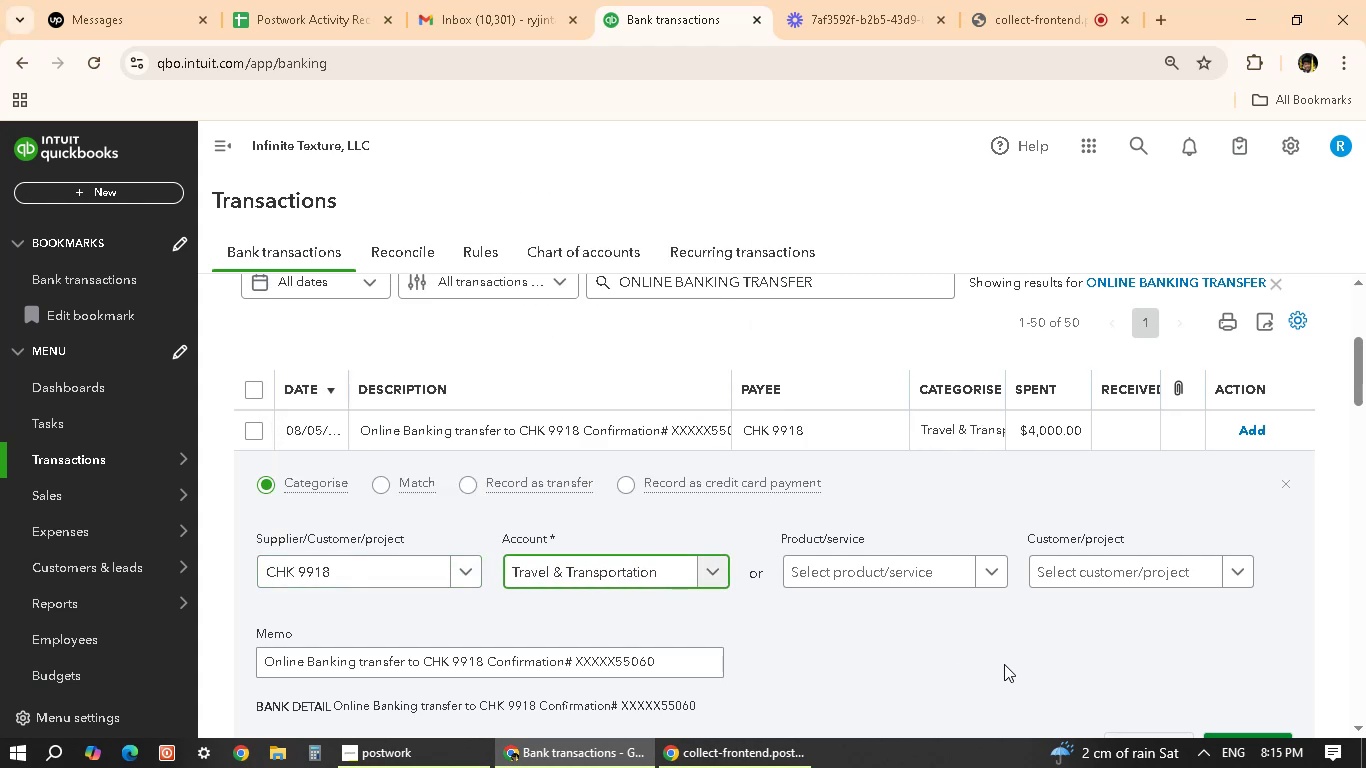 
scroll: coordinate [1205, 674], scroll_direction: down, amount: 1.0
 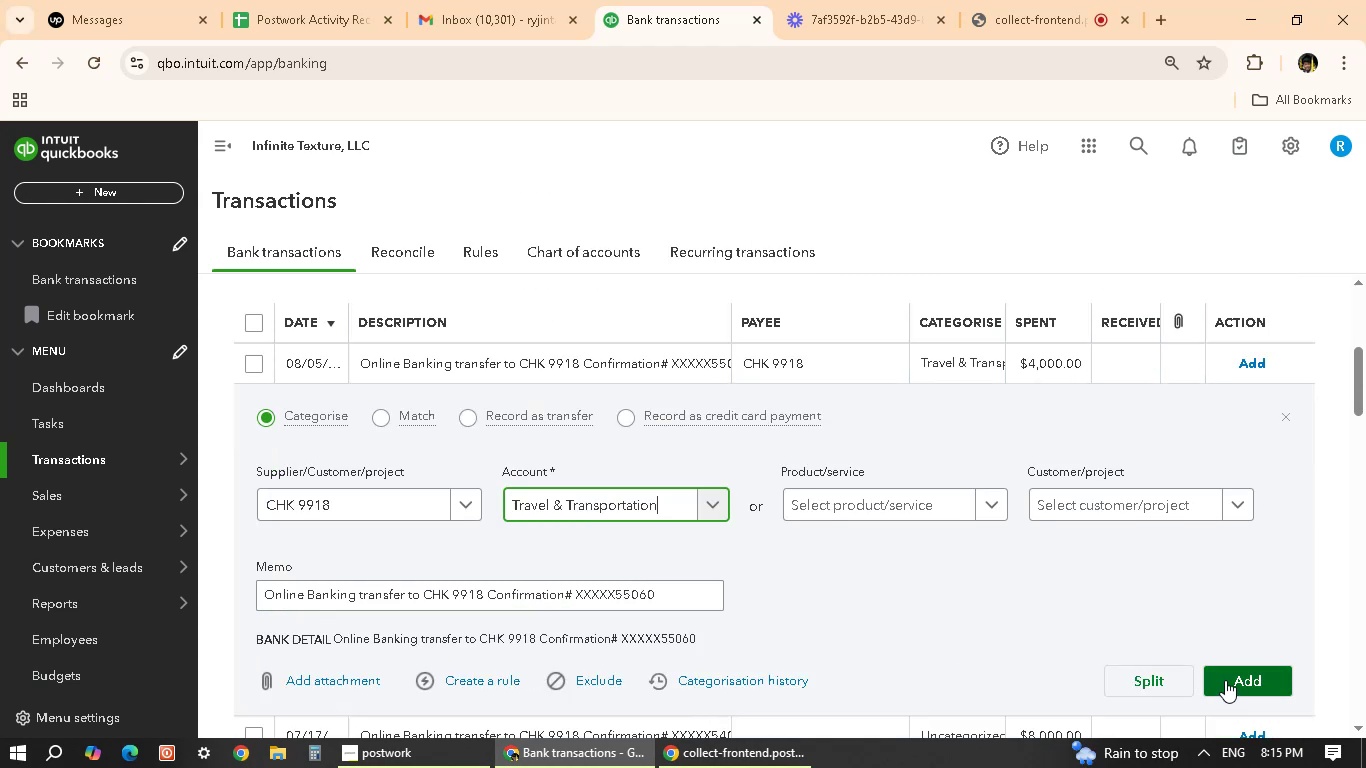 
left_click([1241, 677])
 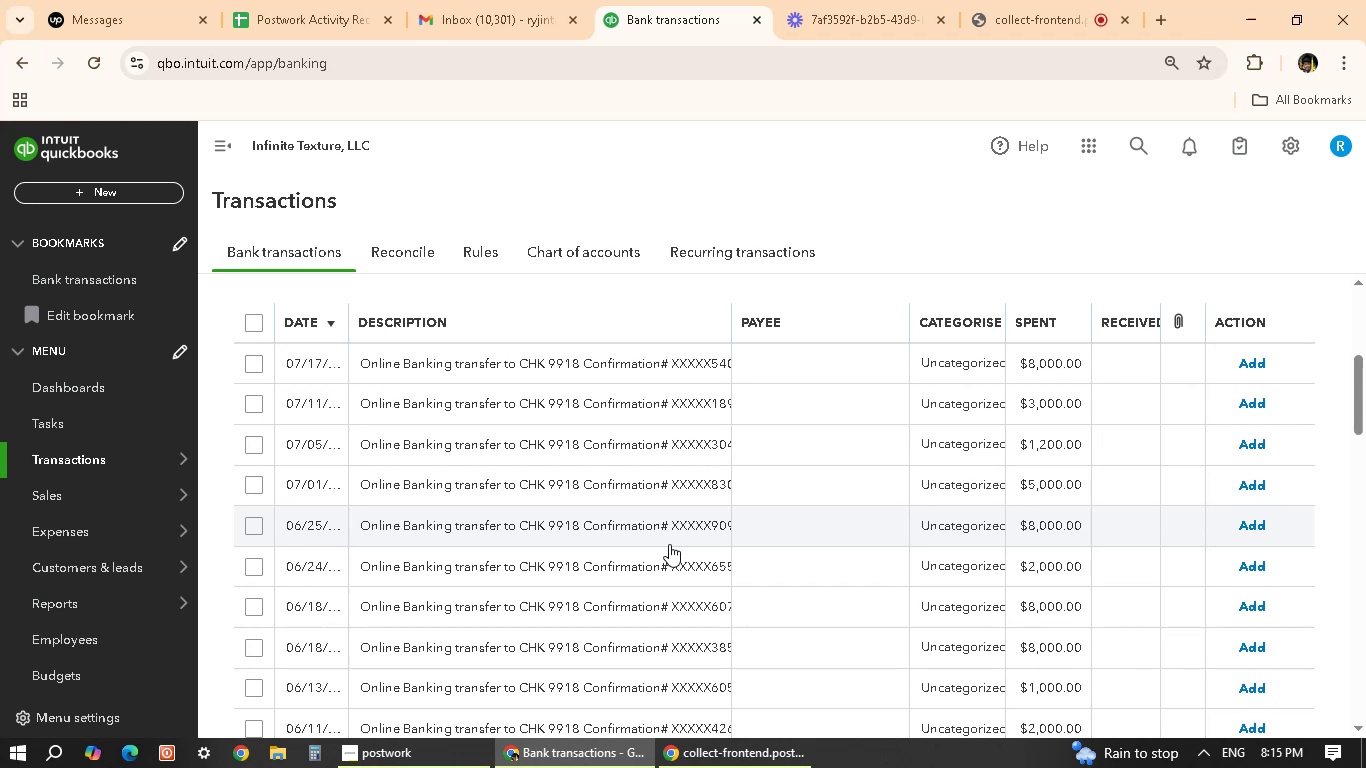 
wait(40.83)
 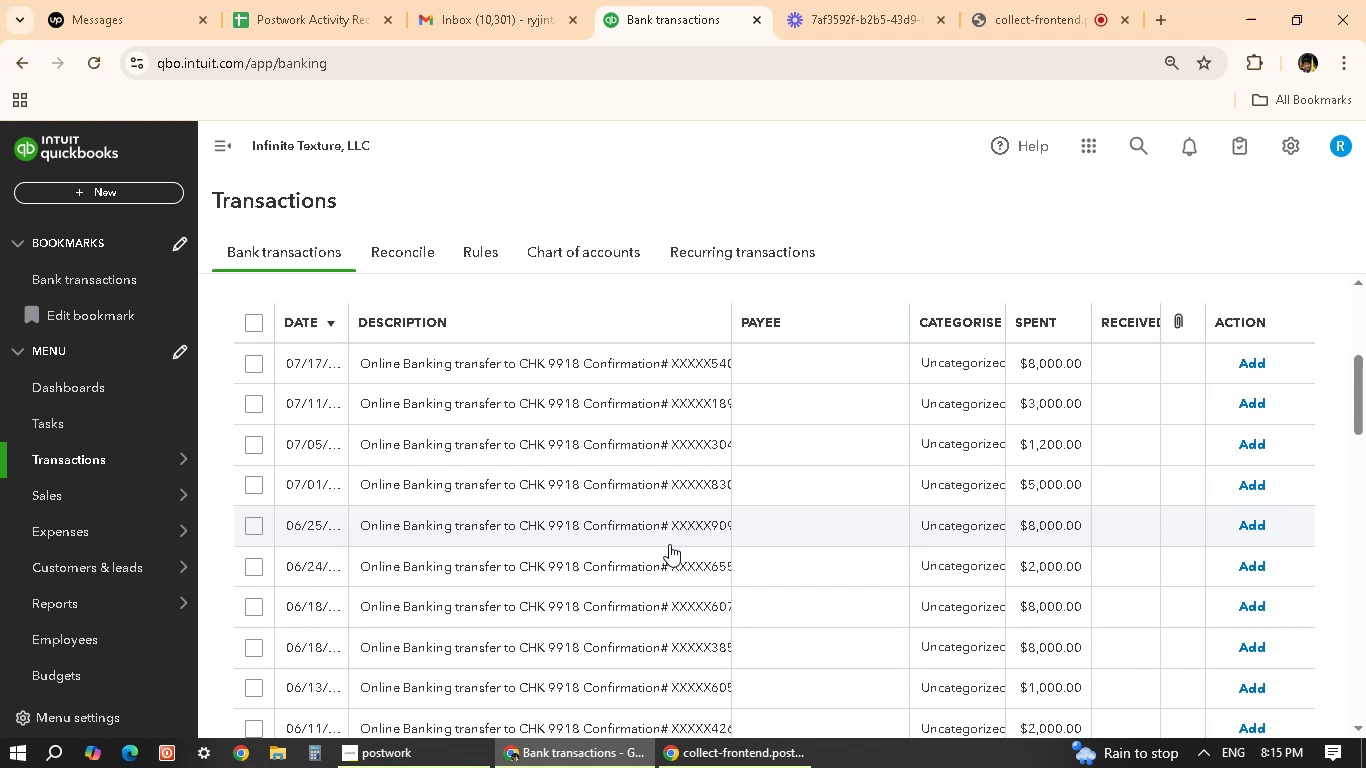 
scroll: coordinate [683, 381], scroll_direction: up, amount: 1.0
 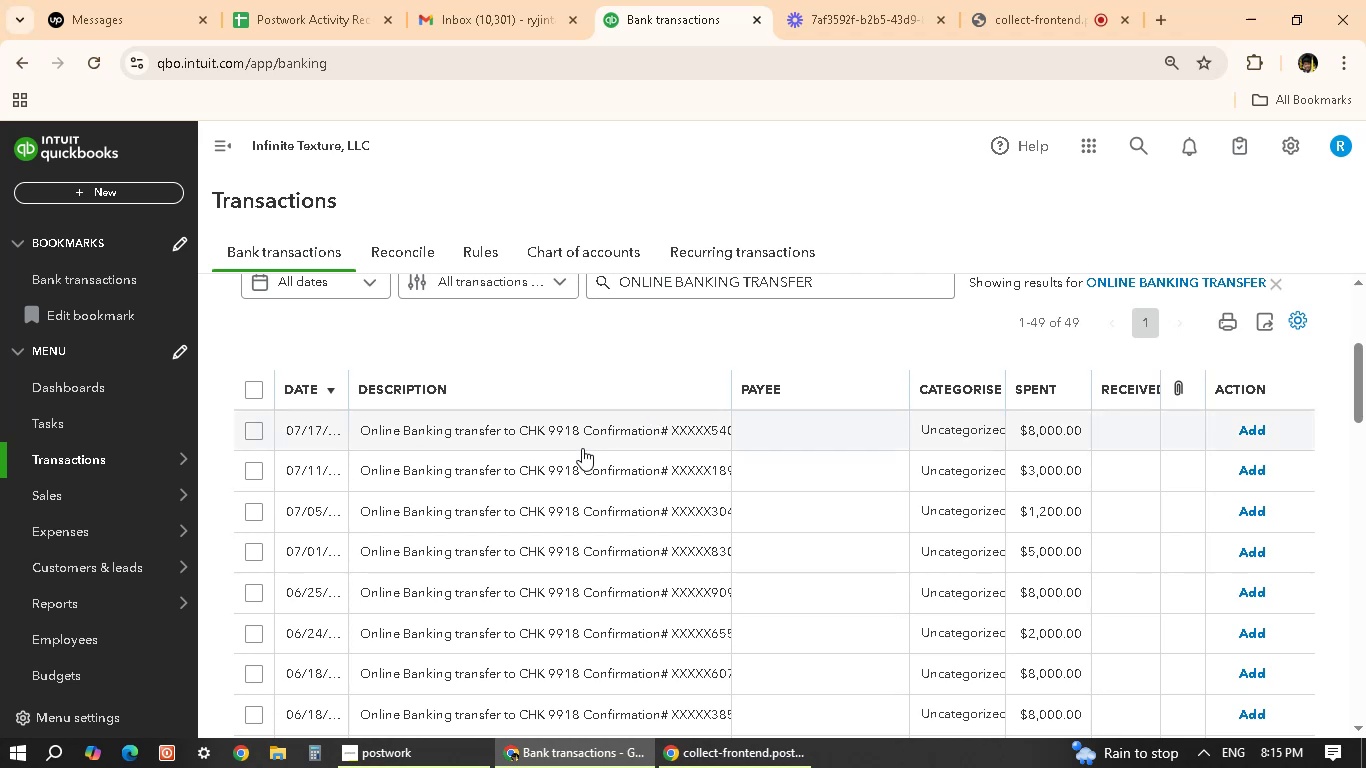 
left_click([587, 444])
 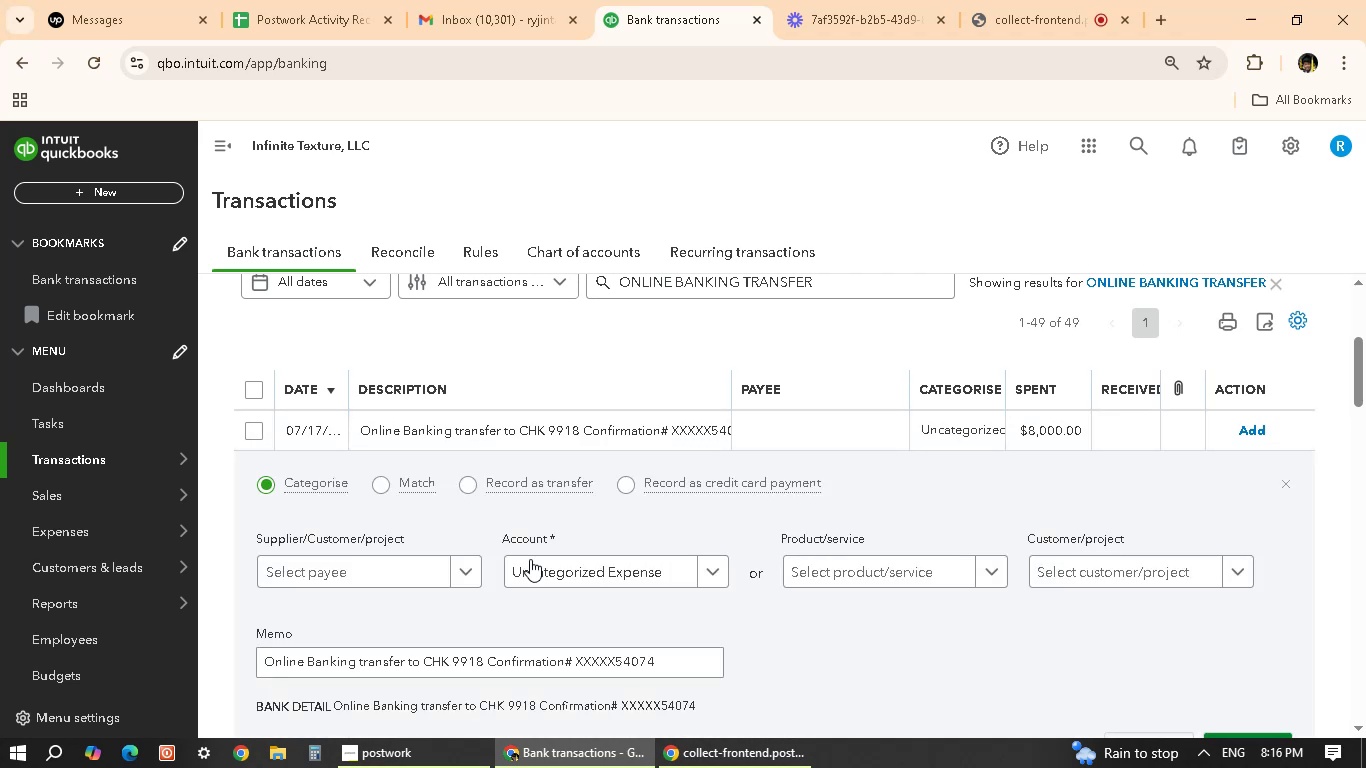 
wait(5.24)
 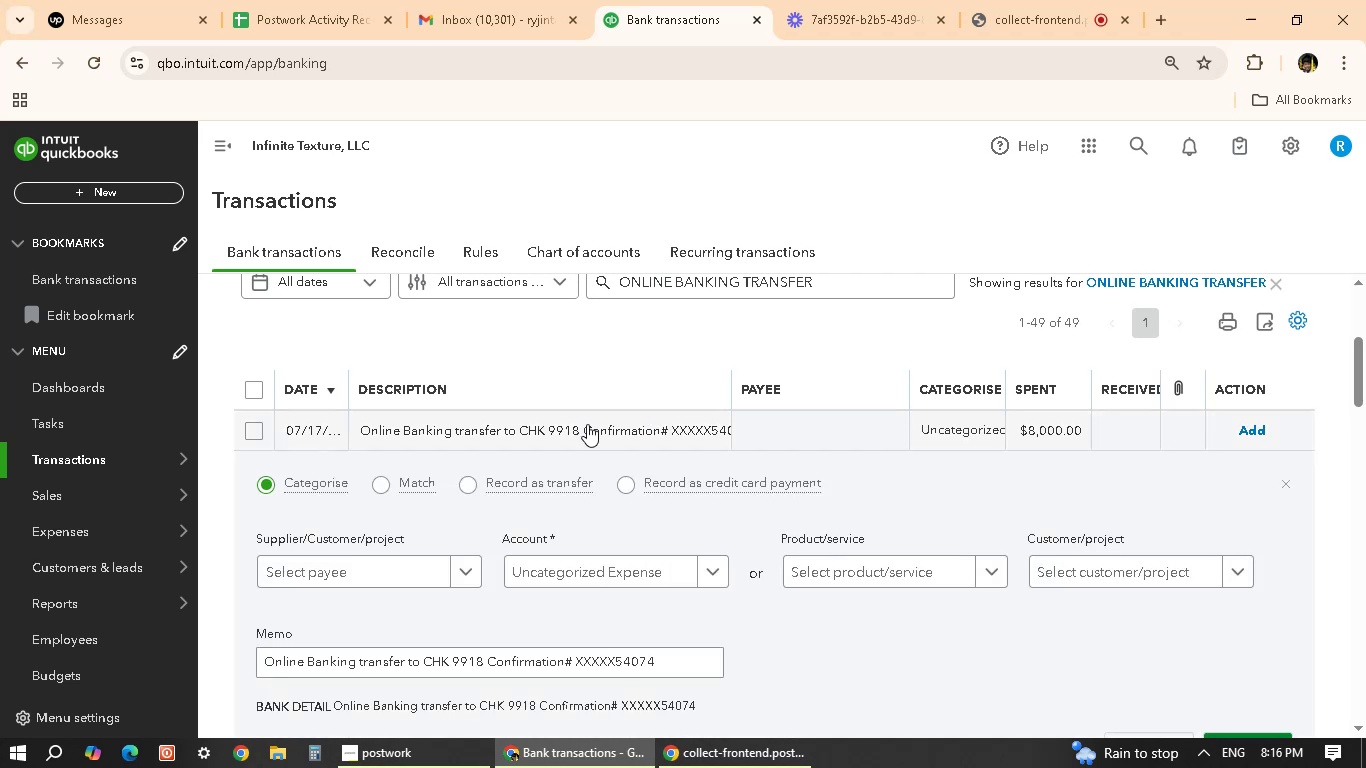 
left_click([392, 577])
 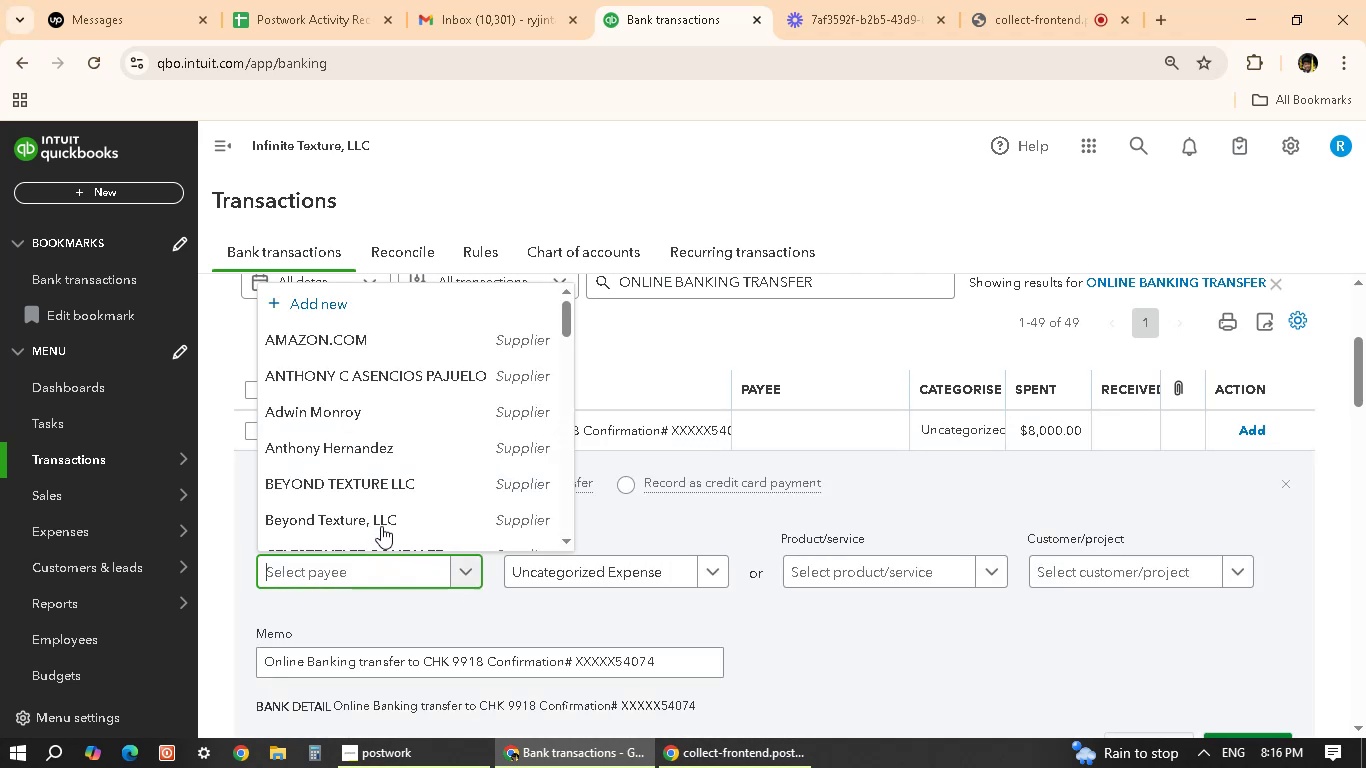 
scroll: coordinate [402, 412], scroll_direction: down, amount: 4.0
 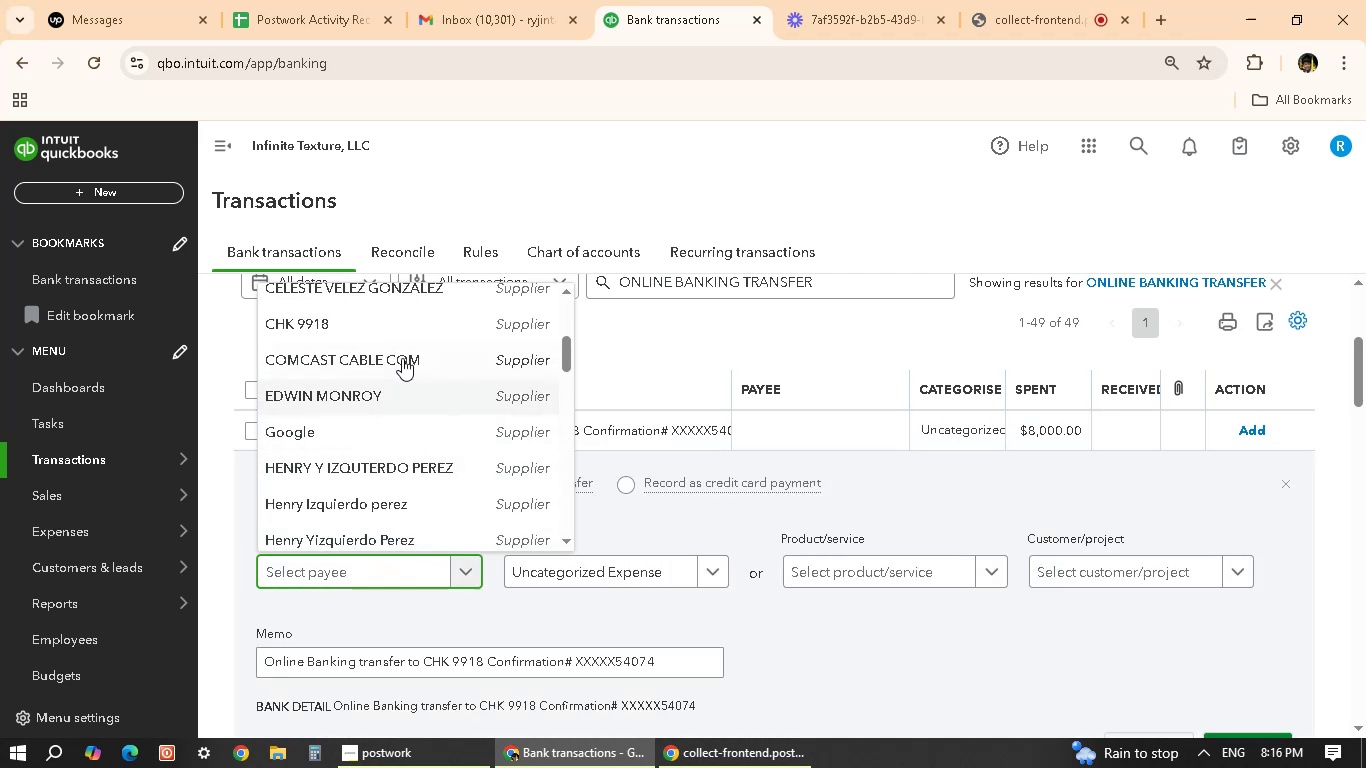 
left_click([408, 320])
 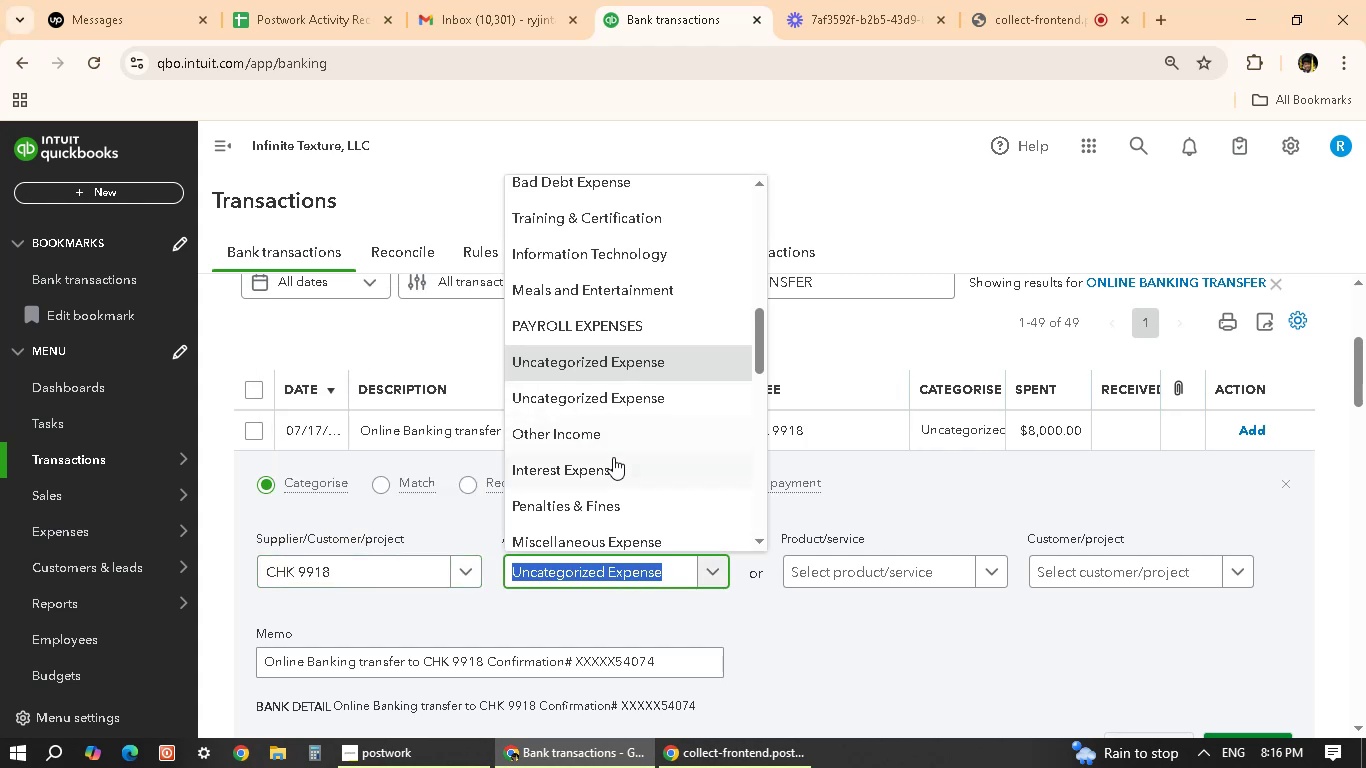 
scroll: coordinate [640, 341], scroll_direction: up, amount: 3.0
 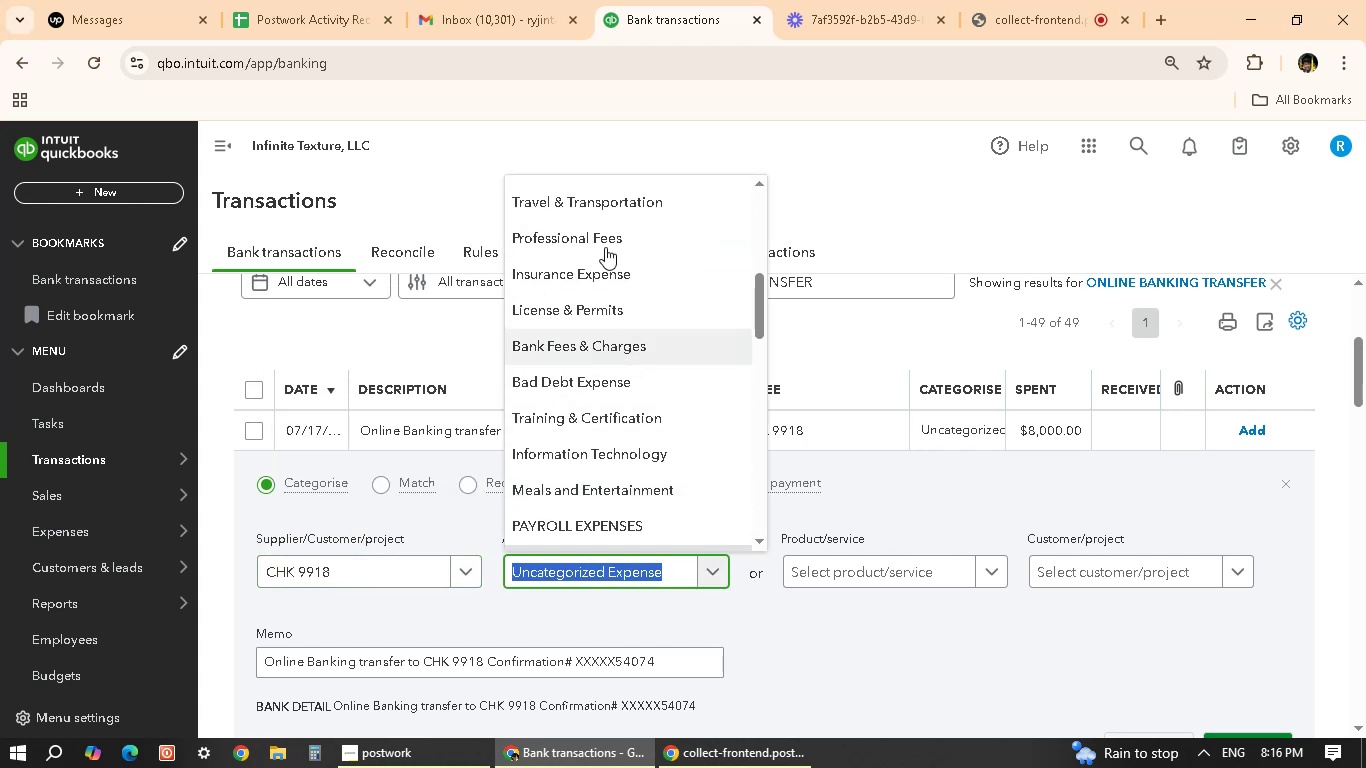 
left_click([601, 208])
 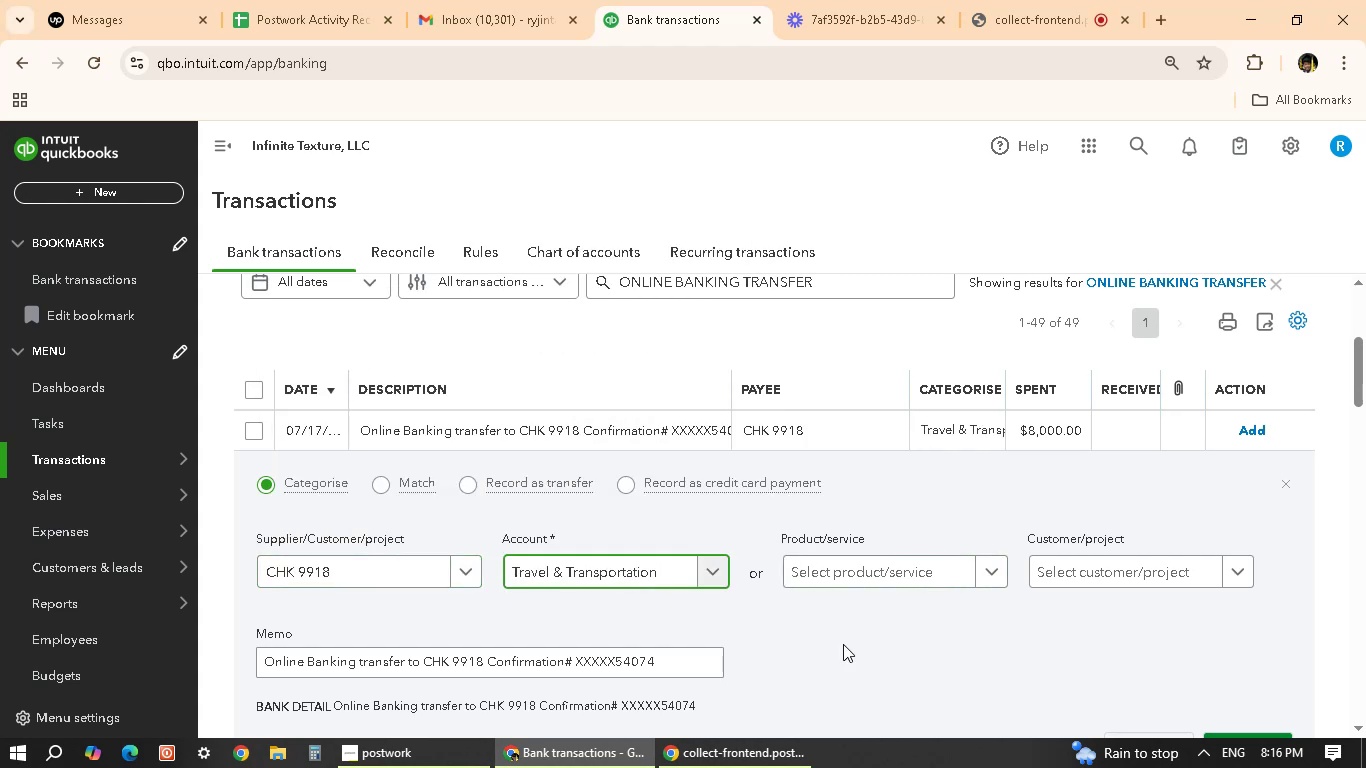 
scroll: coordinate [870, 654], scroll_direction: down, amount: 2.0
 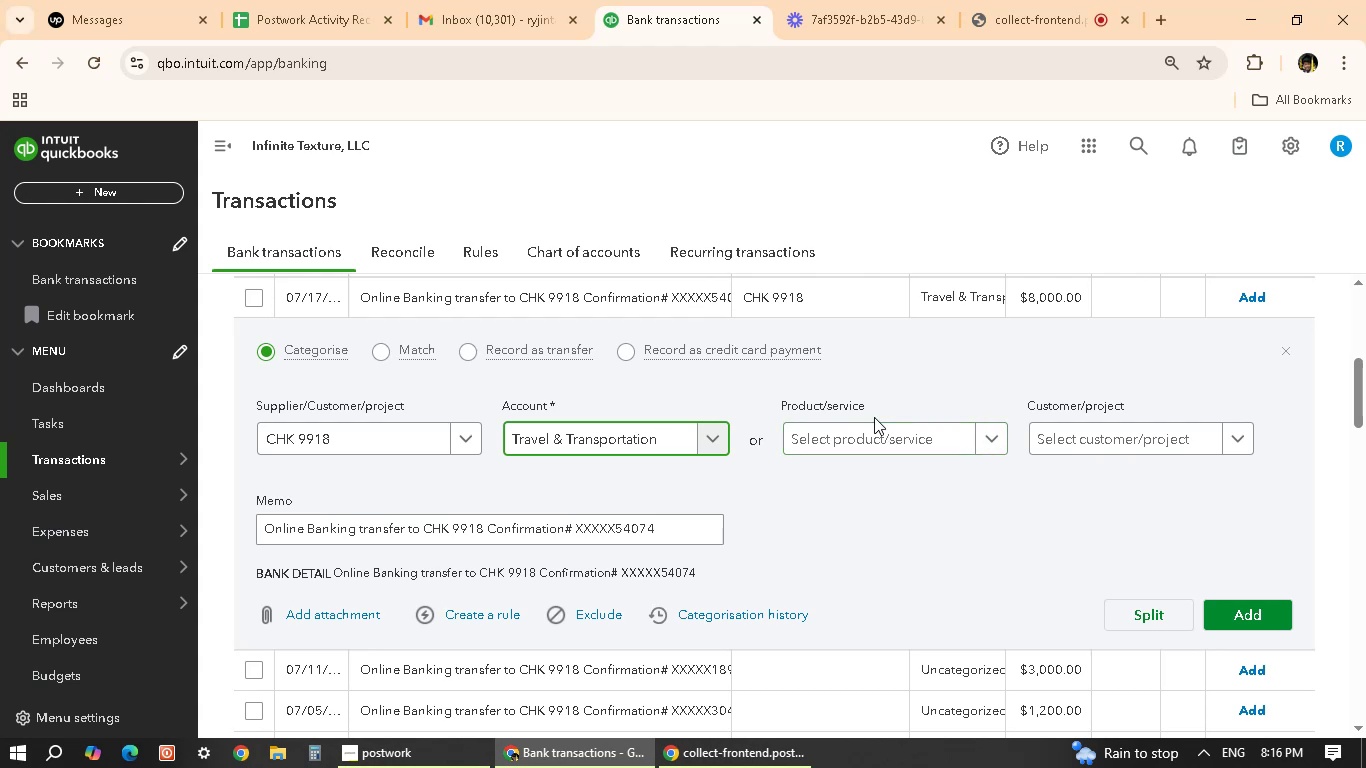 
wait(28.22)
 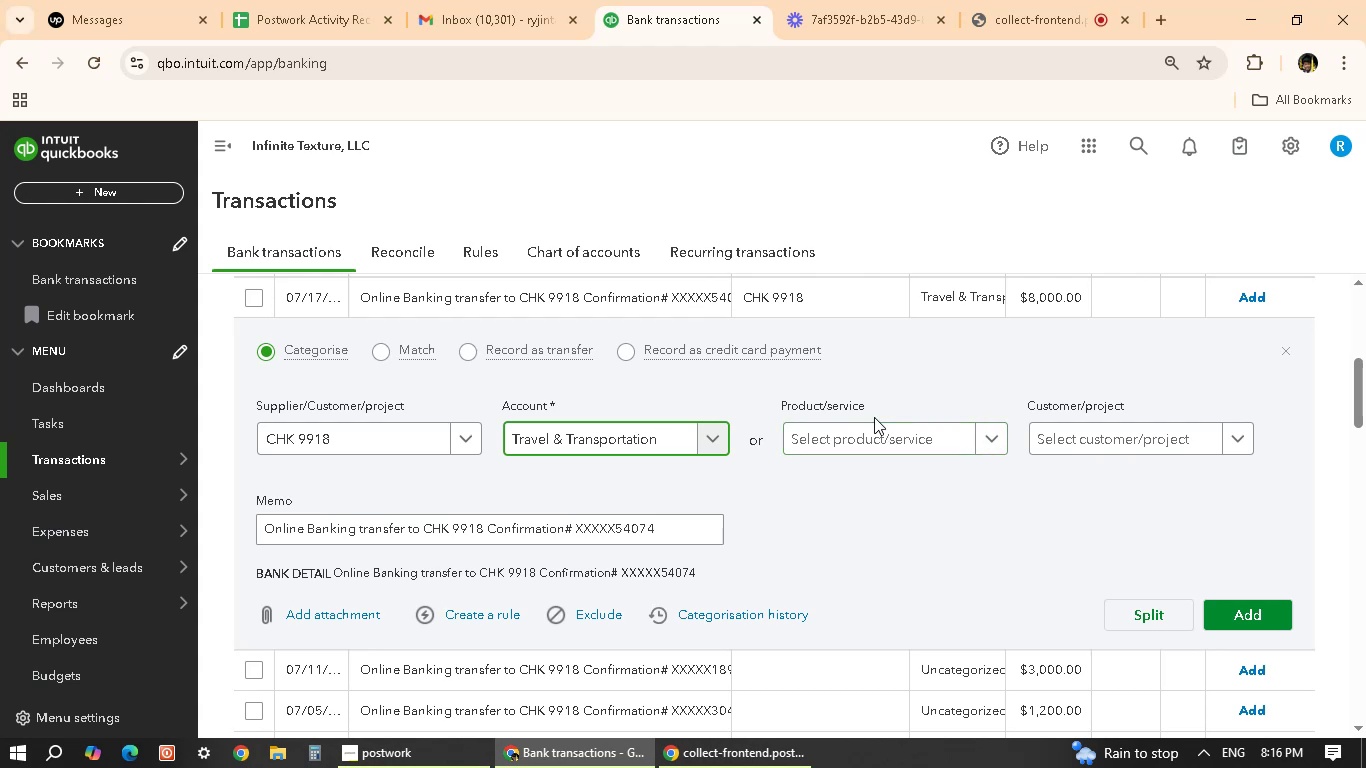 
scroll: coordinate [1010, 538], scroll_direction: down, amount: 2.0
 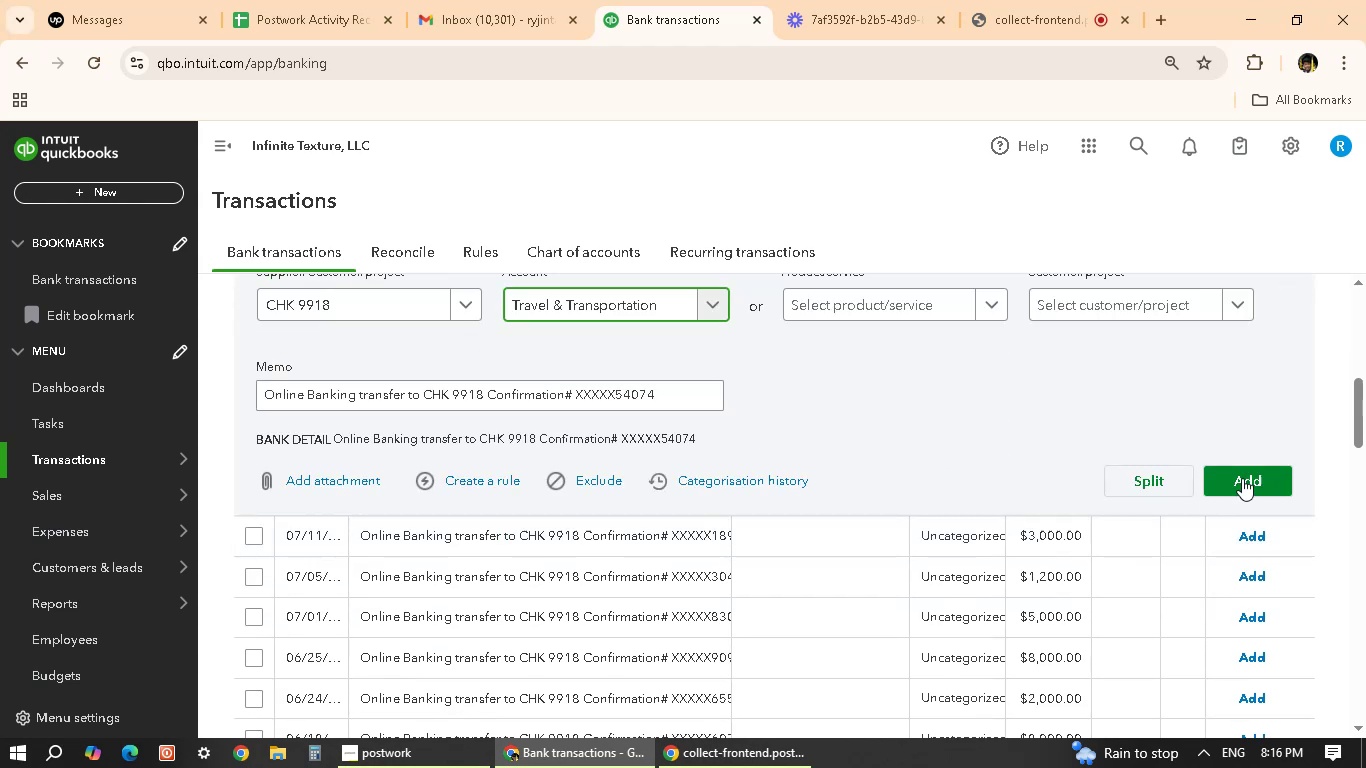 
left_click([1250, 474])
 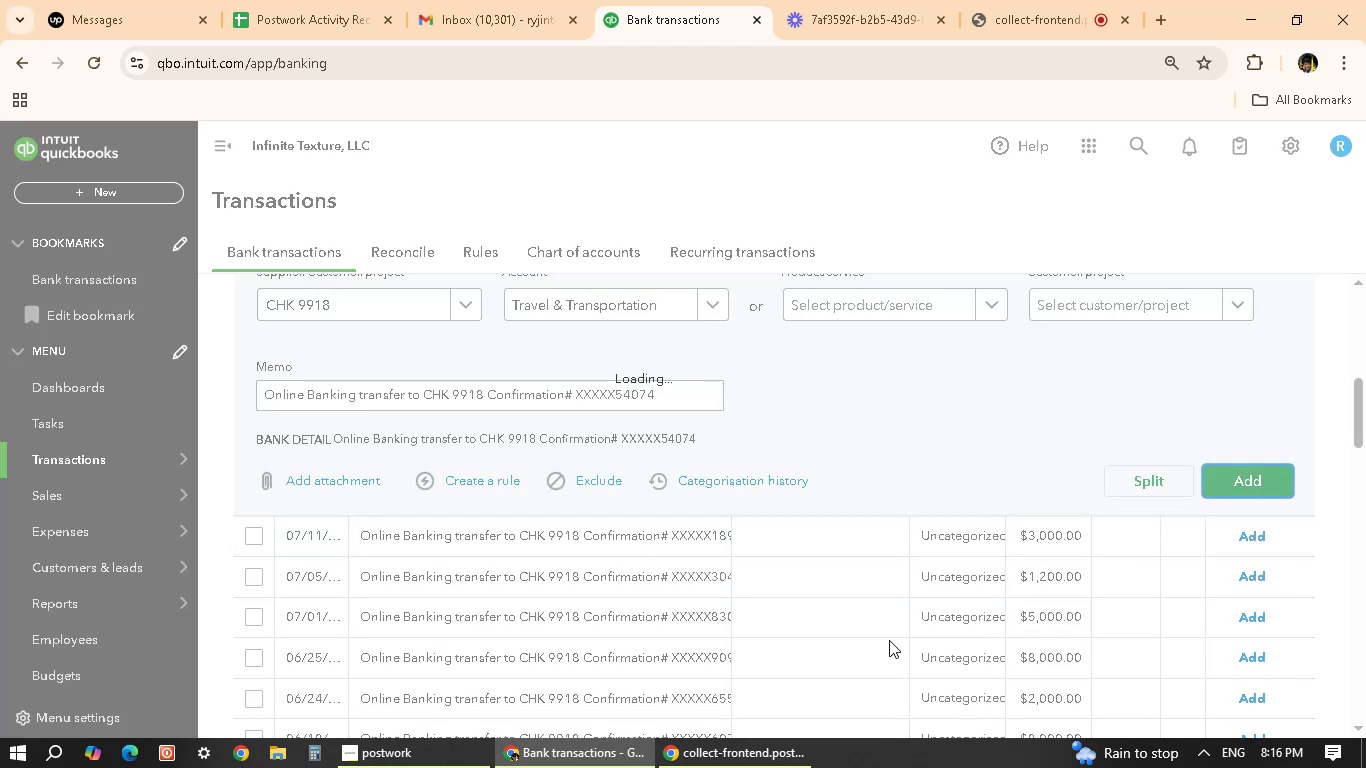 
scroll: coordinate [1109, 455], scroll_direction: up, amount: 14.0
 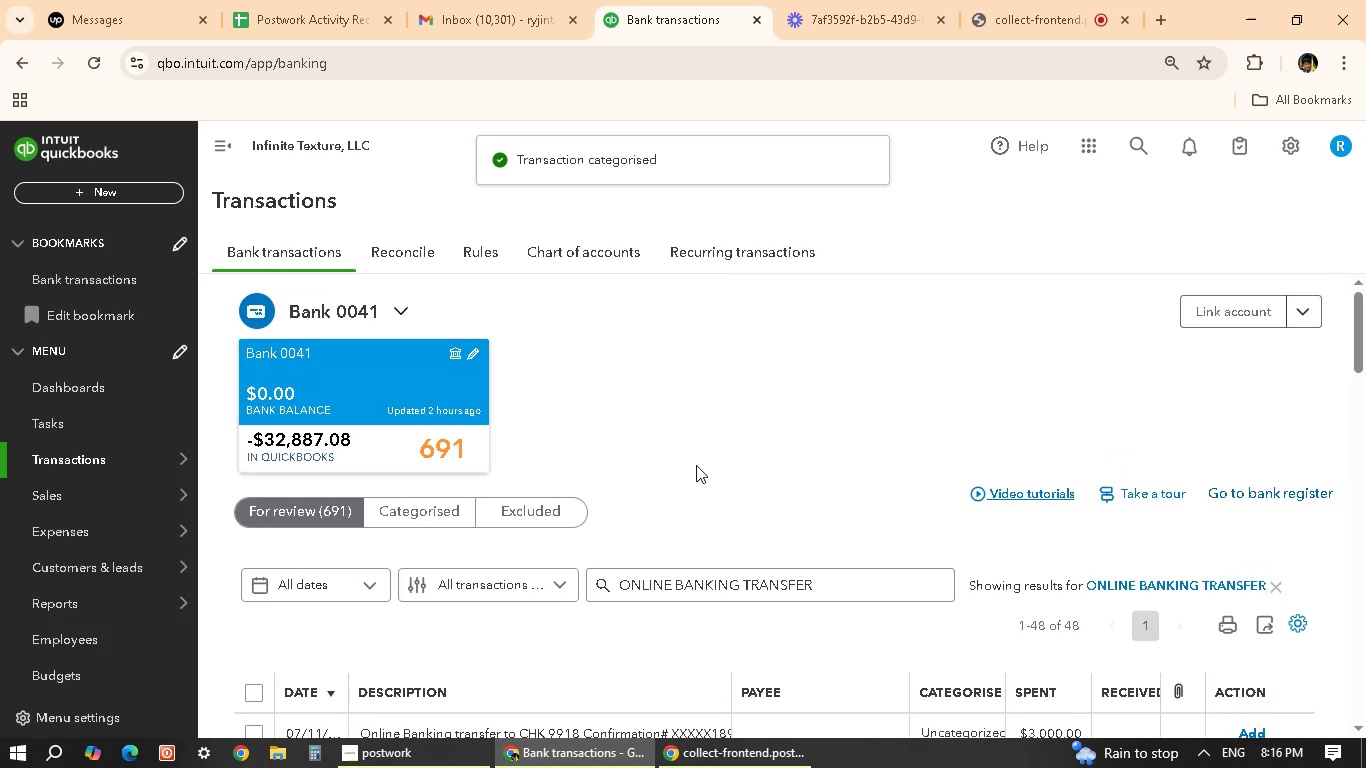 
scroll: coordinate [664, 503], scroll_direction: down, amount: 4.0
 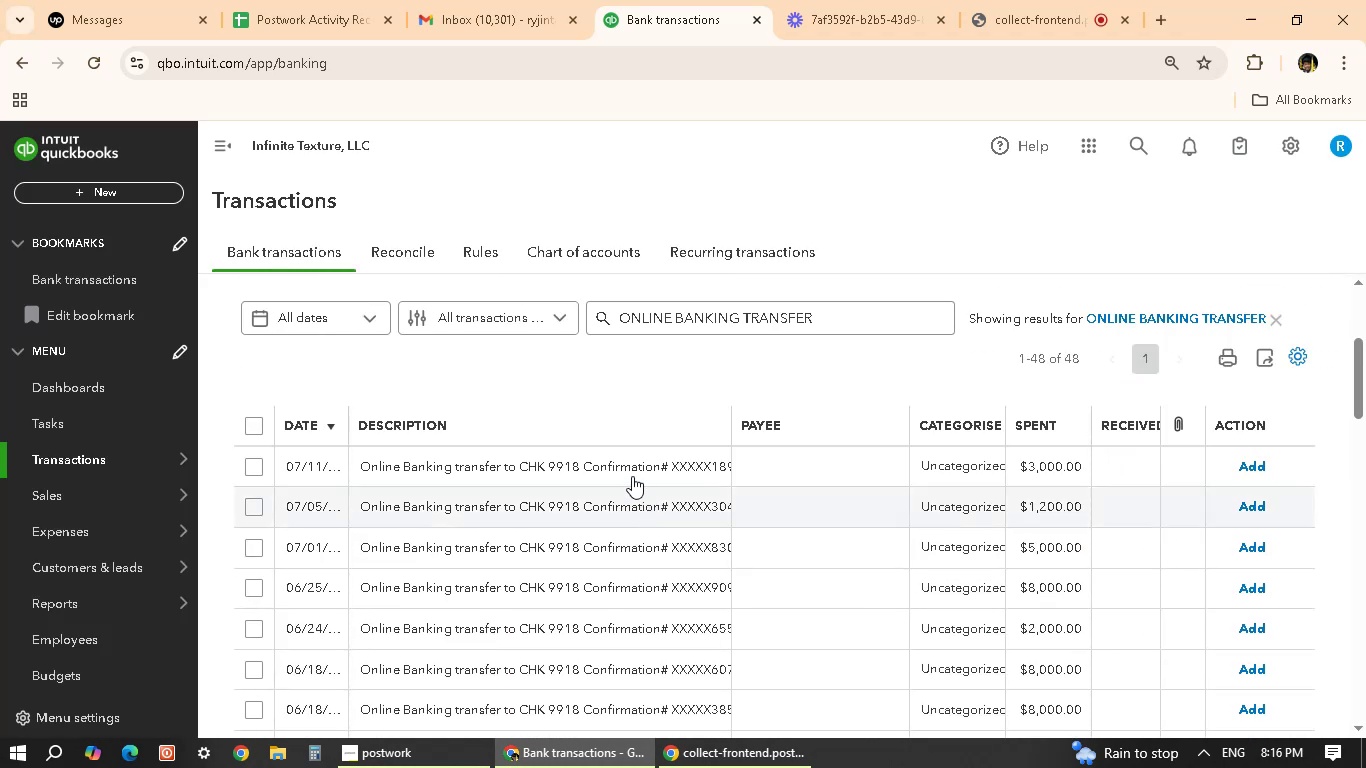 
left_click([629, 466])
 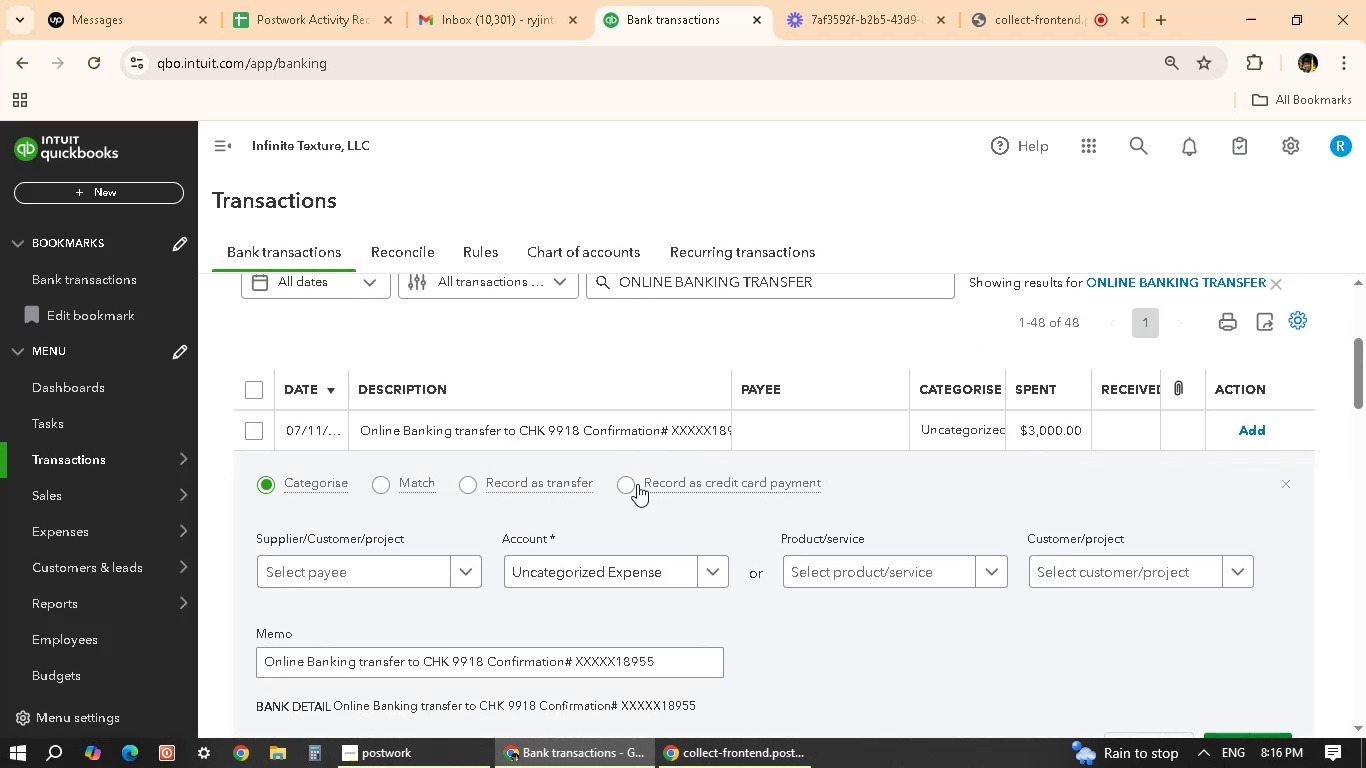 
left_click([414, 570])
 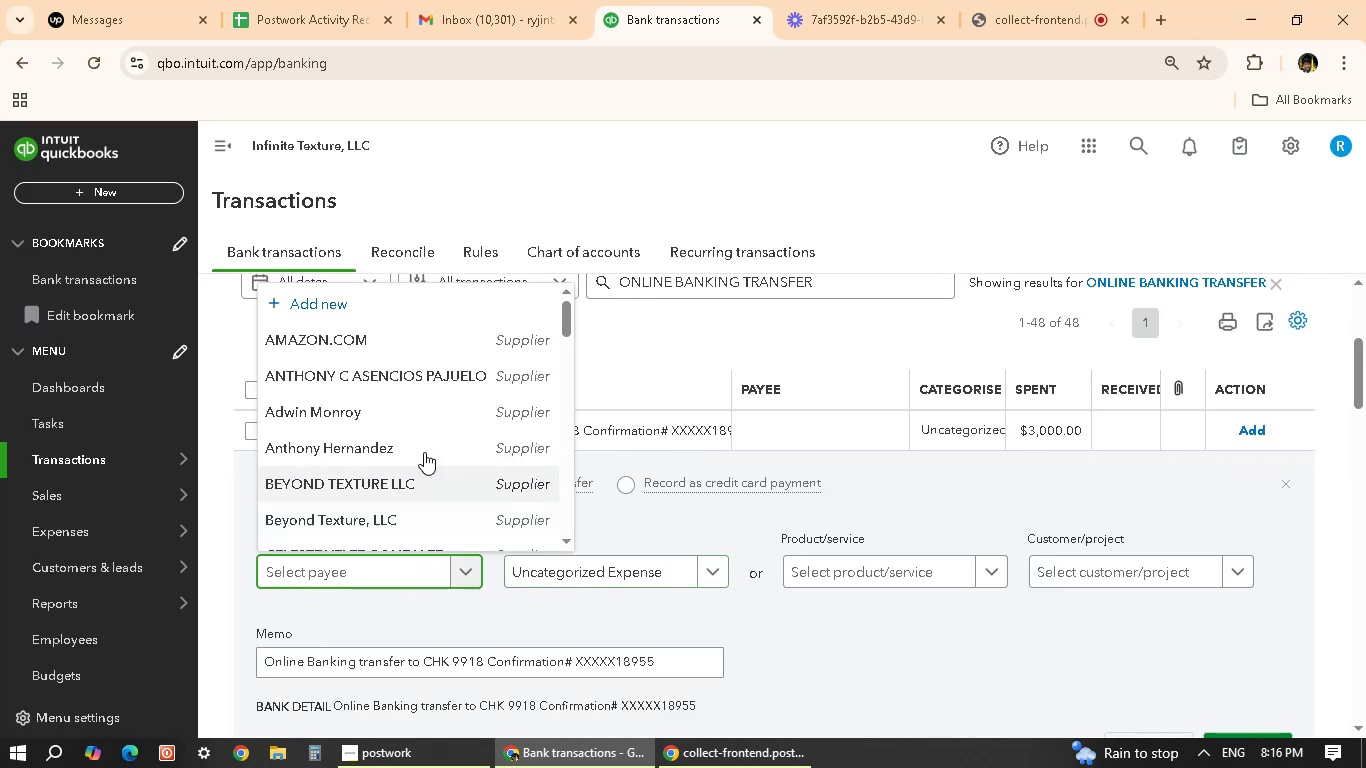 
scroll: coordinate [403, 418], scroll_direction: down, amount: 3.0
 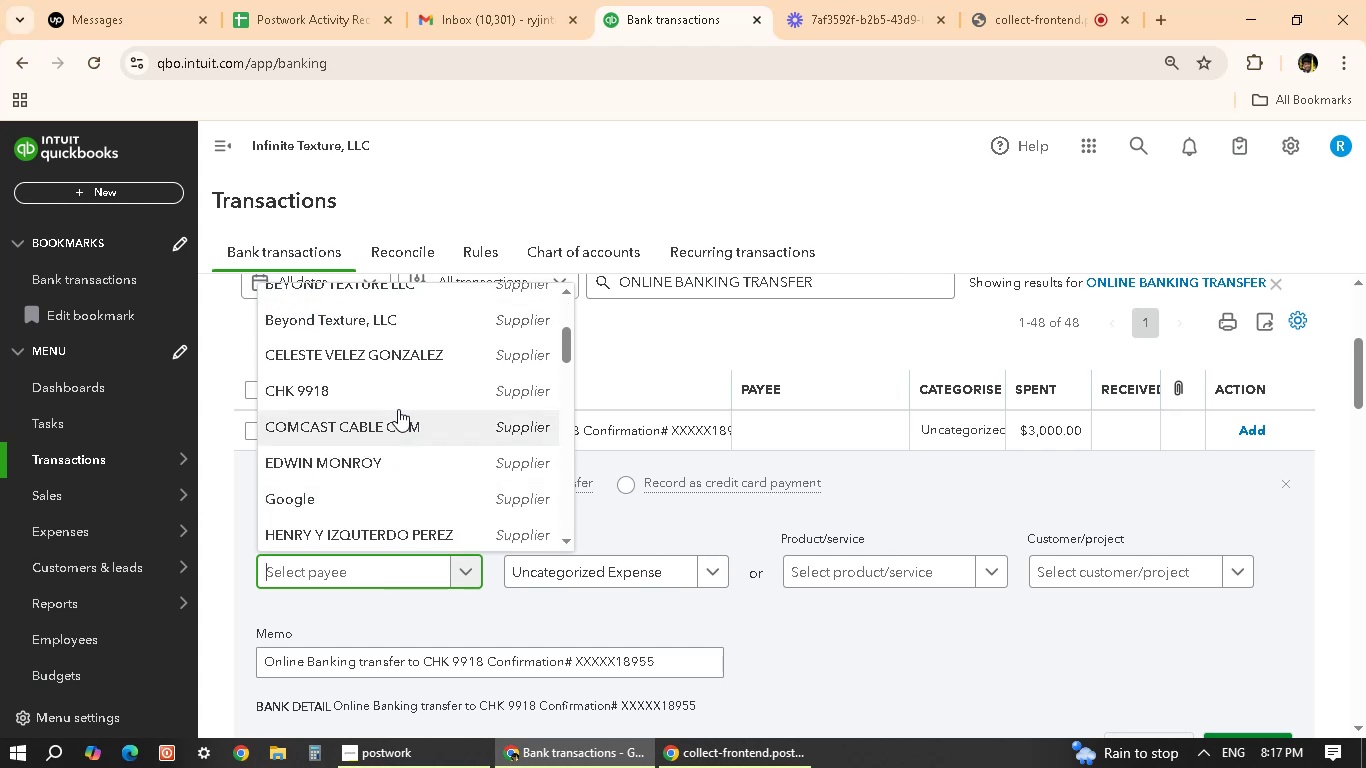 
left_click([408, 382])
 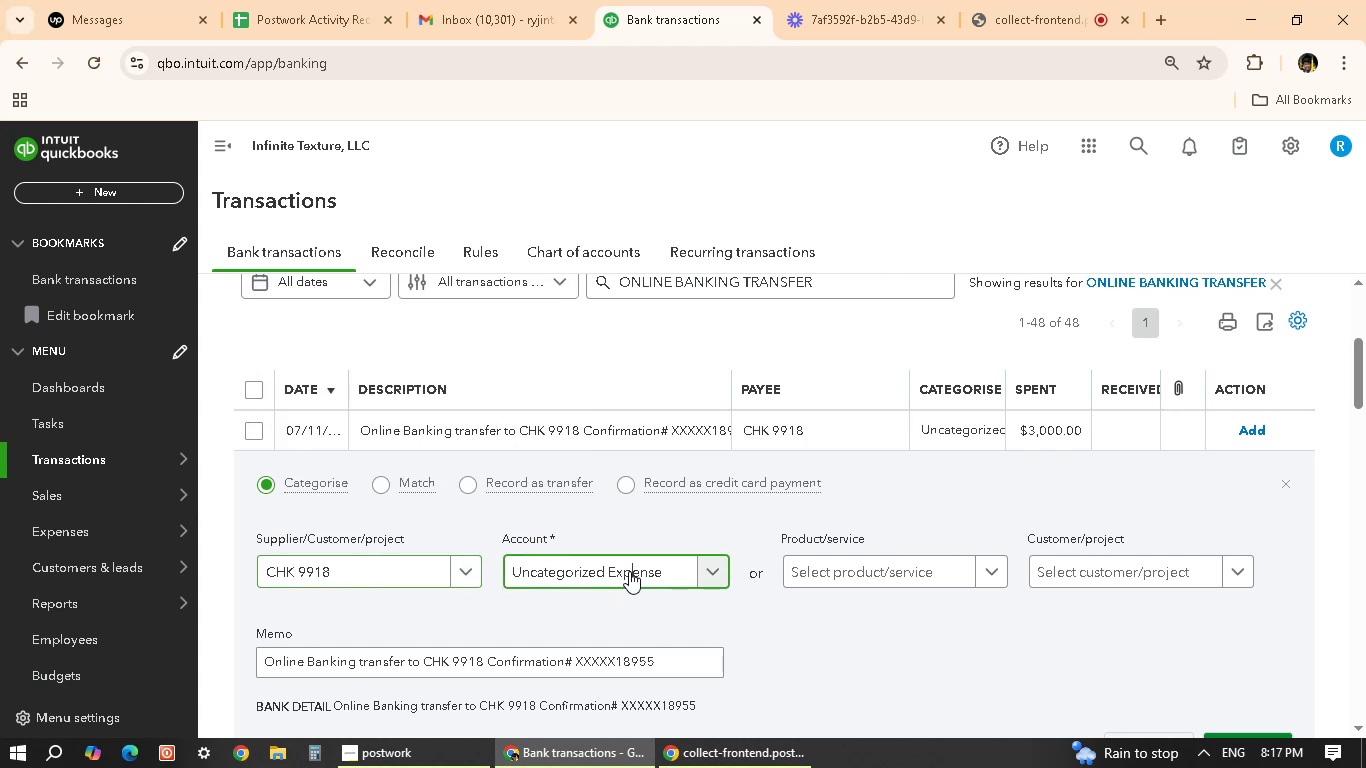 
scroll: coordinate [608, 314], scroll_direction: up, amount: 4.0
 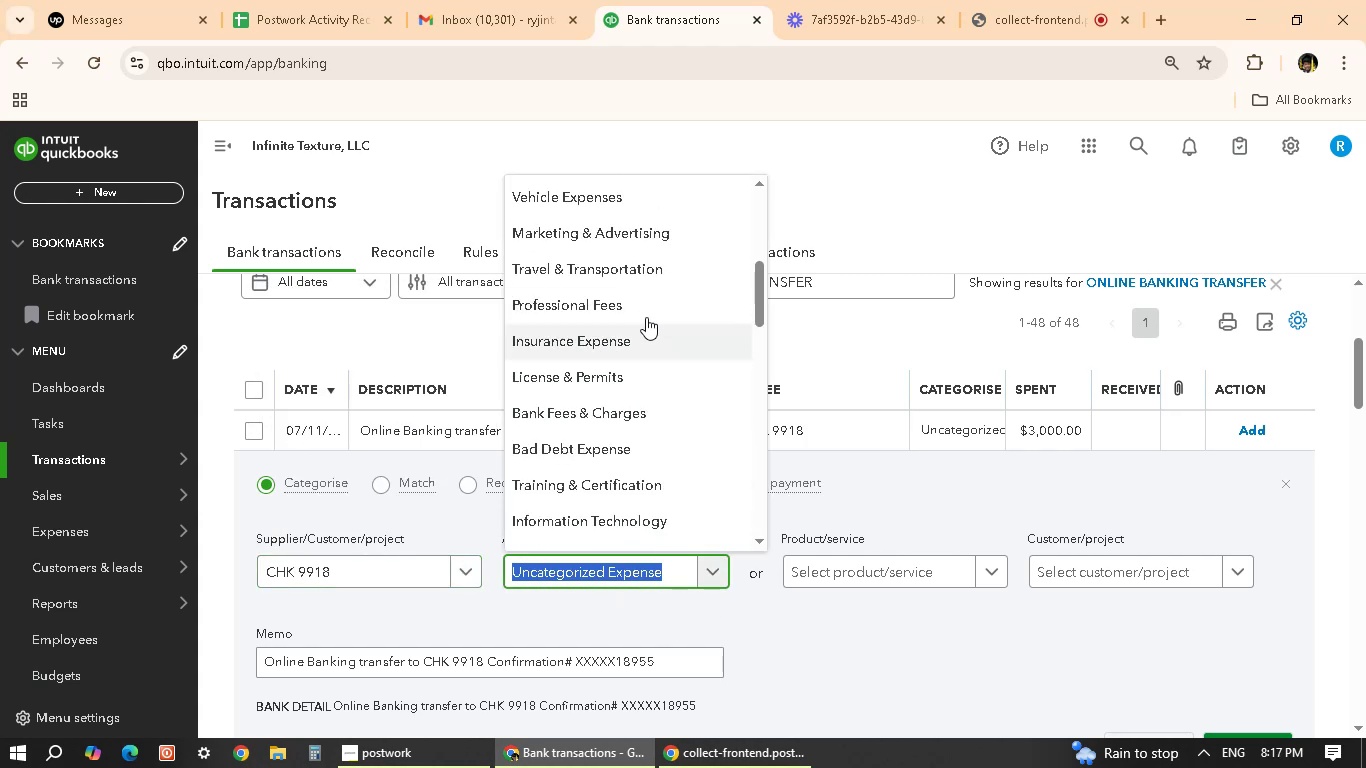 
left_click([653, 264])
 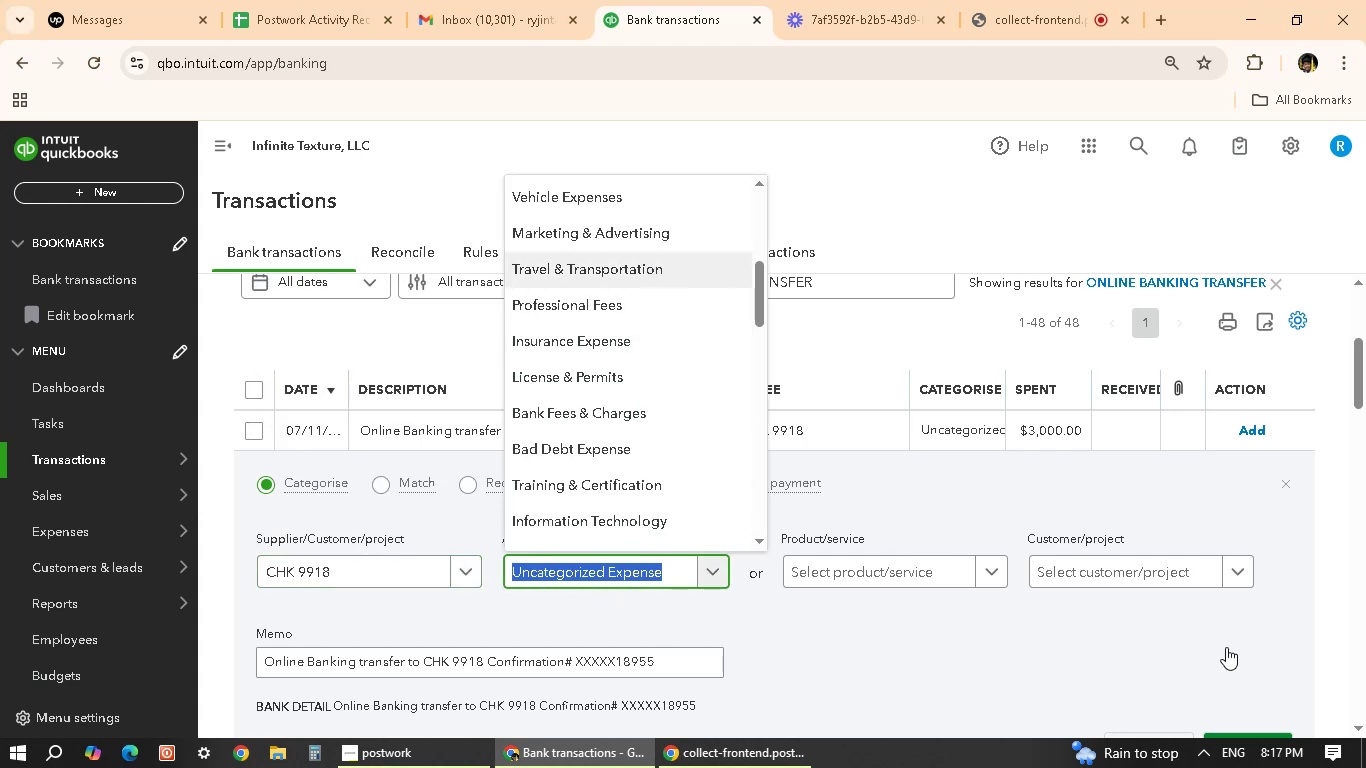 
scroll: coordinate [1212, 632], scroll_direction: down, amount: 2.0
 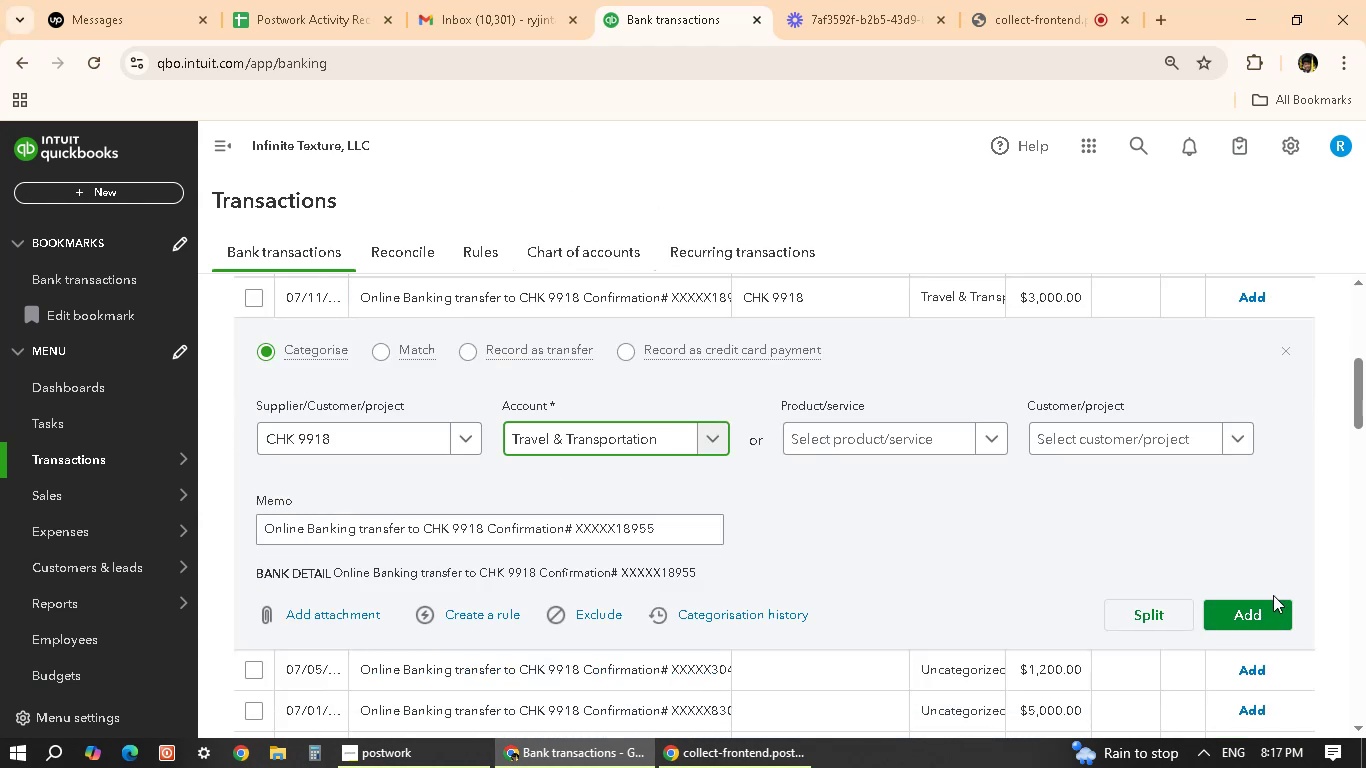 
left_click([1254, 613])
 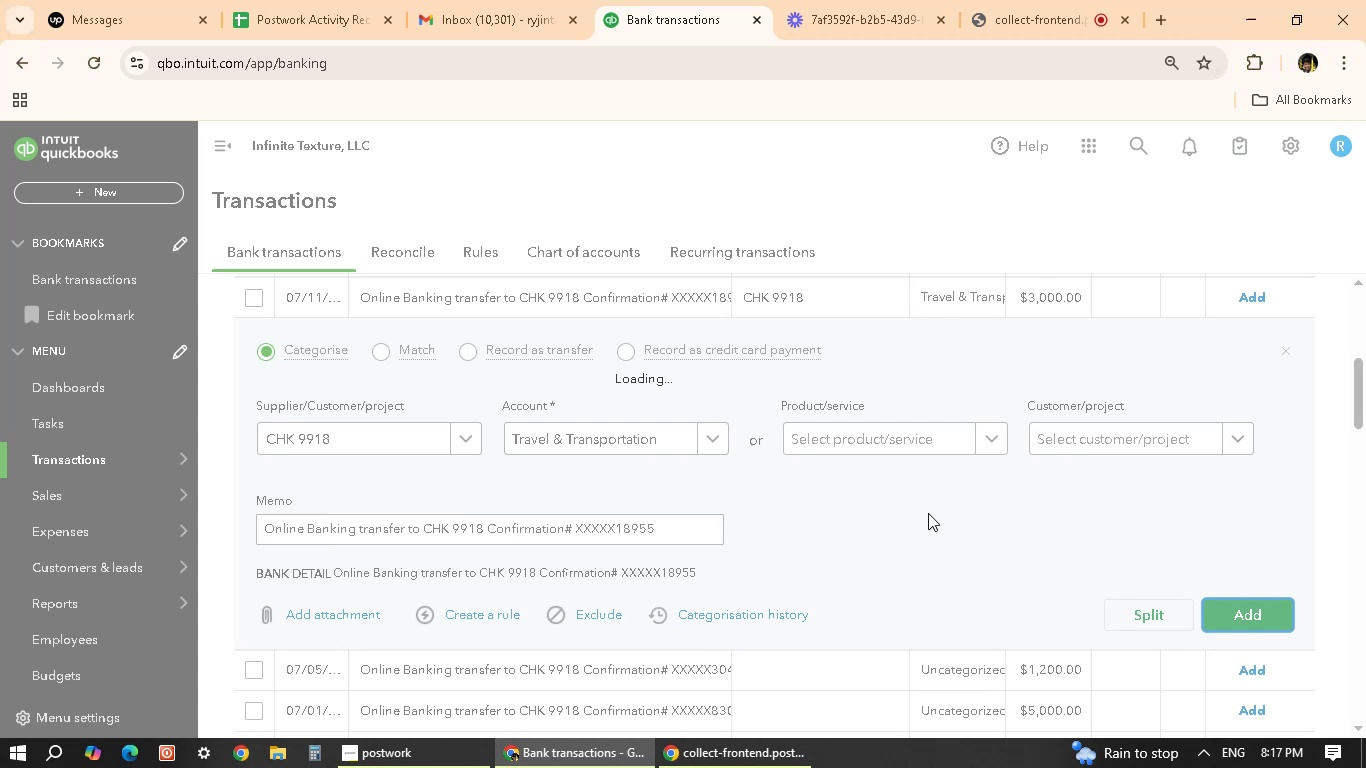 
scroll: coordinate [624, 462], scroll_direction: up, amount: 2.0
 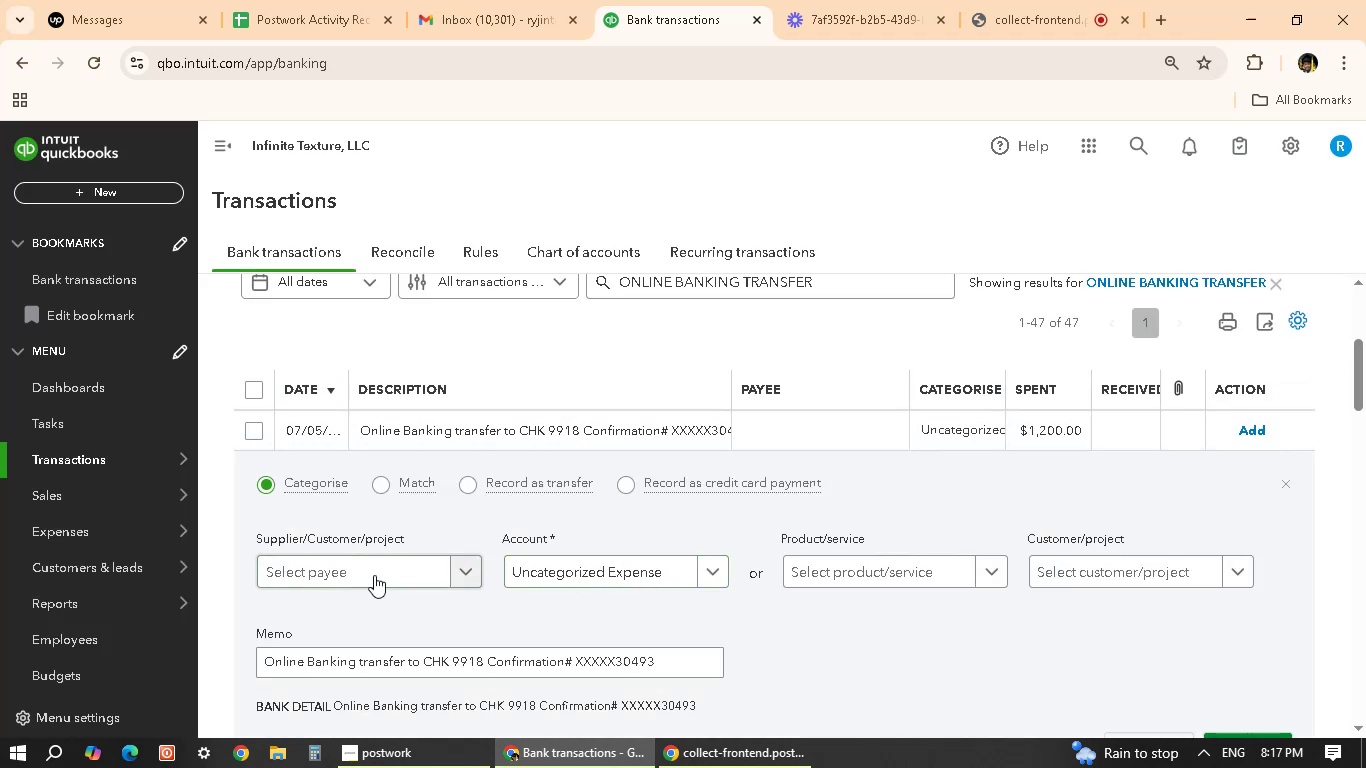 
wait(7.4)
 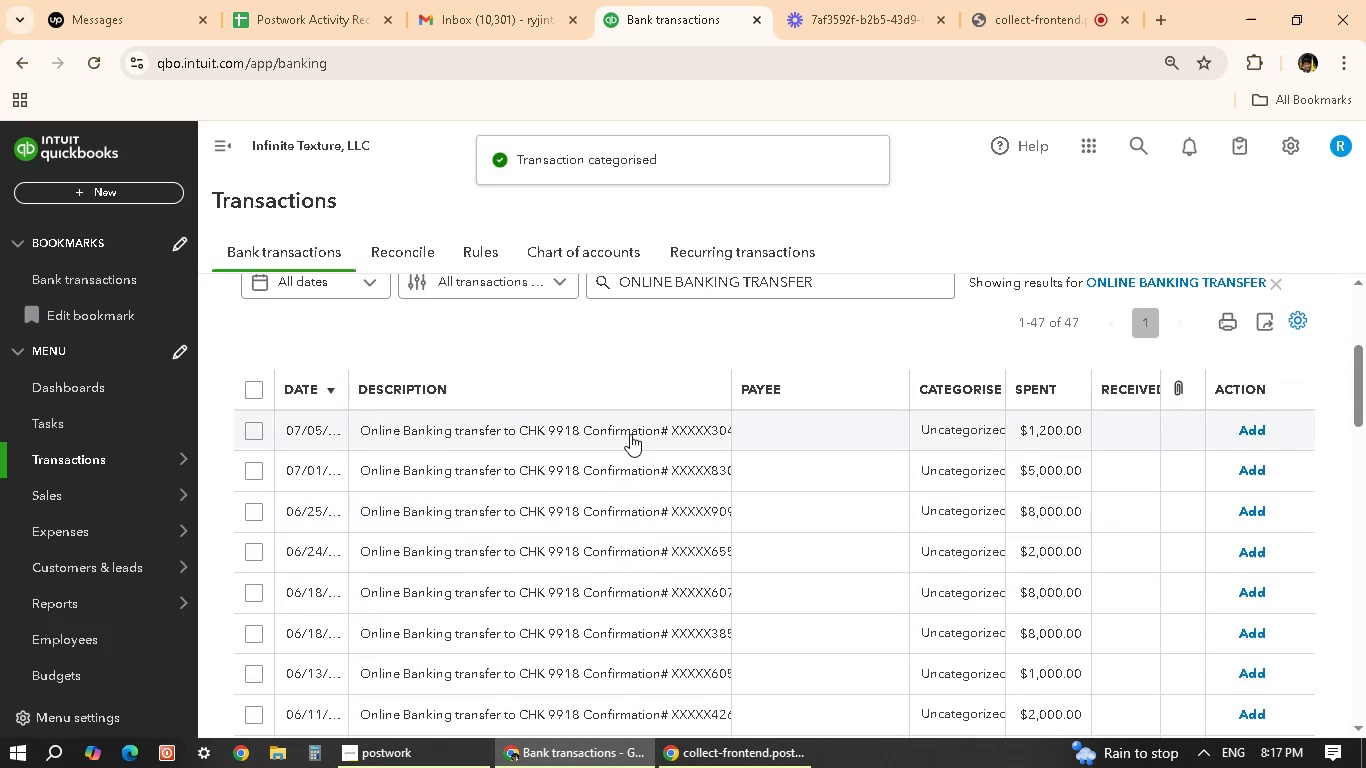 
scroll: coordinate [353, 457], scroll_direction: down, amount: 3.0
 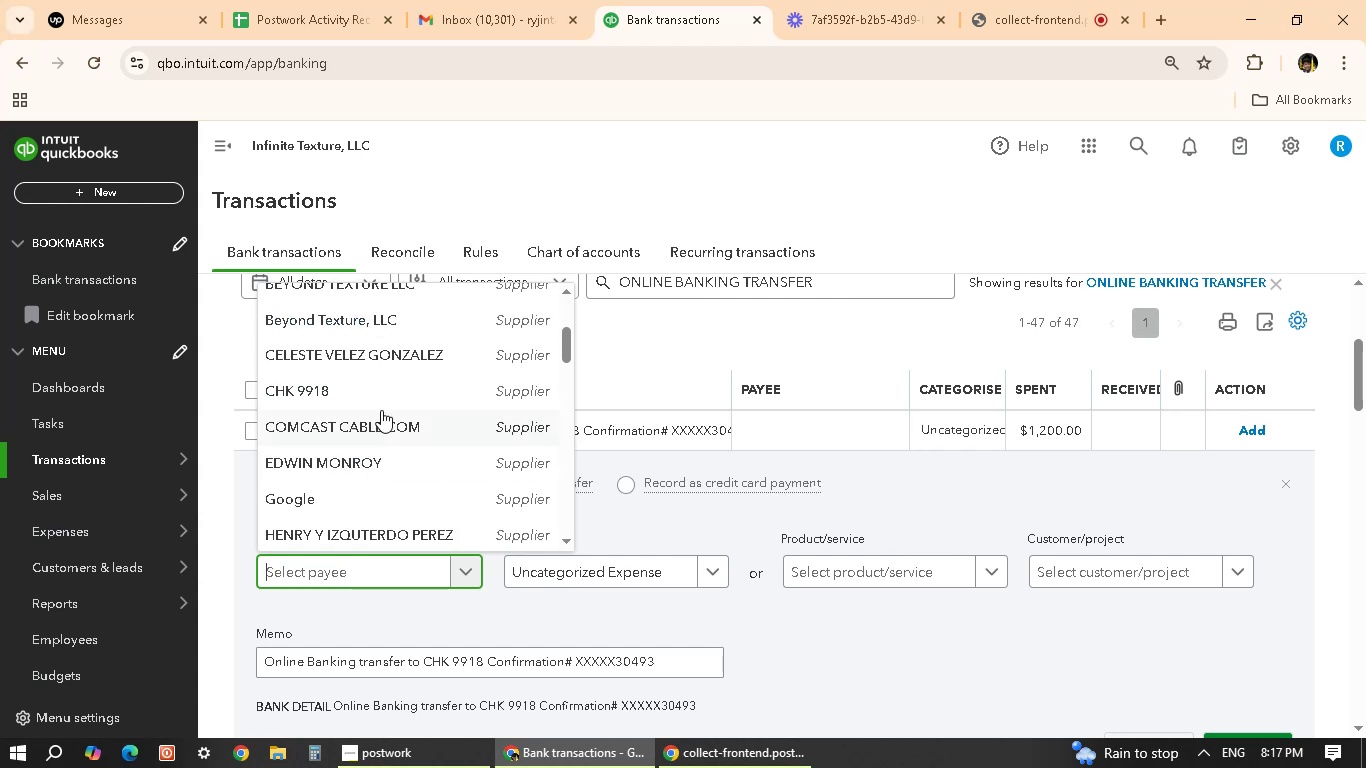 
left_click([387, 387])
 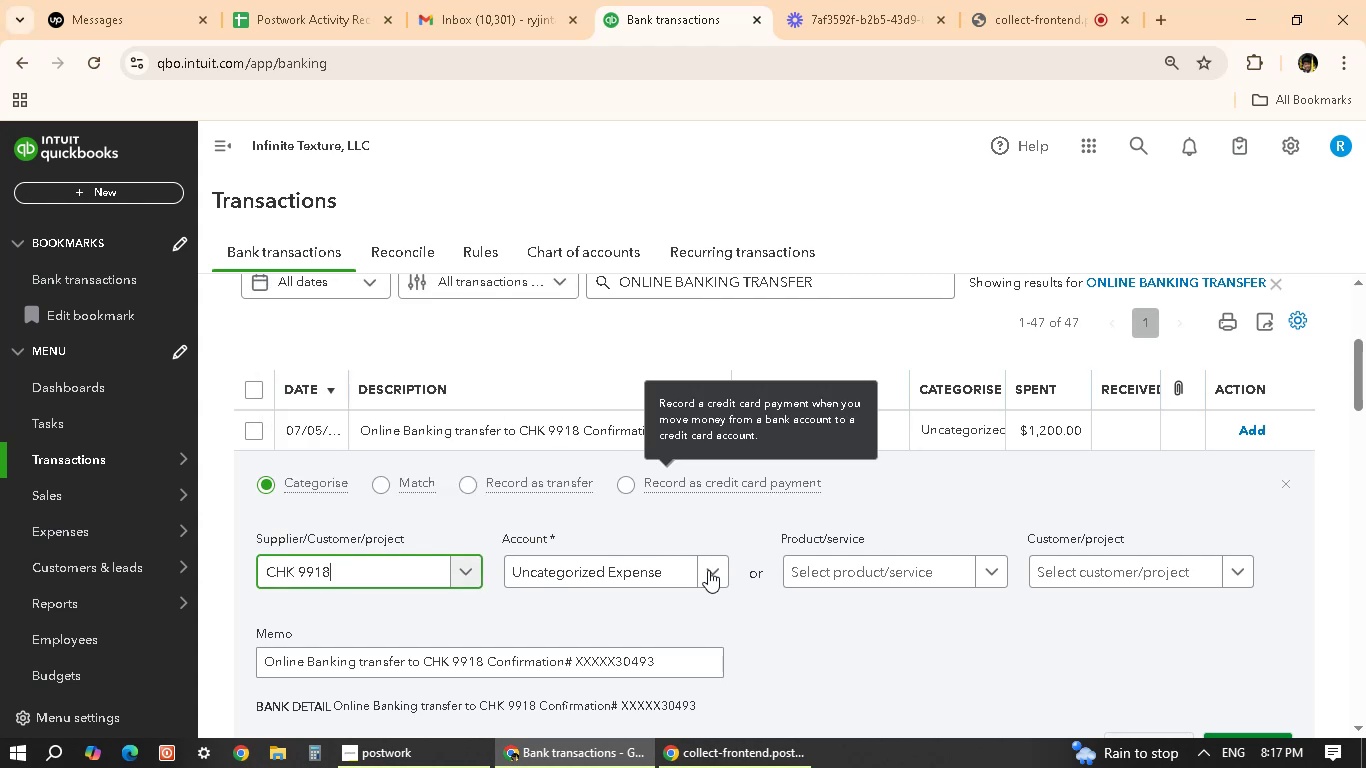 
left_click([631, 564])
 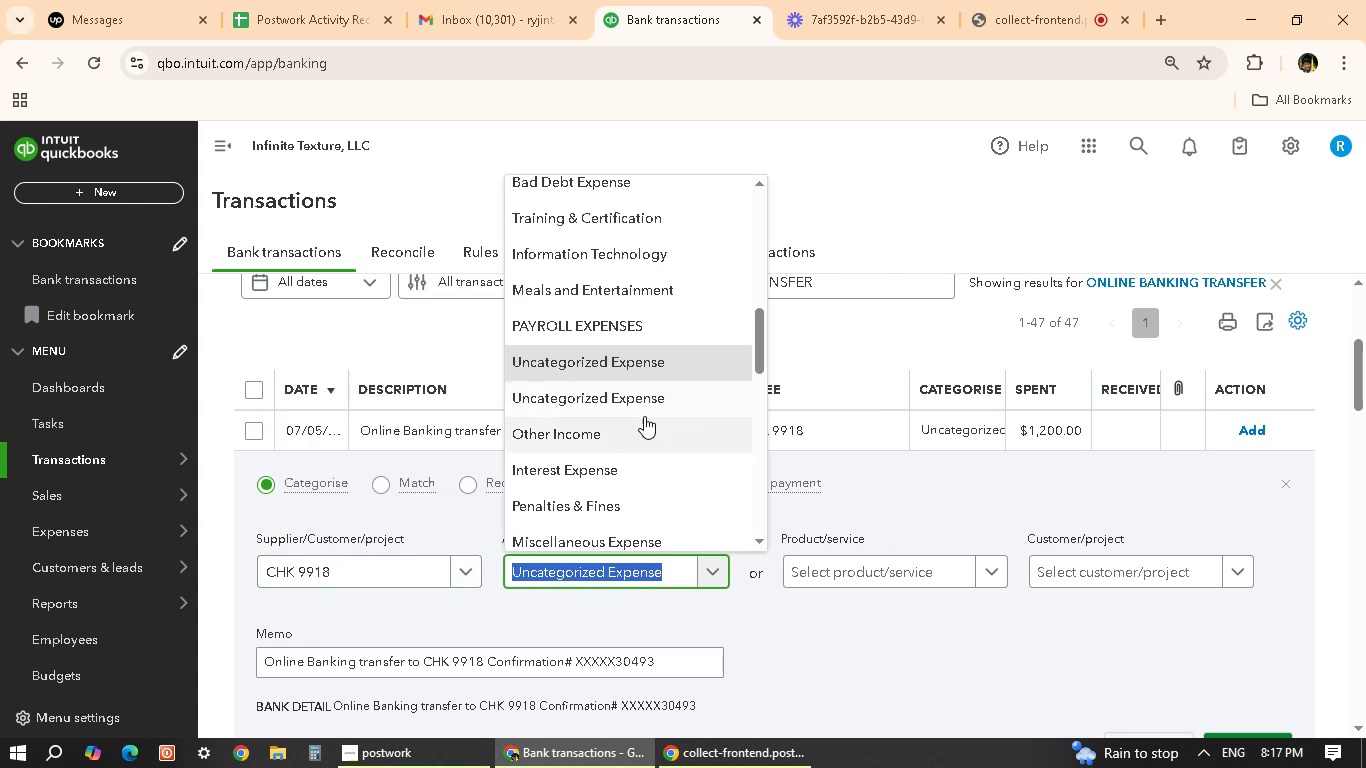 
scroll: coordinate [601, 428], scroll_direction: up, amount: 4.0
 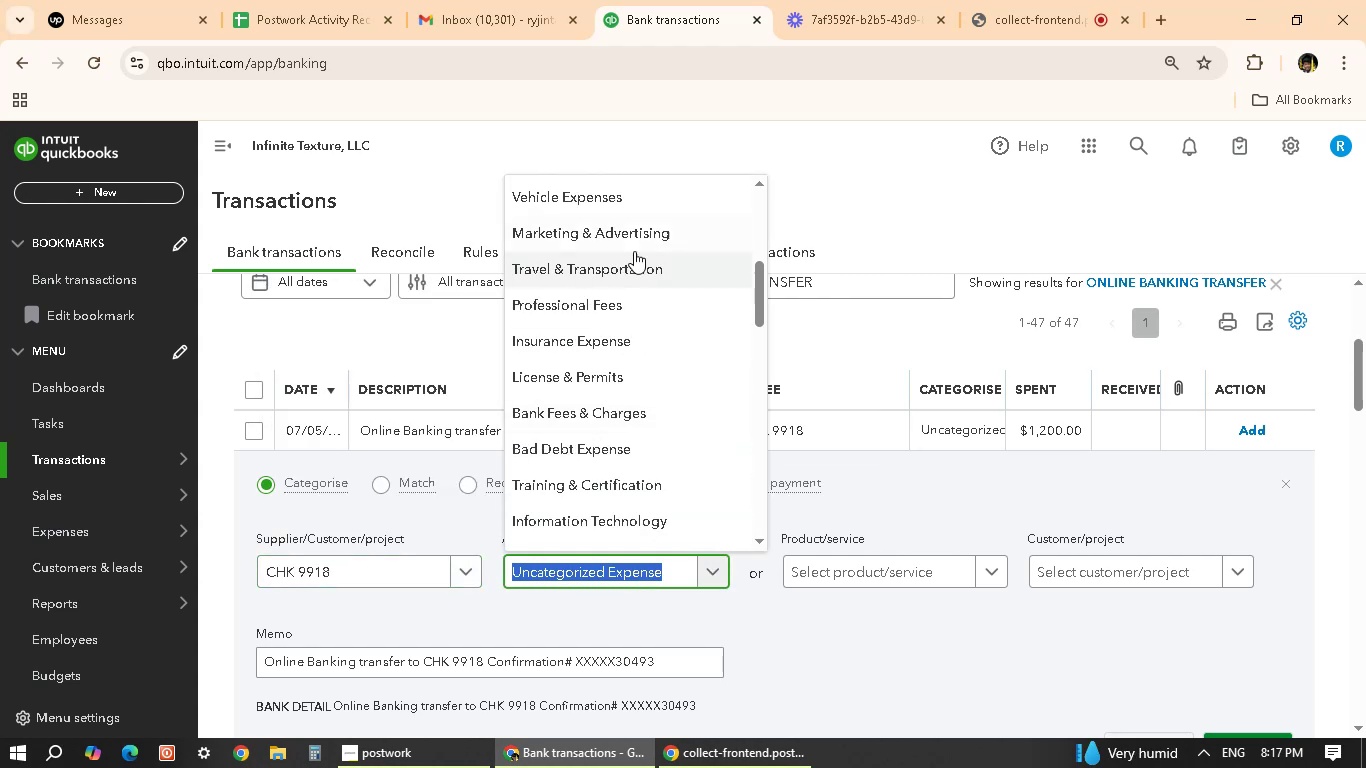 
left_click([632, 270])
 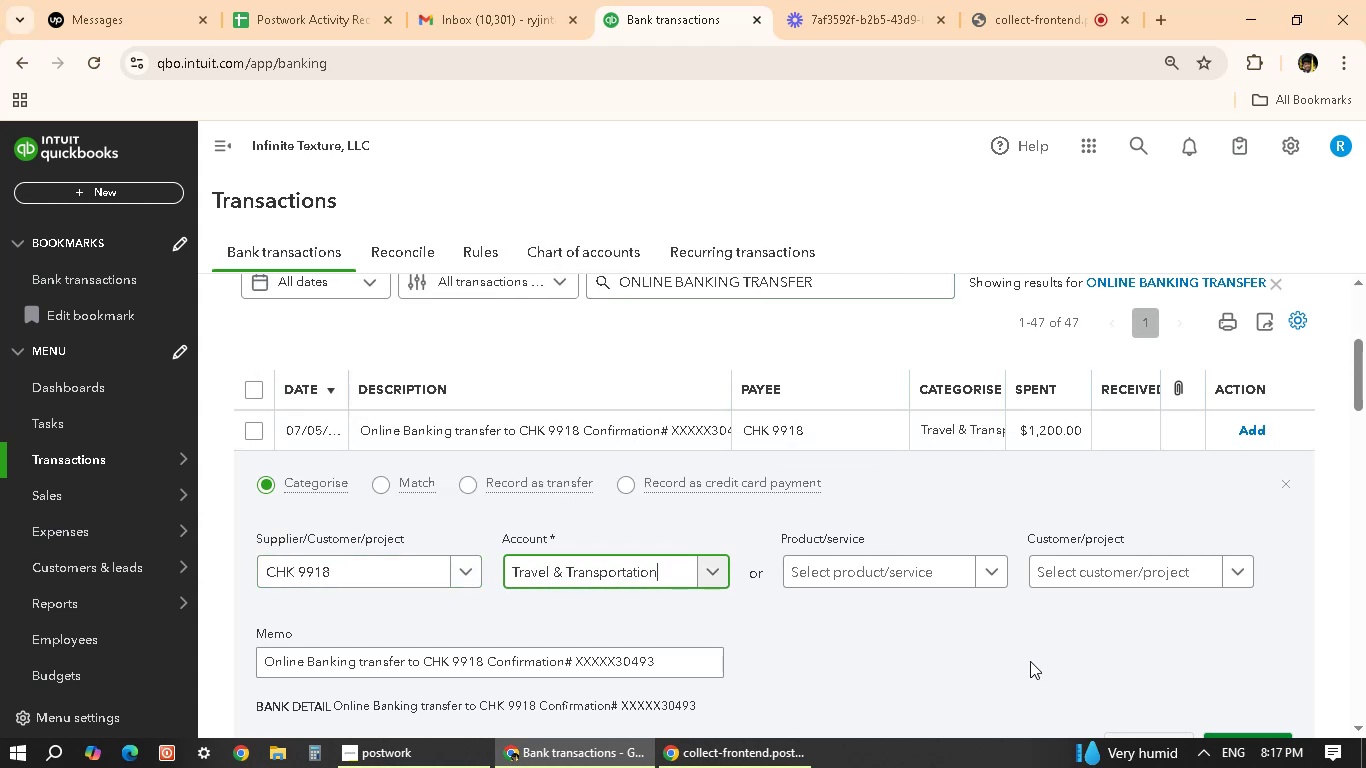 
scroll: coordinate [1006, 604], scroll_direction: down, amount: 2.0
 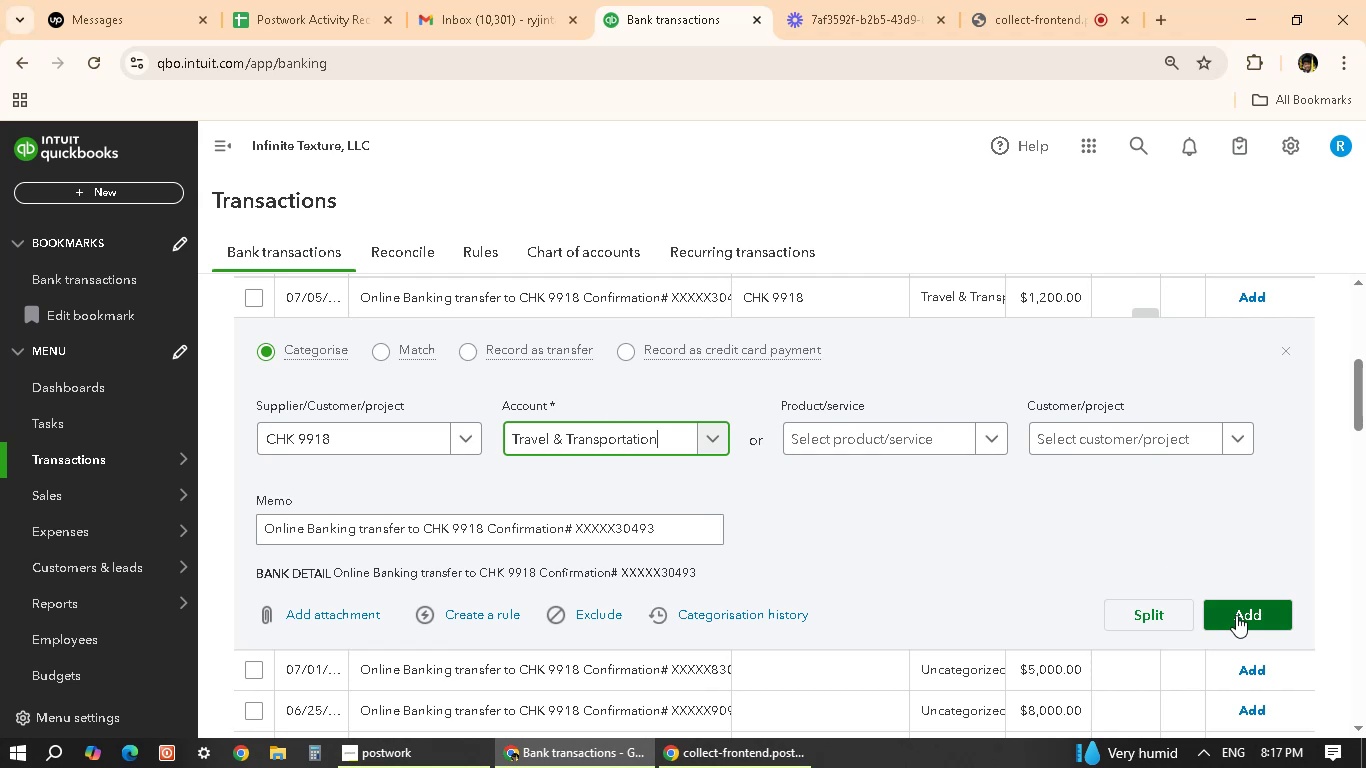 
wait(6.24)
 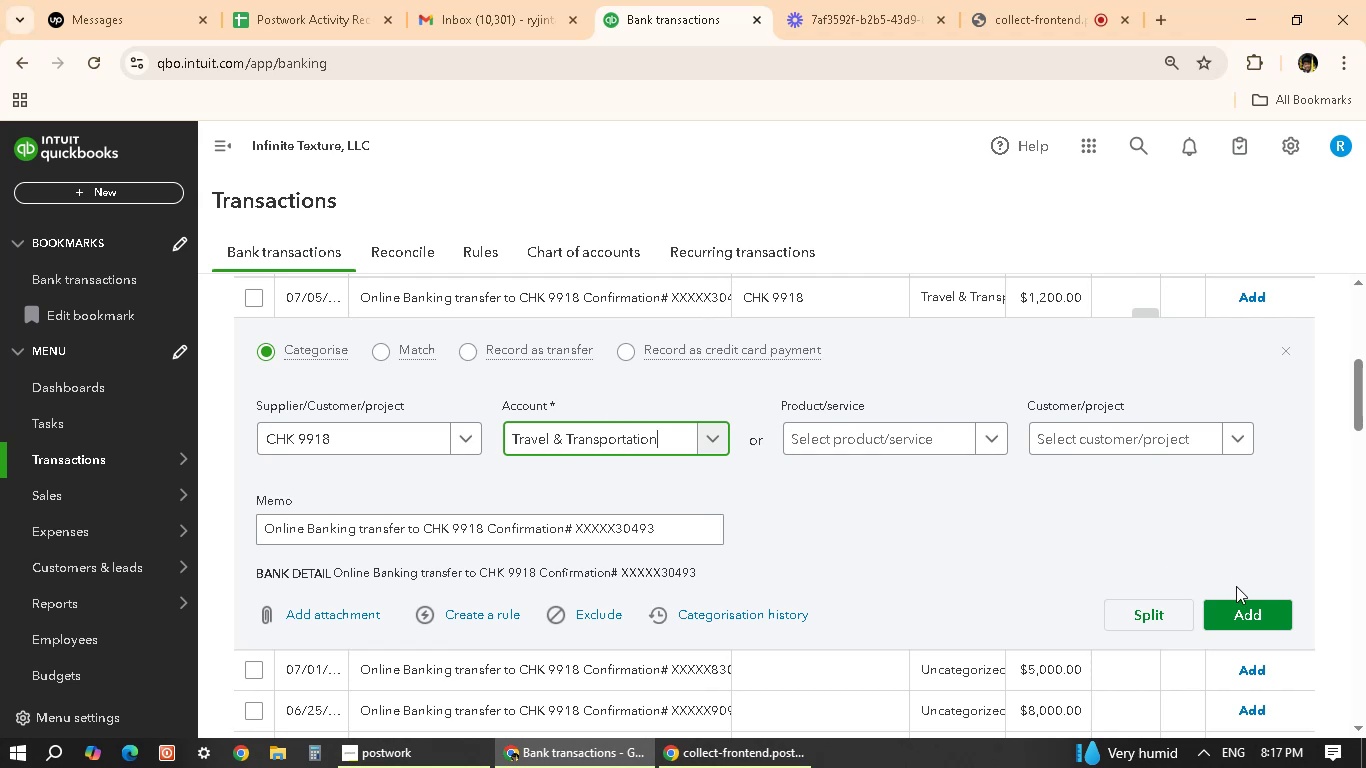 
left_click([1237, 613])
 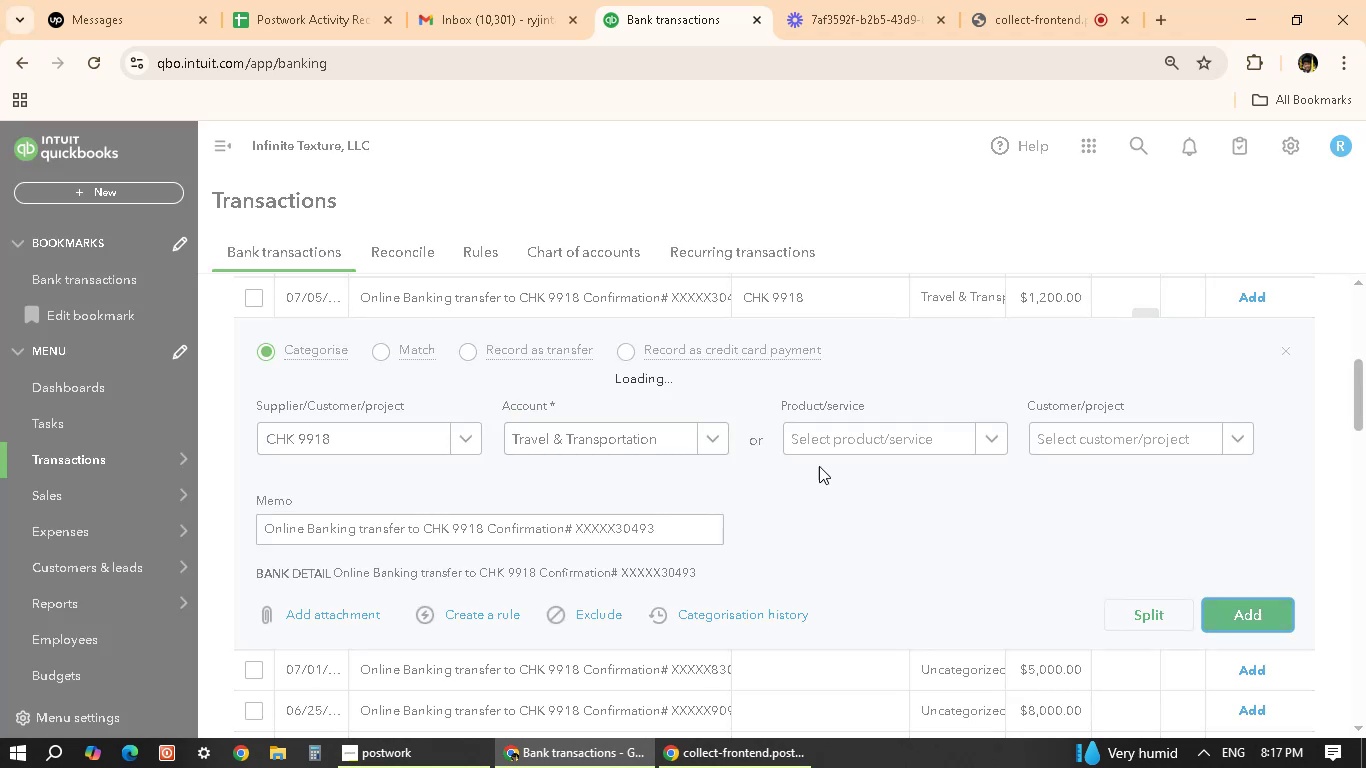 
scroll: coordinate [618, 419], scroll_direction: up, amount: 3.0
 